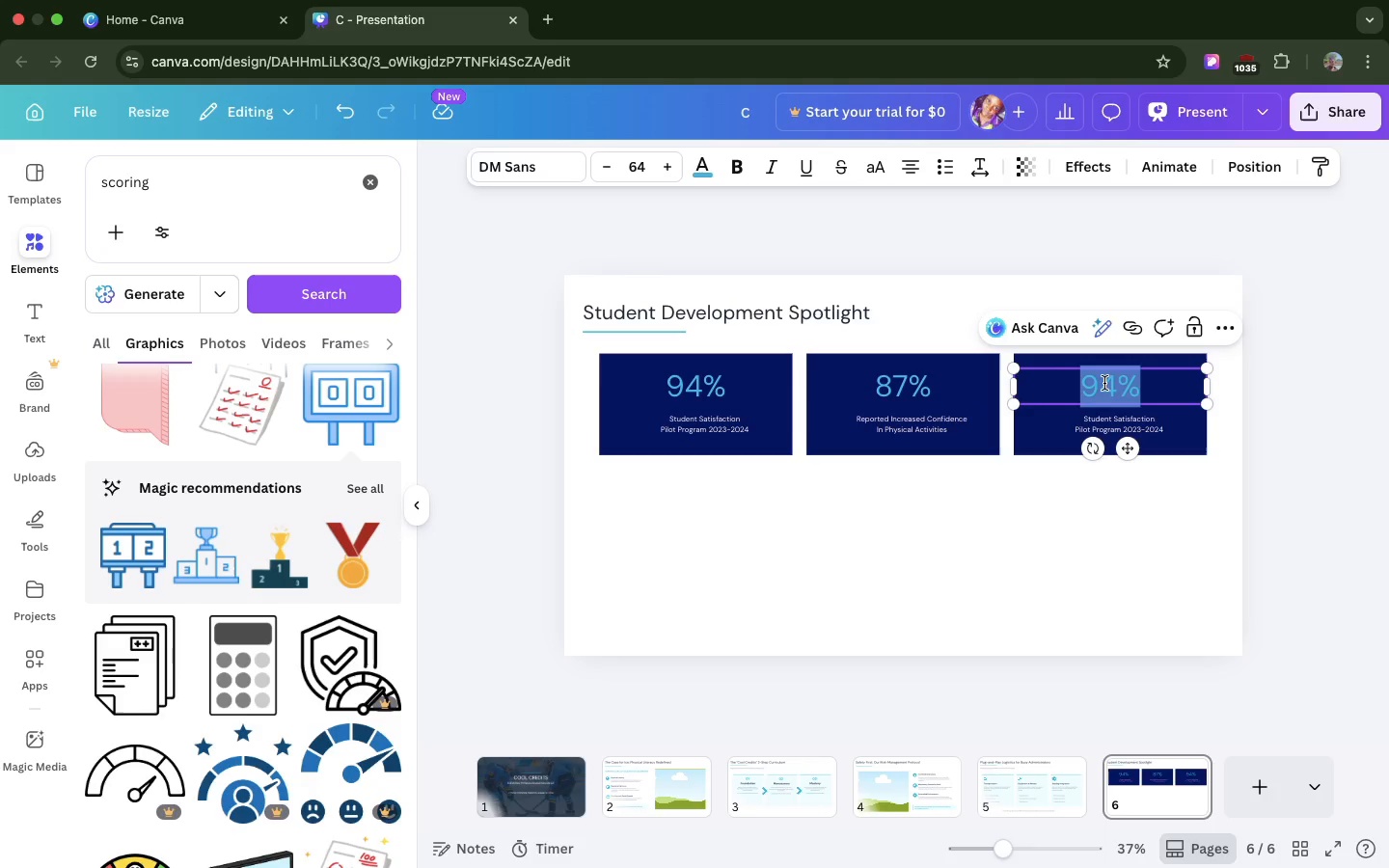 
triple_click([1104, 383])
 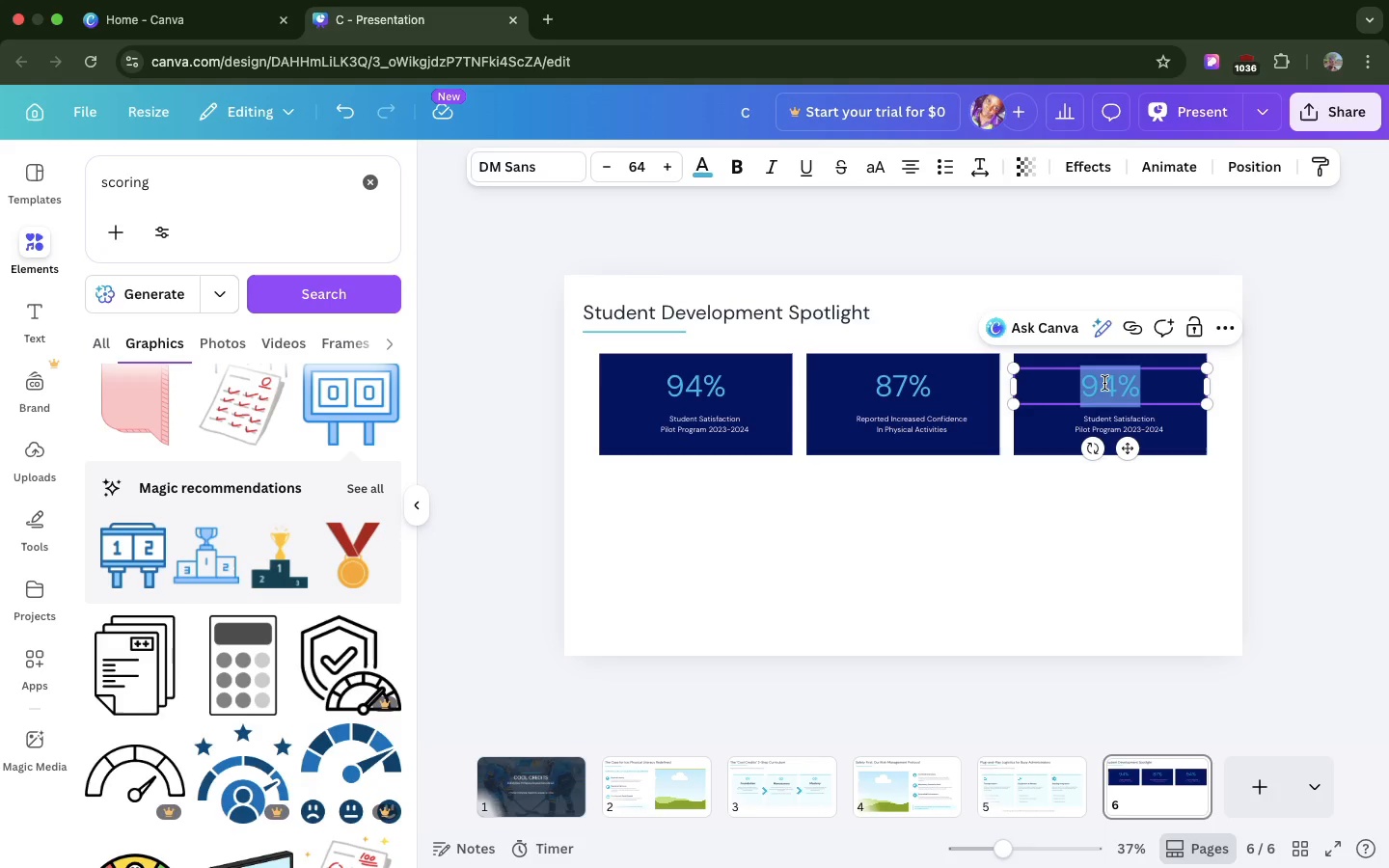 
key(Meta+CommandLeft)
 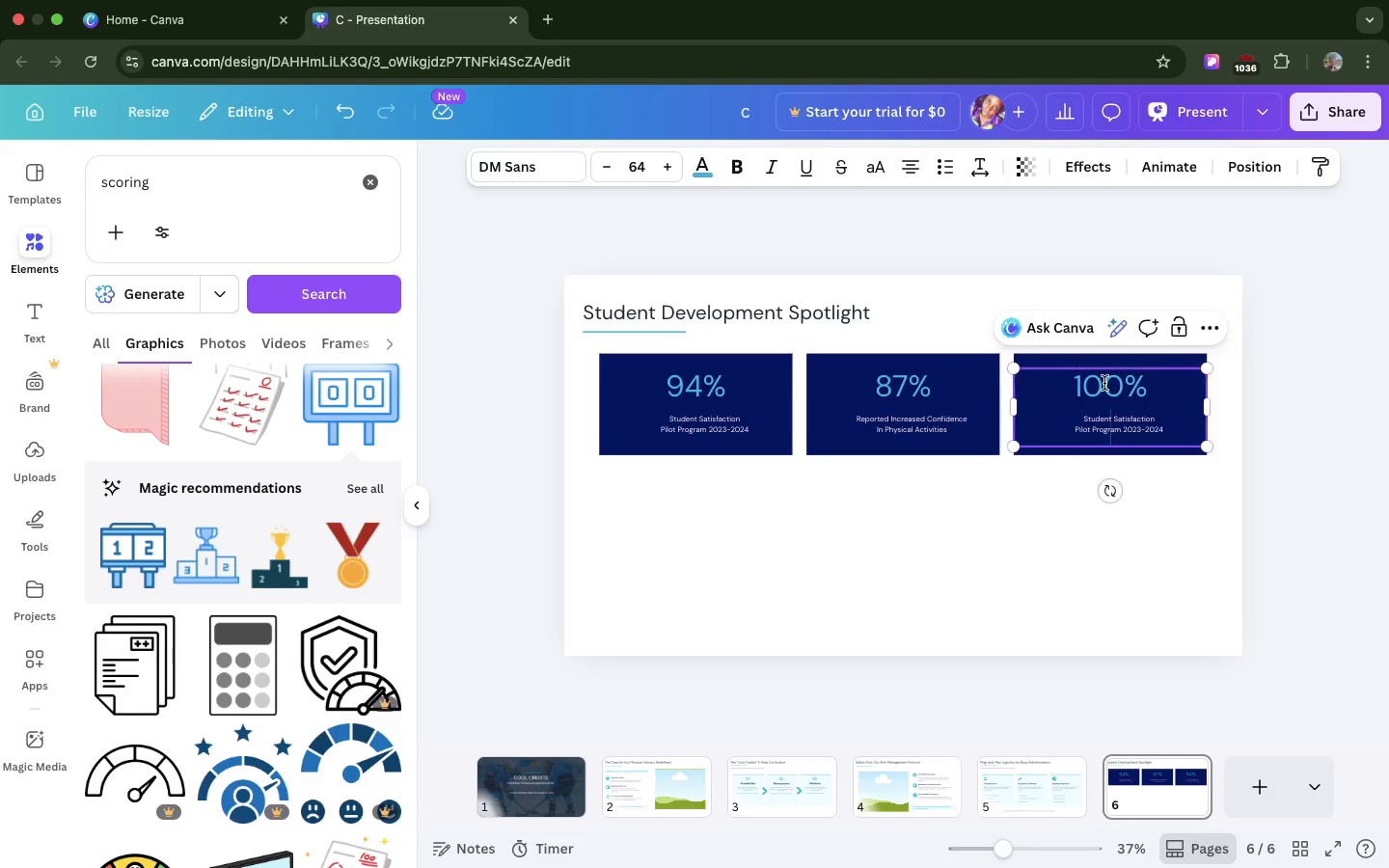 
key(Meta+V)
 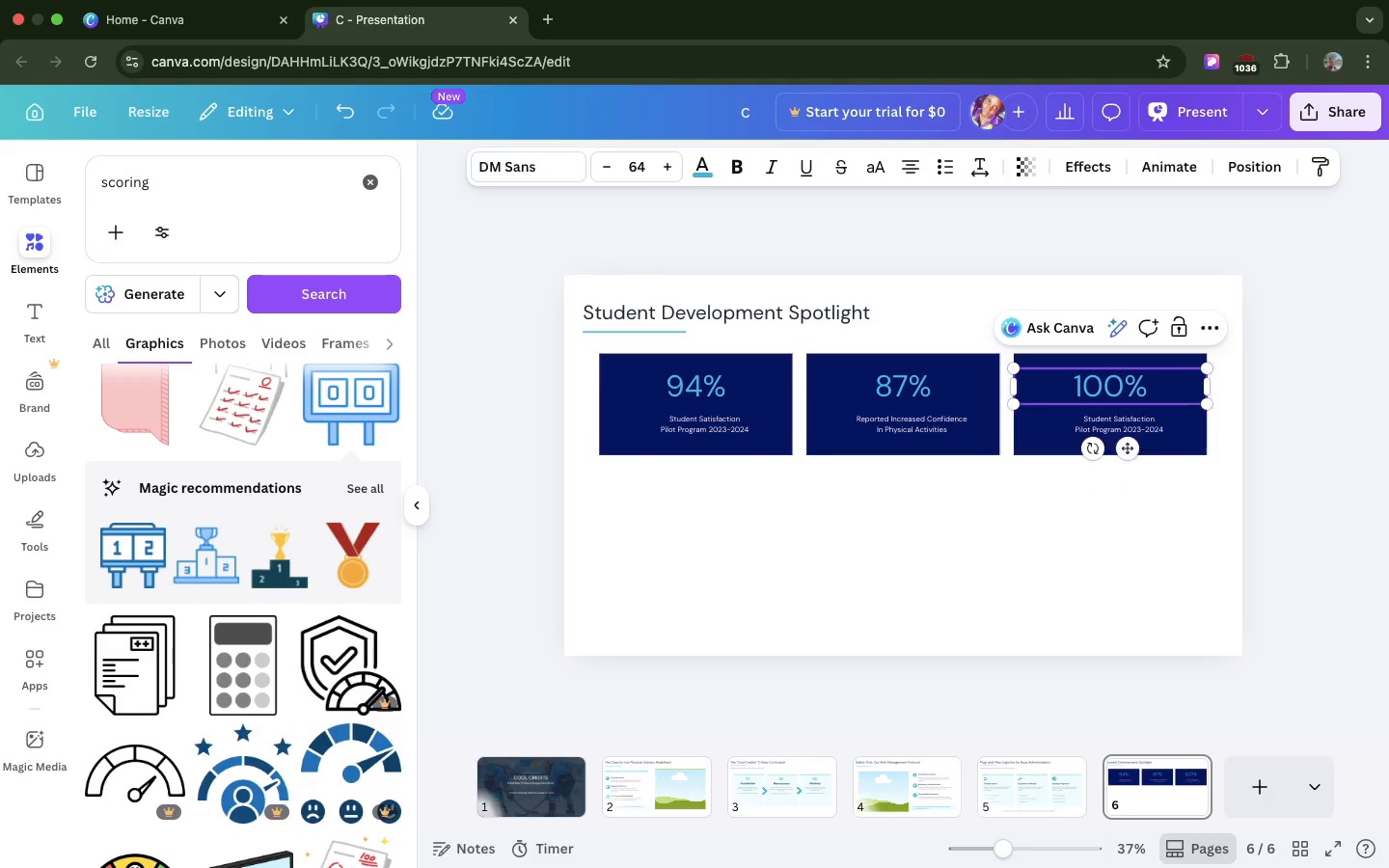 
key(Backspace)
 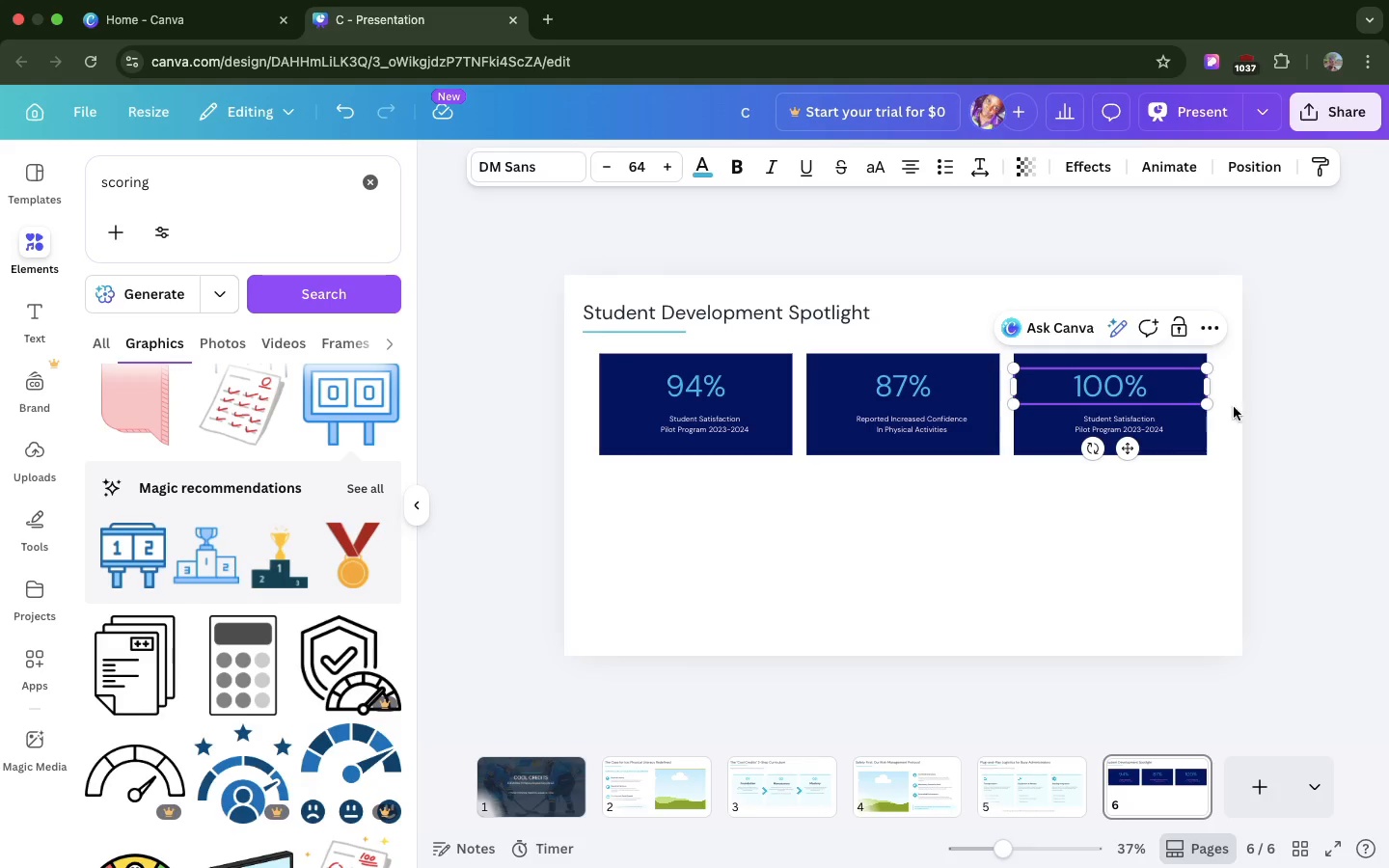 
wait(5.0)
 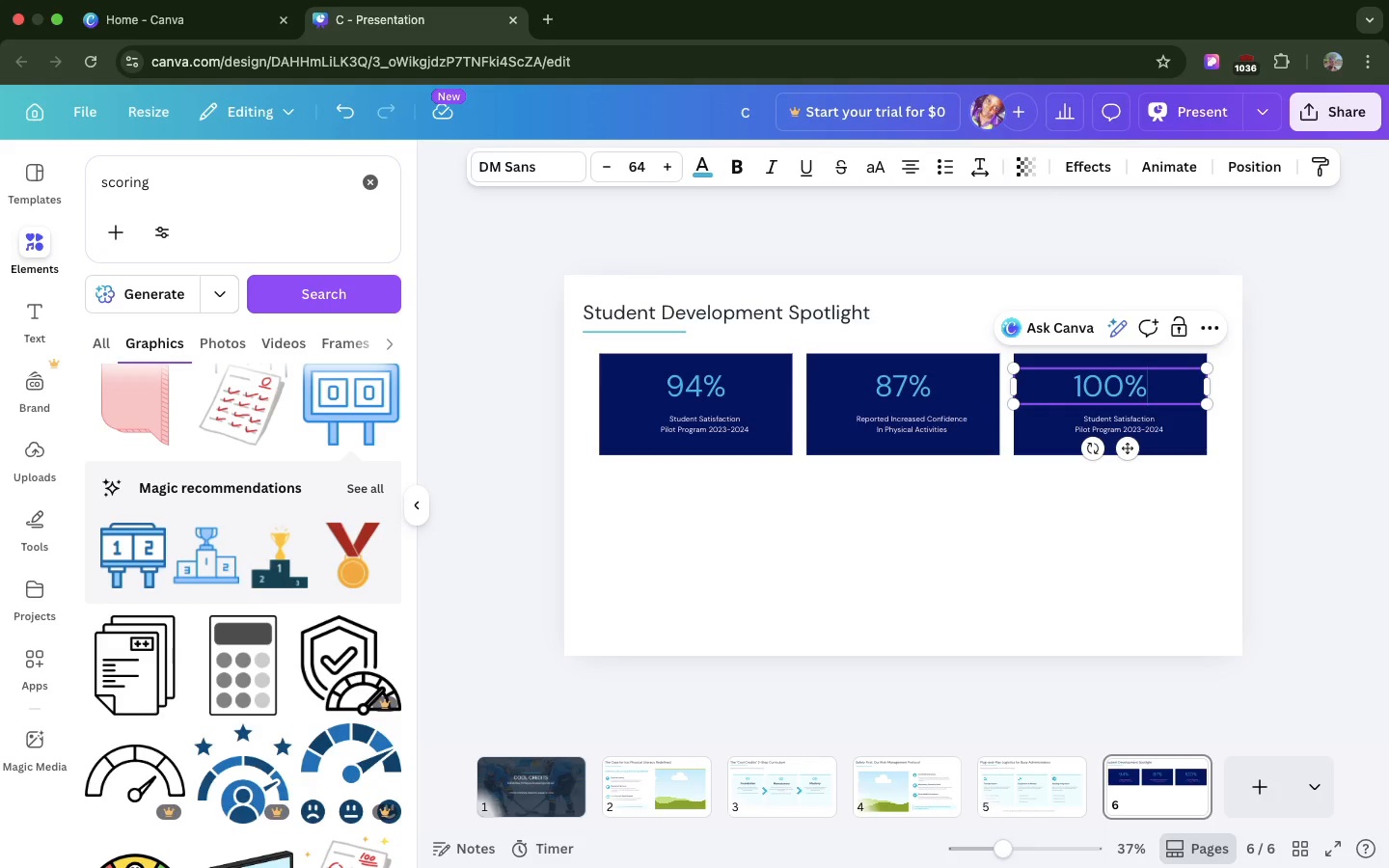 
double_click([1161, 424])
 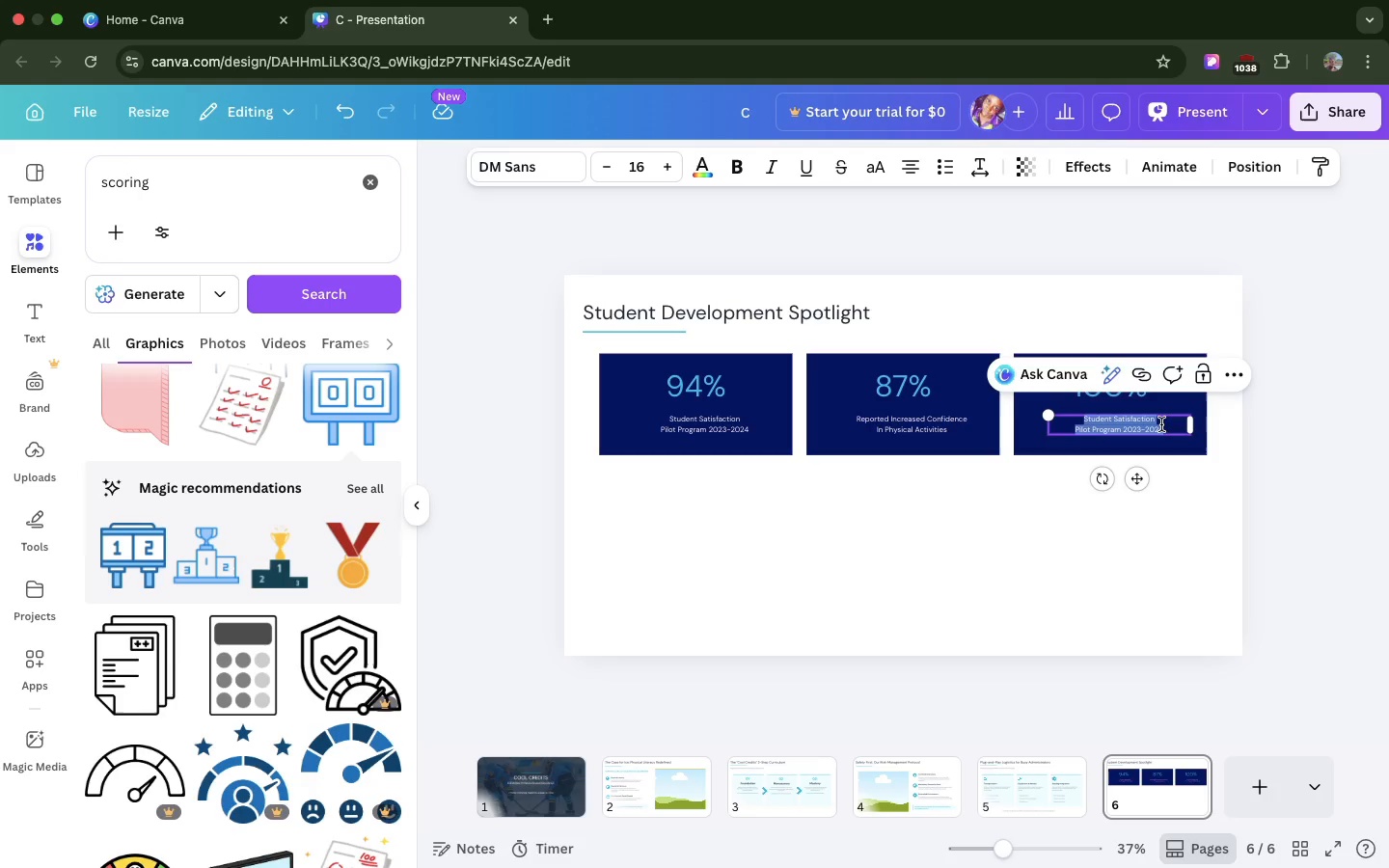 
hold_key(key=CommandLeft, duration=0.64)
 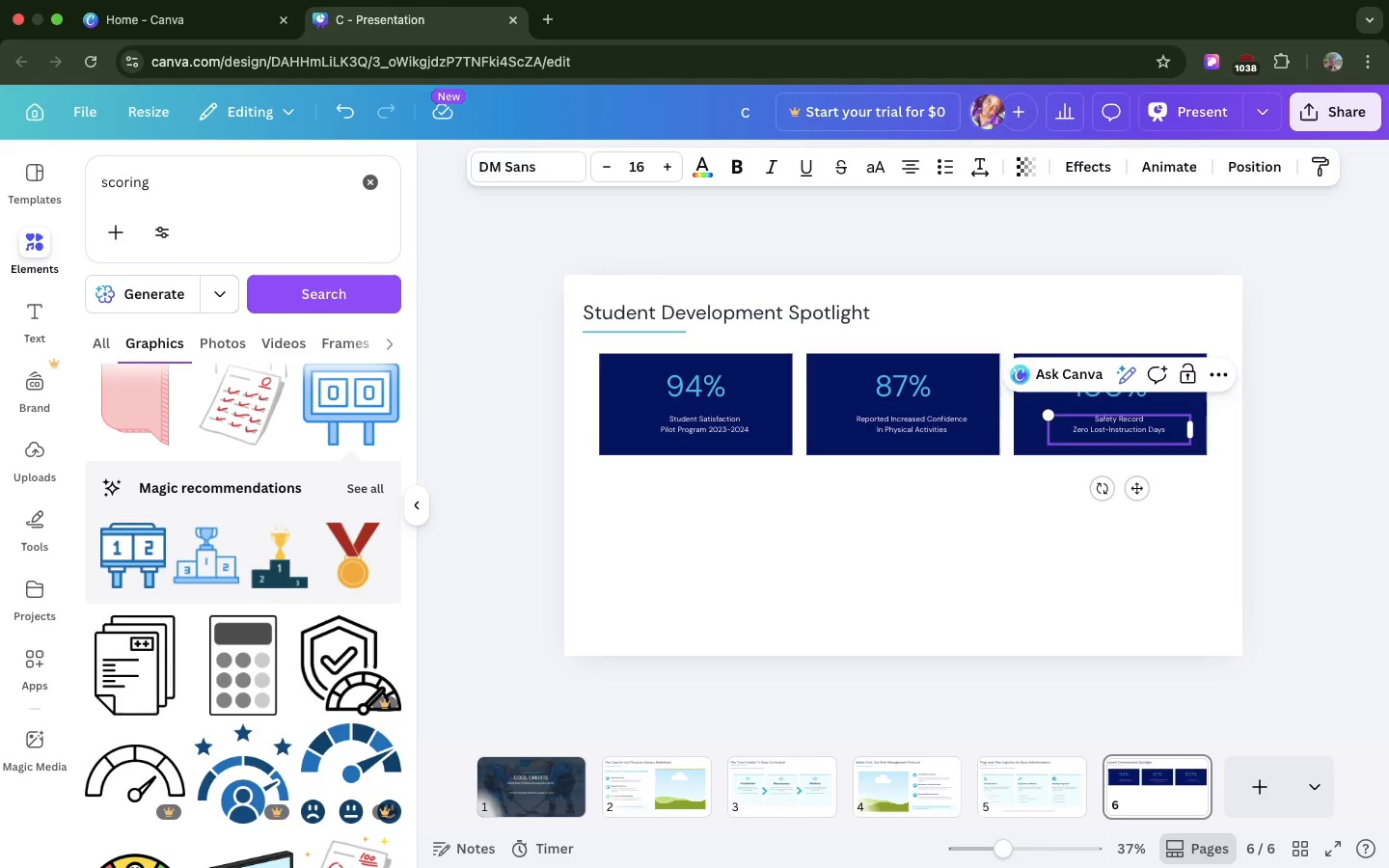 
hold_key(key=V, duration=0.35)
 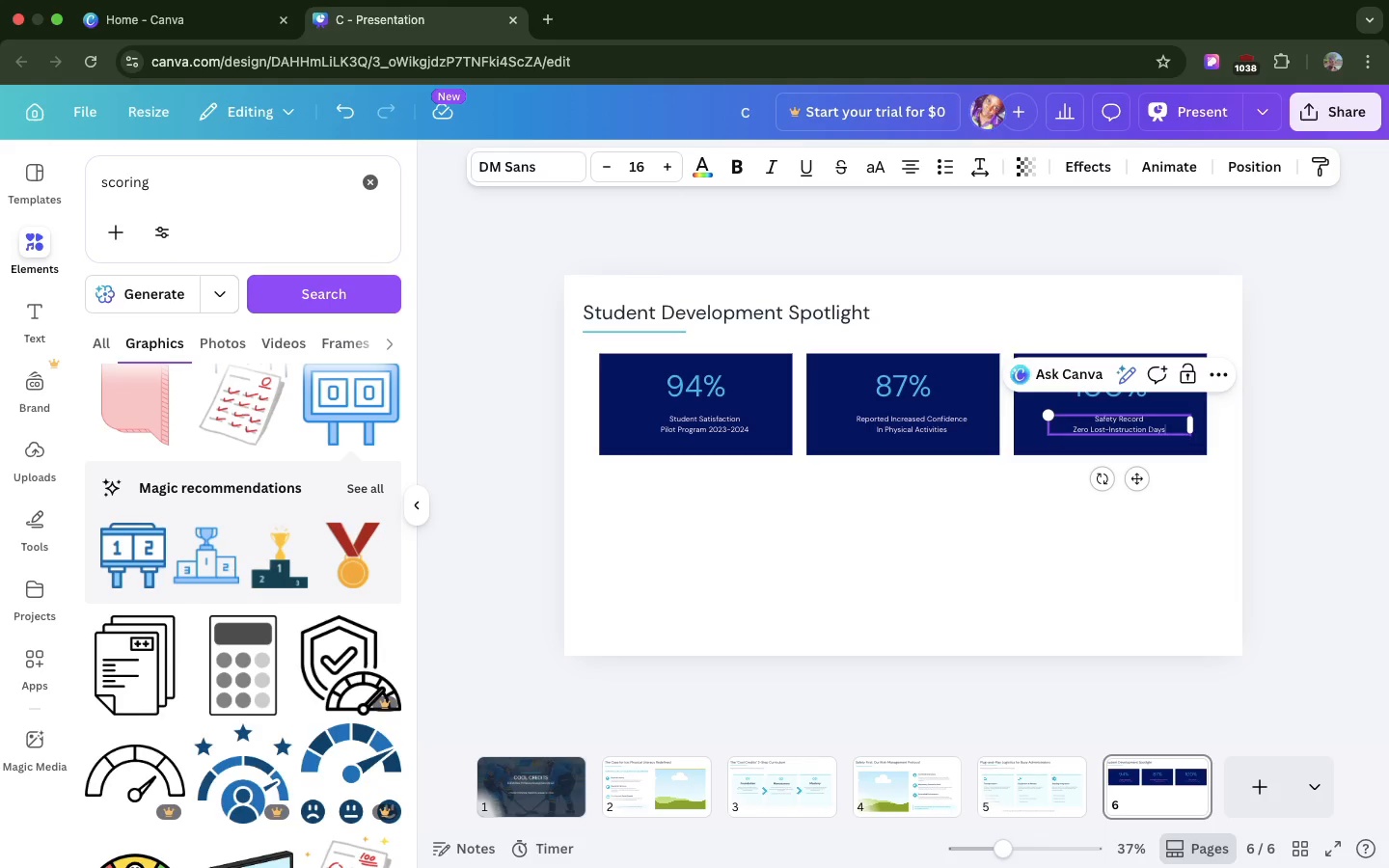 
key(Backspace)
 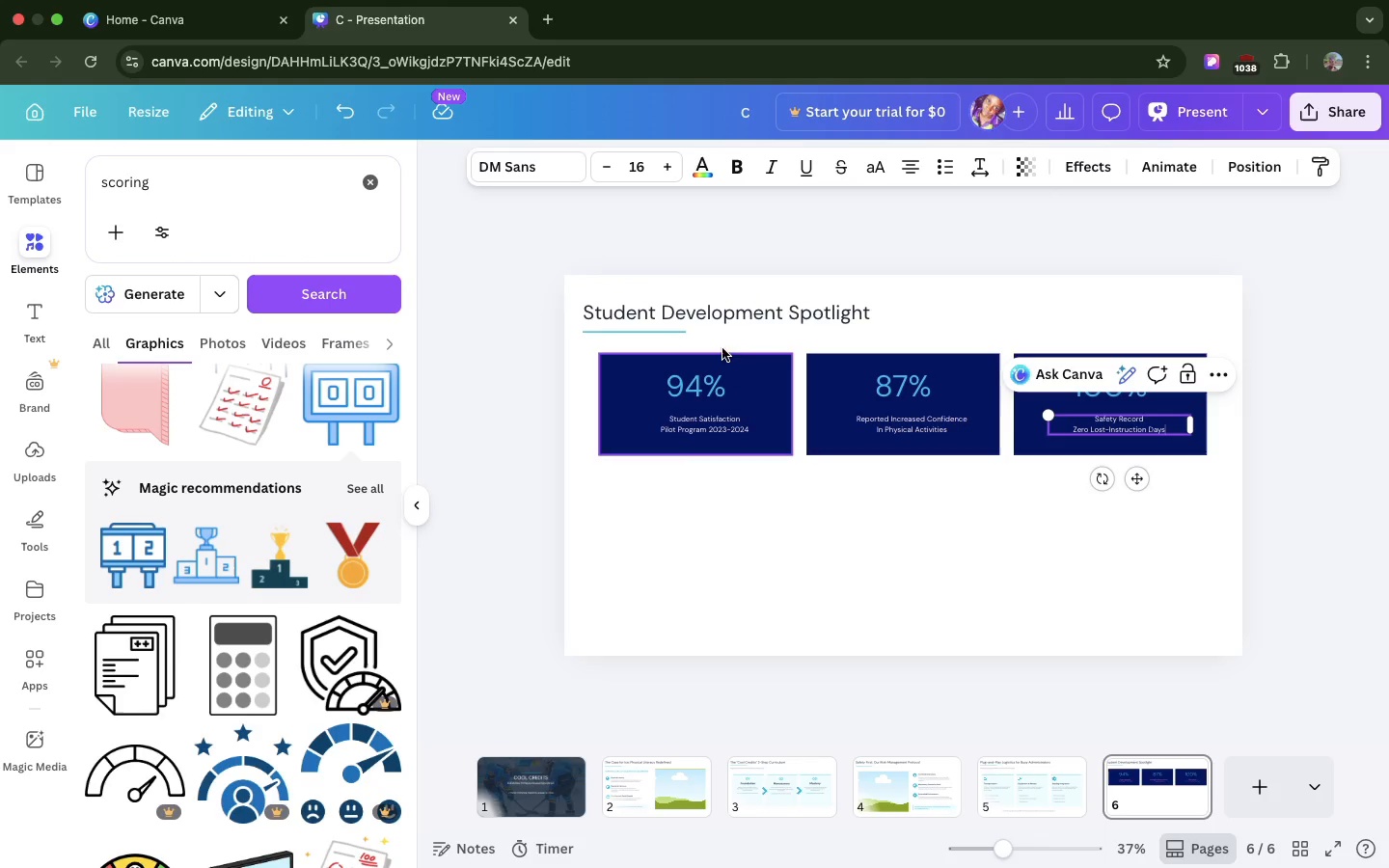 
wait(5.39)
 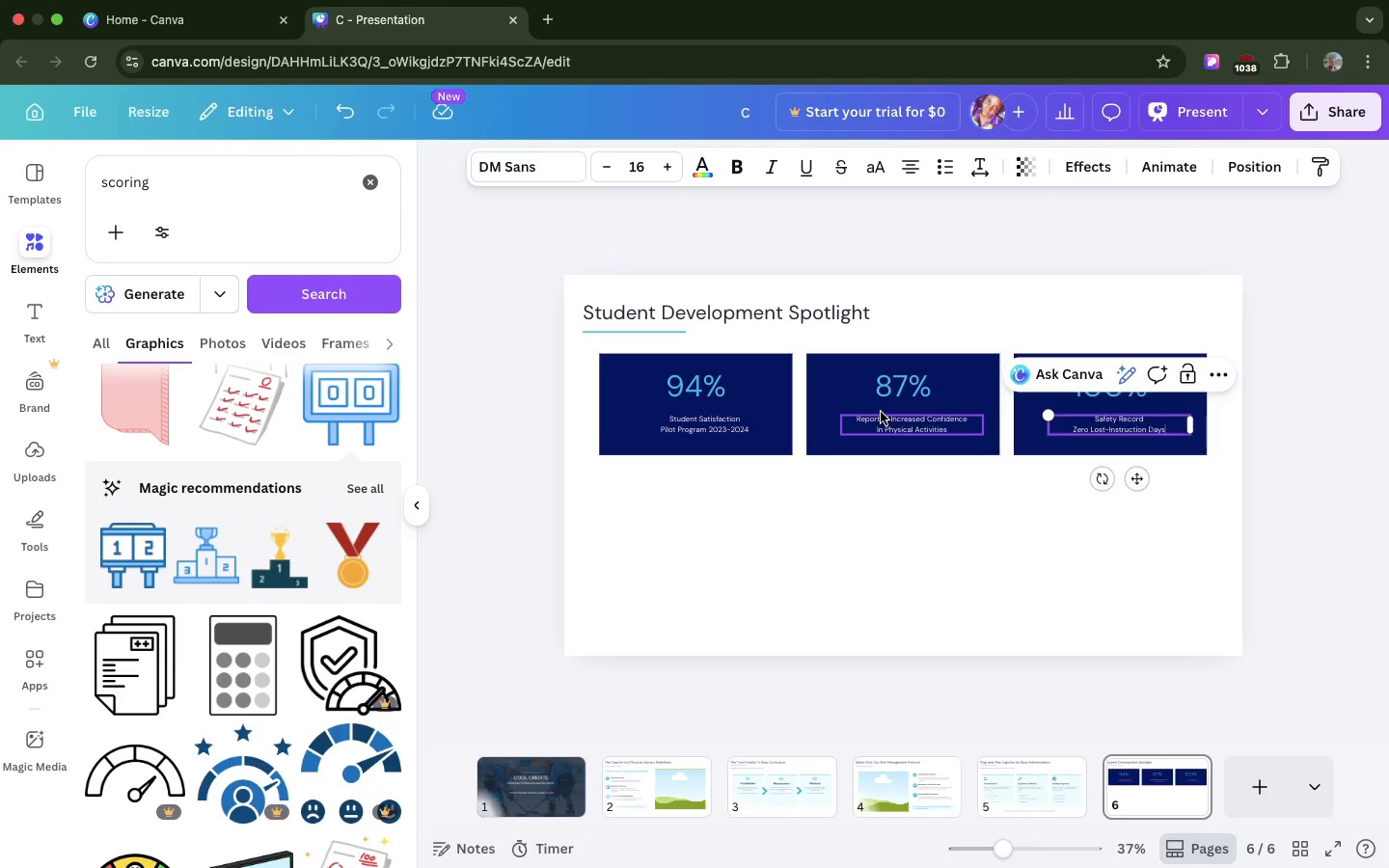 
left_click([711, 417])
 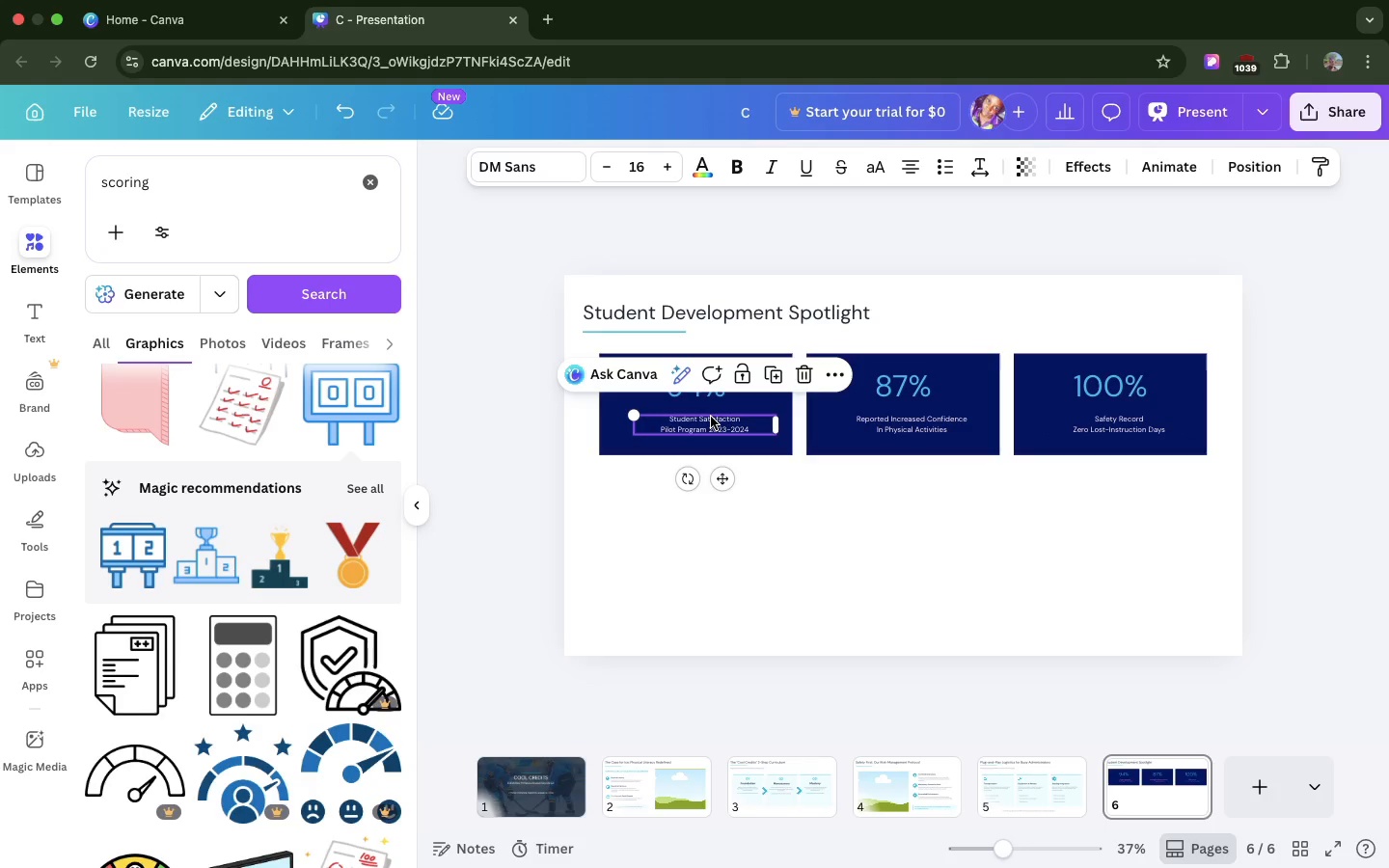 
key(Meta+D)
 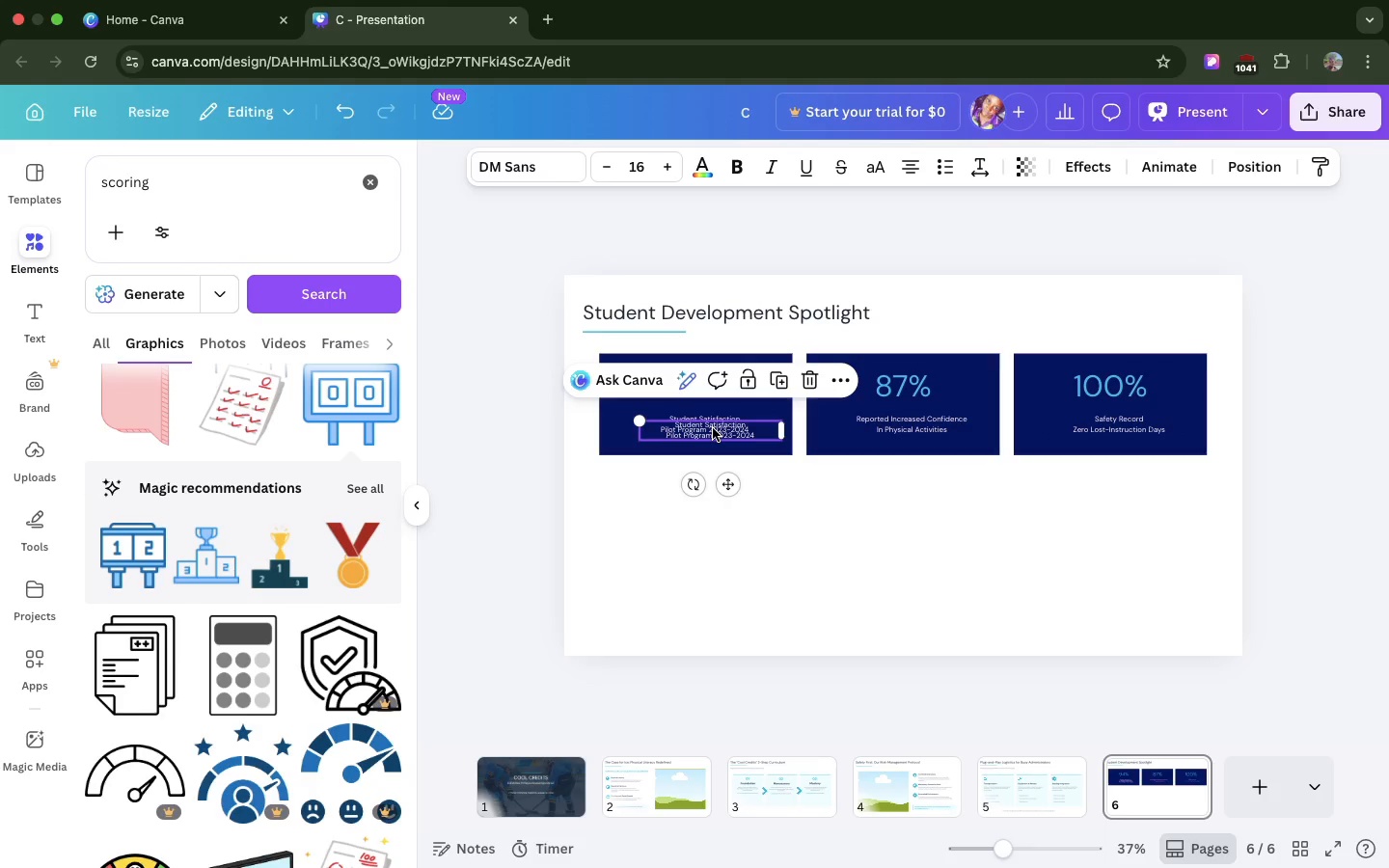 
left_click_drag(start_coordinate=[713, 428], to_coordinate=[682, 487])
 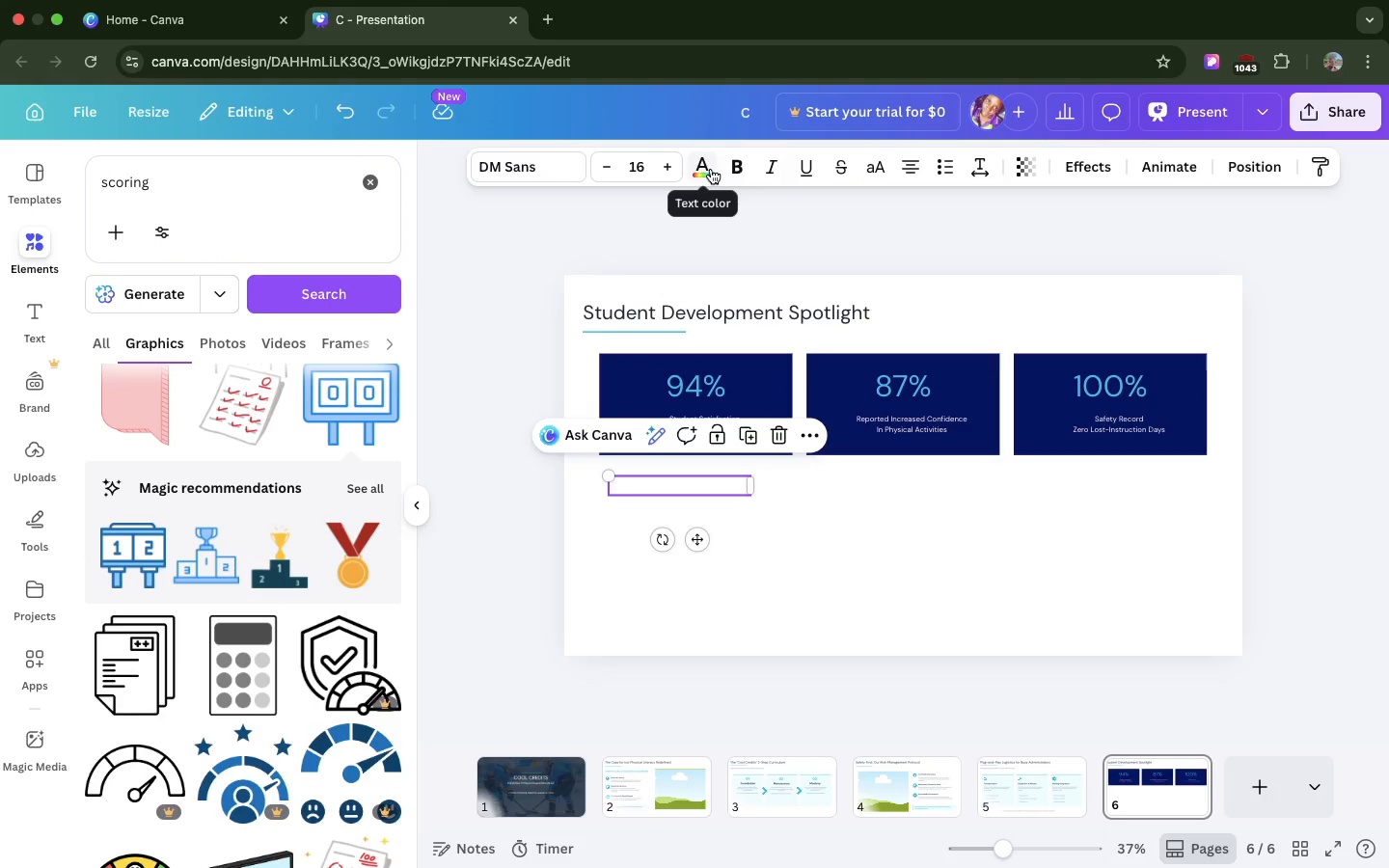 
left_click([711, 169])
 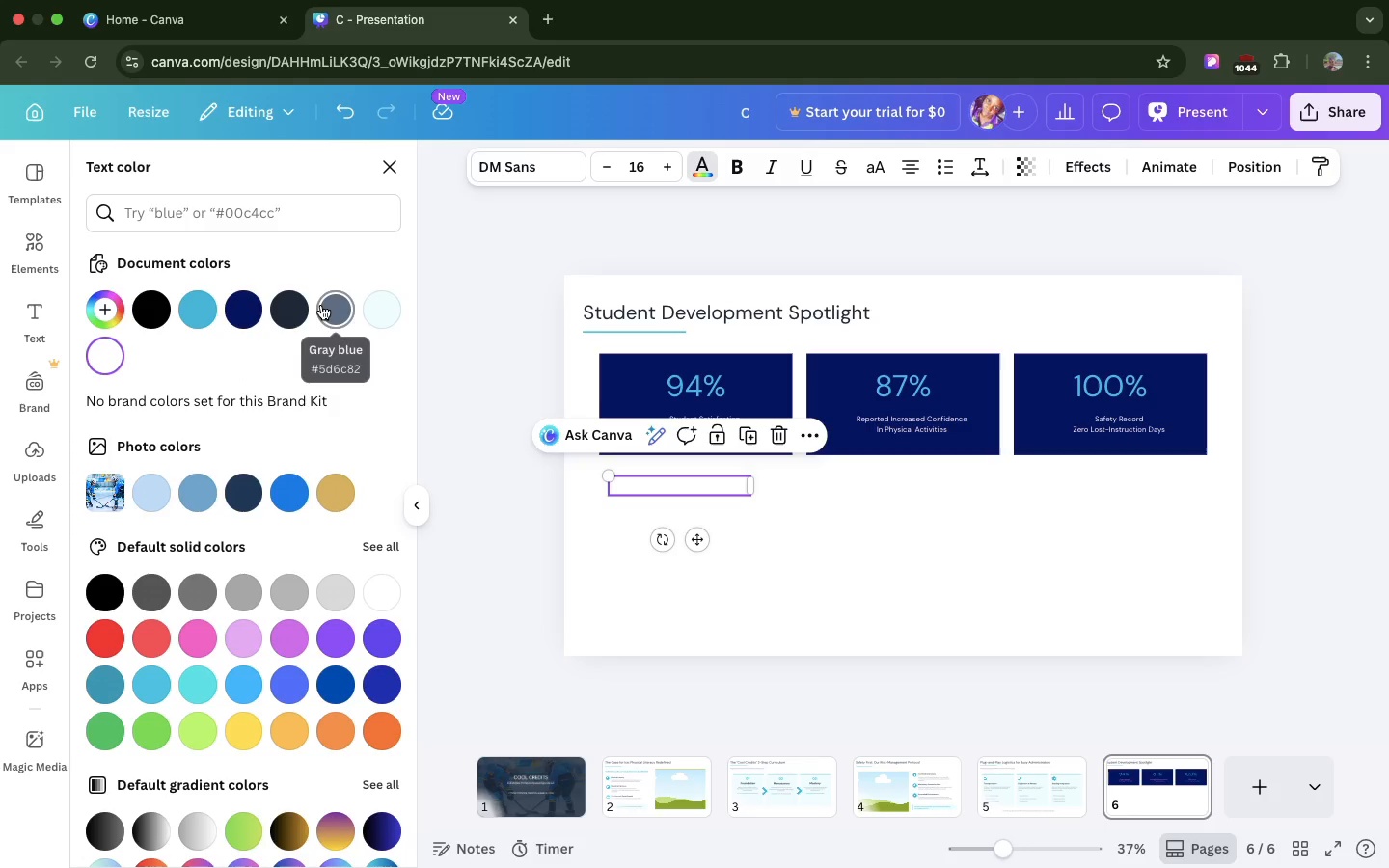 
left_click([321, 305])
 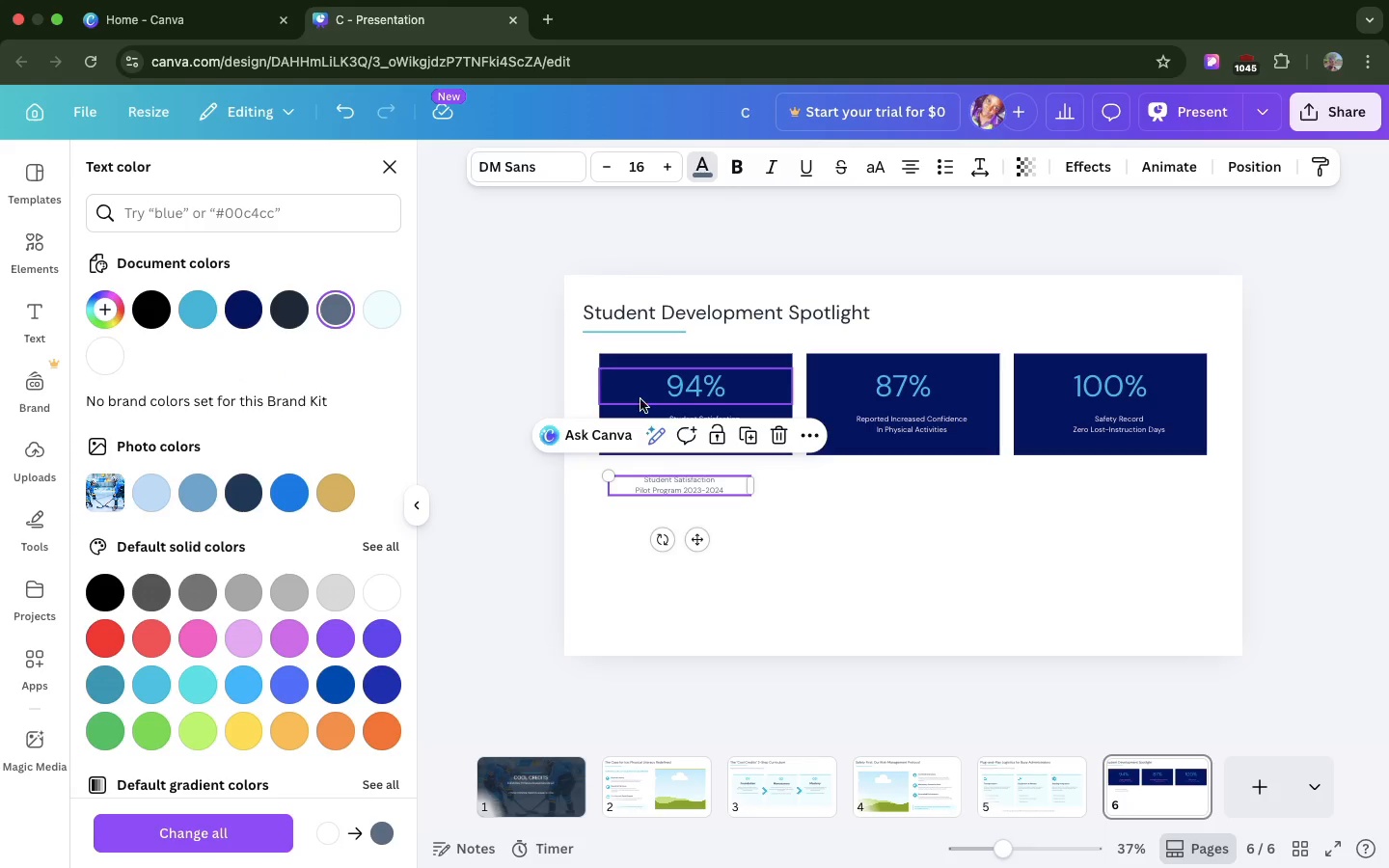 
wait(5.55)
 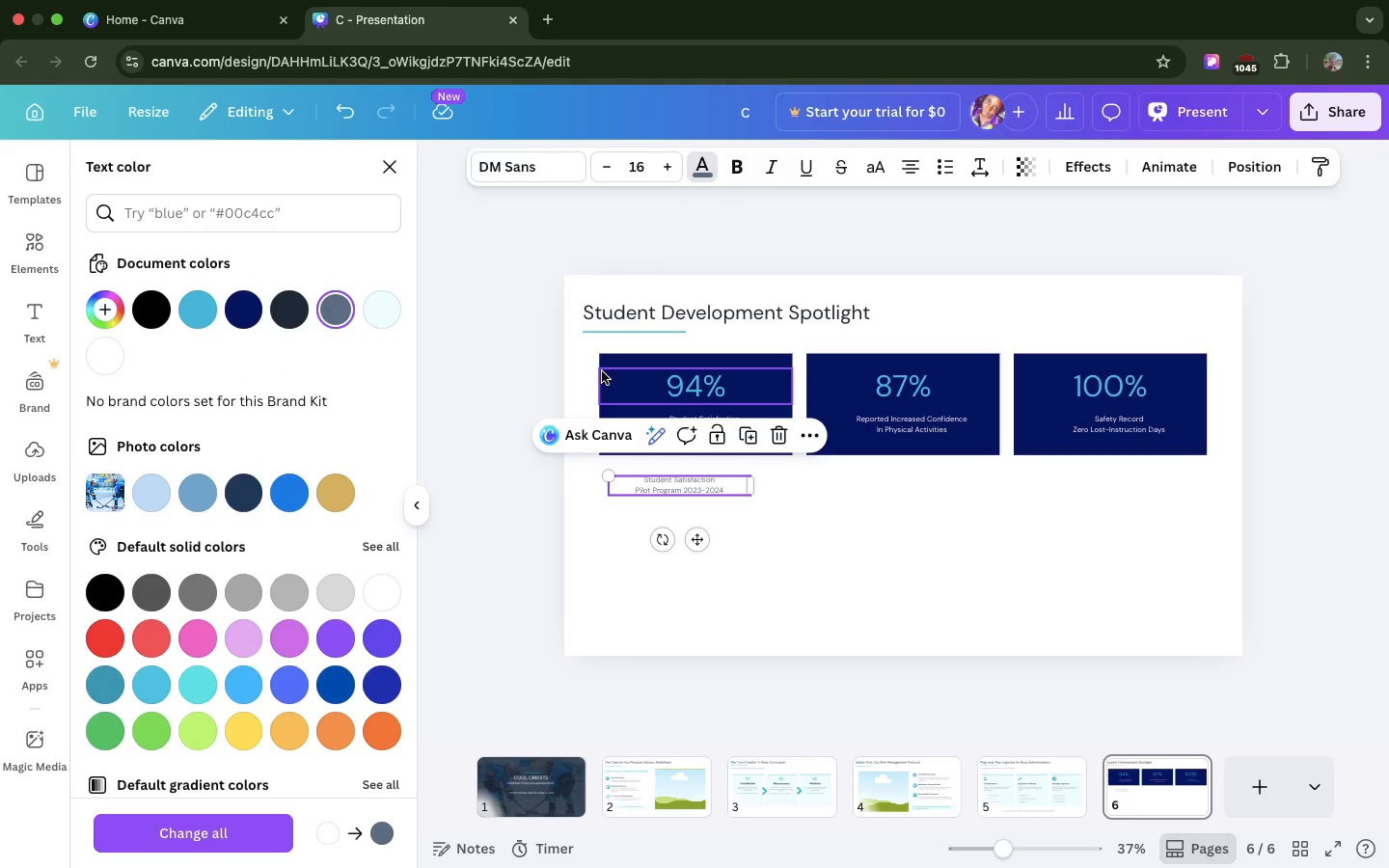 
double_click([677, 478])
 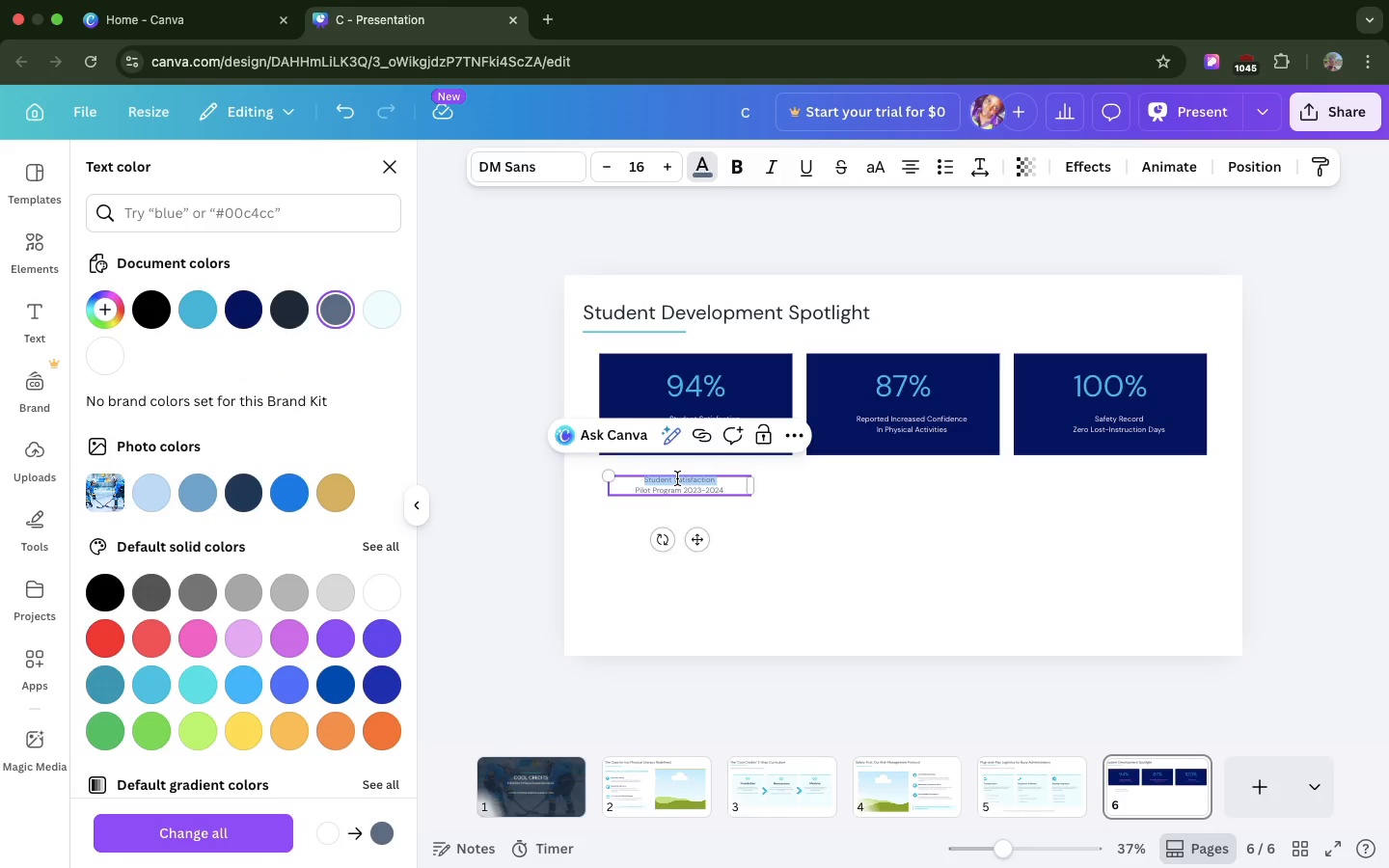 
triple_click([677, 478])
 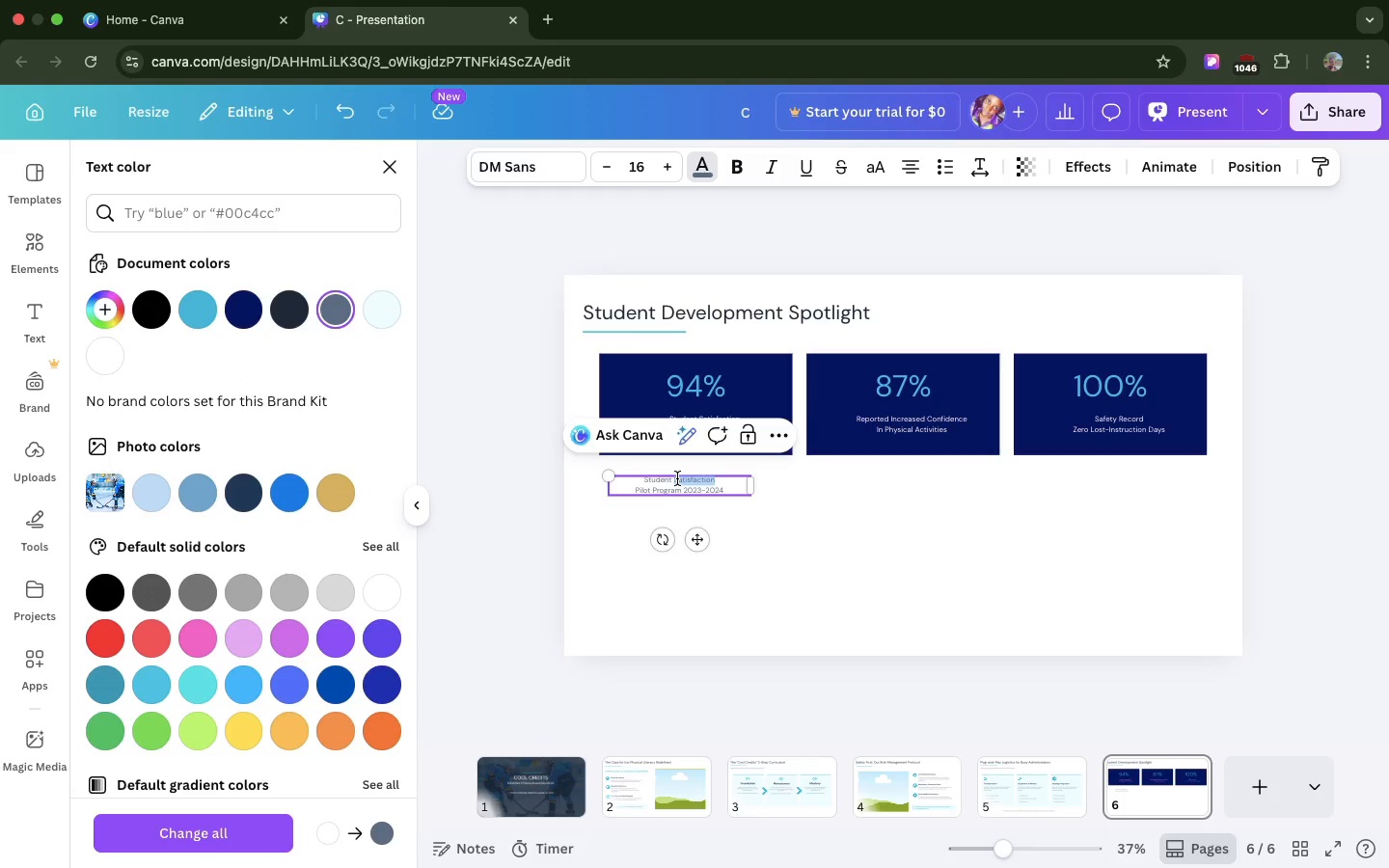 
double_click([677, 478])
 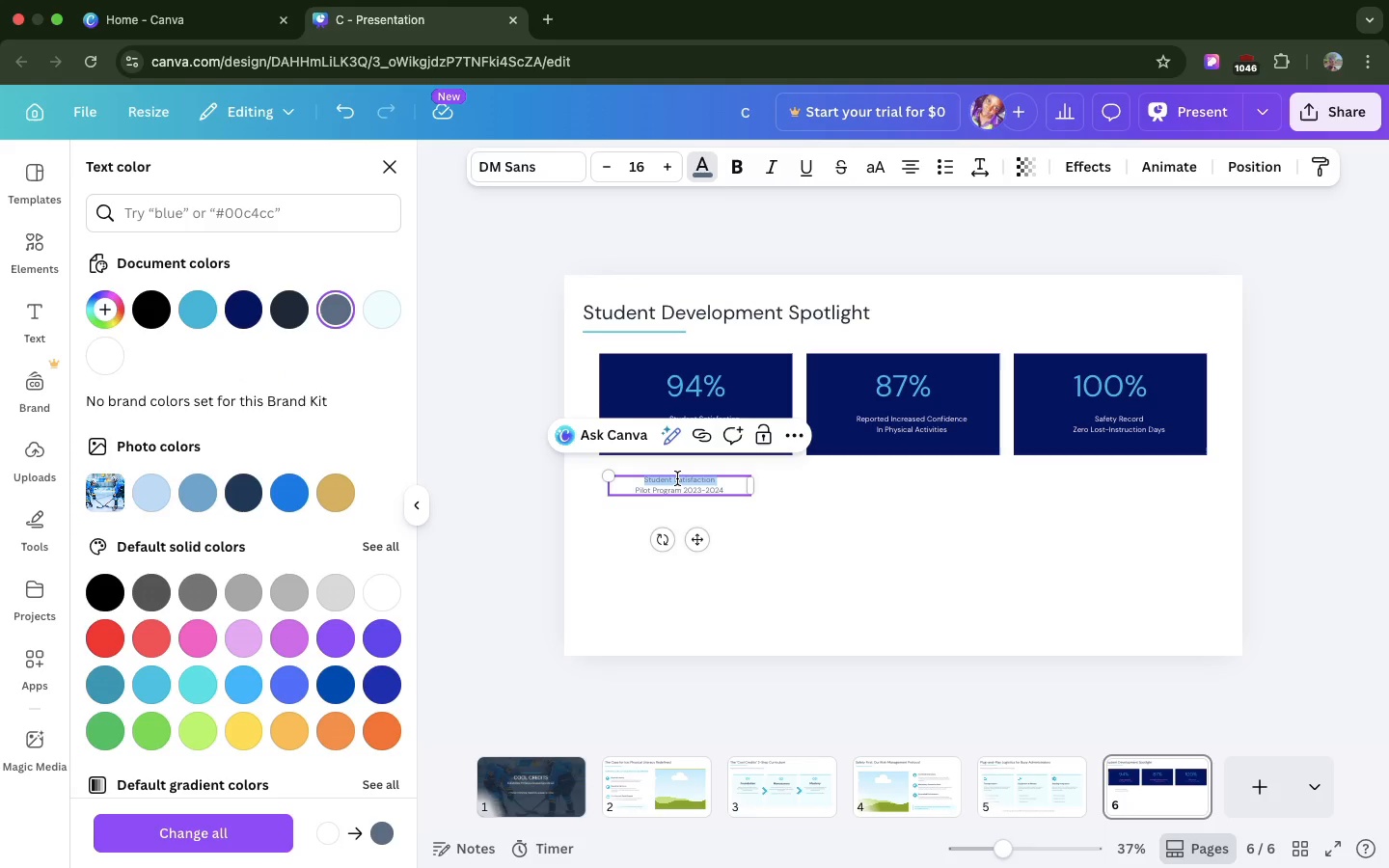 
triple_click([677, 478])
 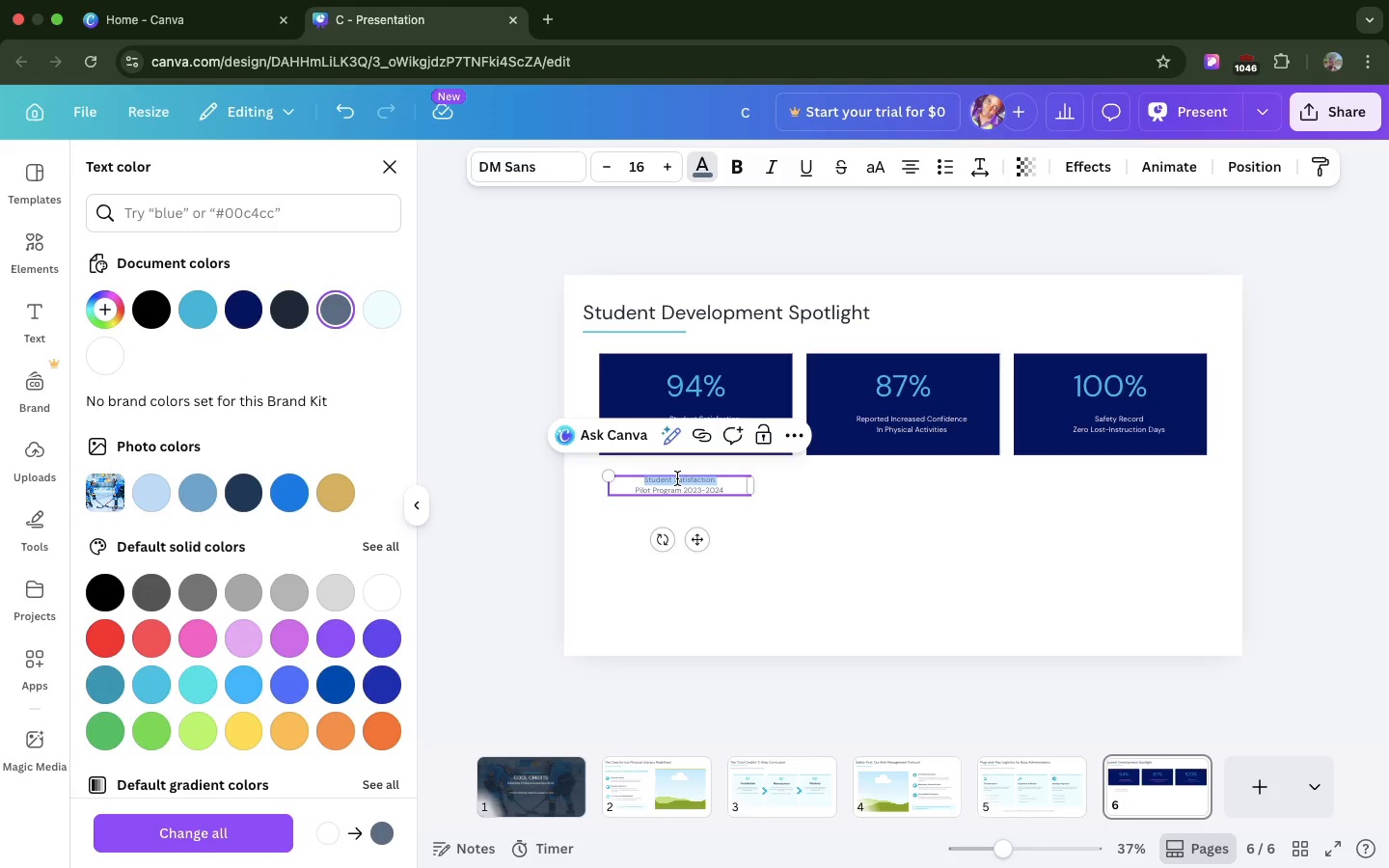 
triple_click([677, 478])
 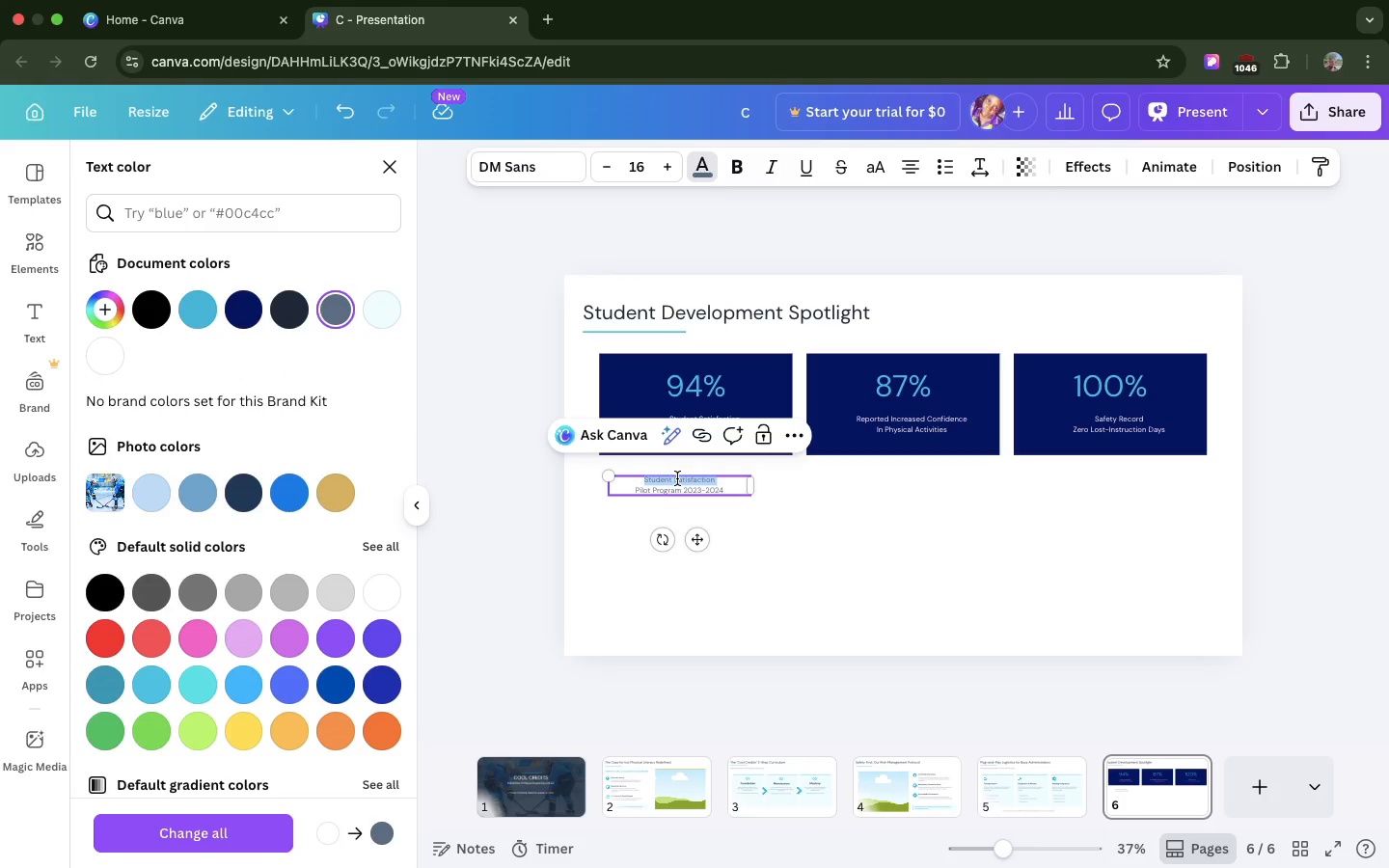 
triple_click([677, 478])
 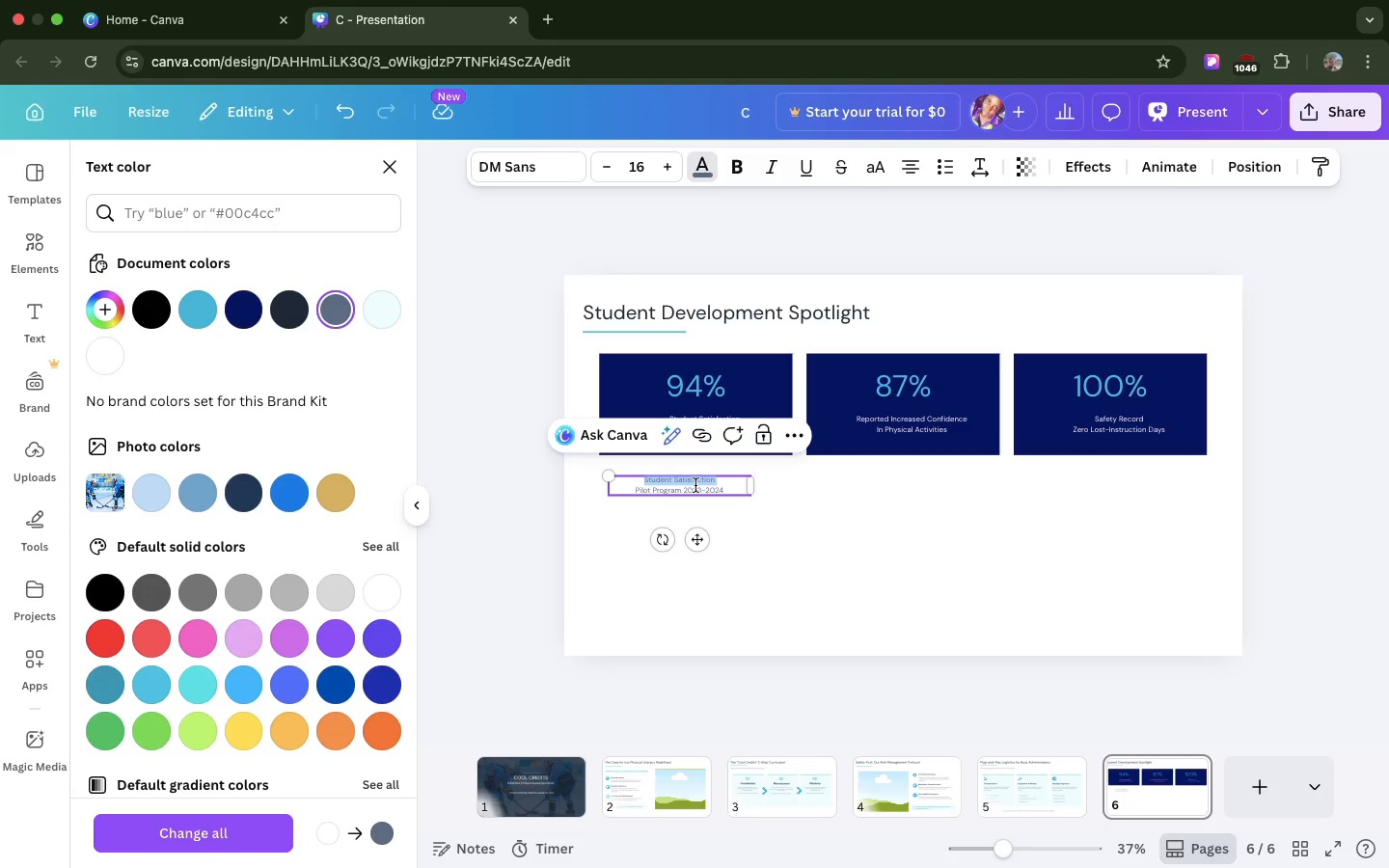 
triple_click([677, 478])
 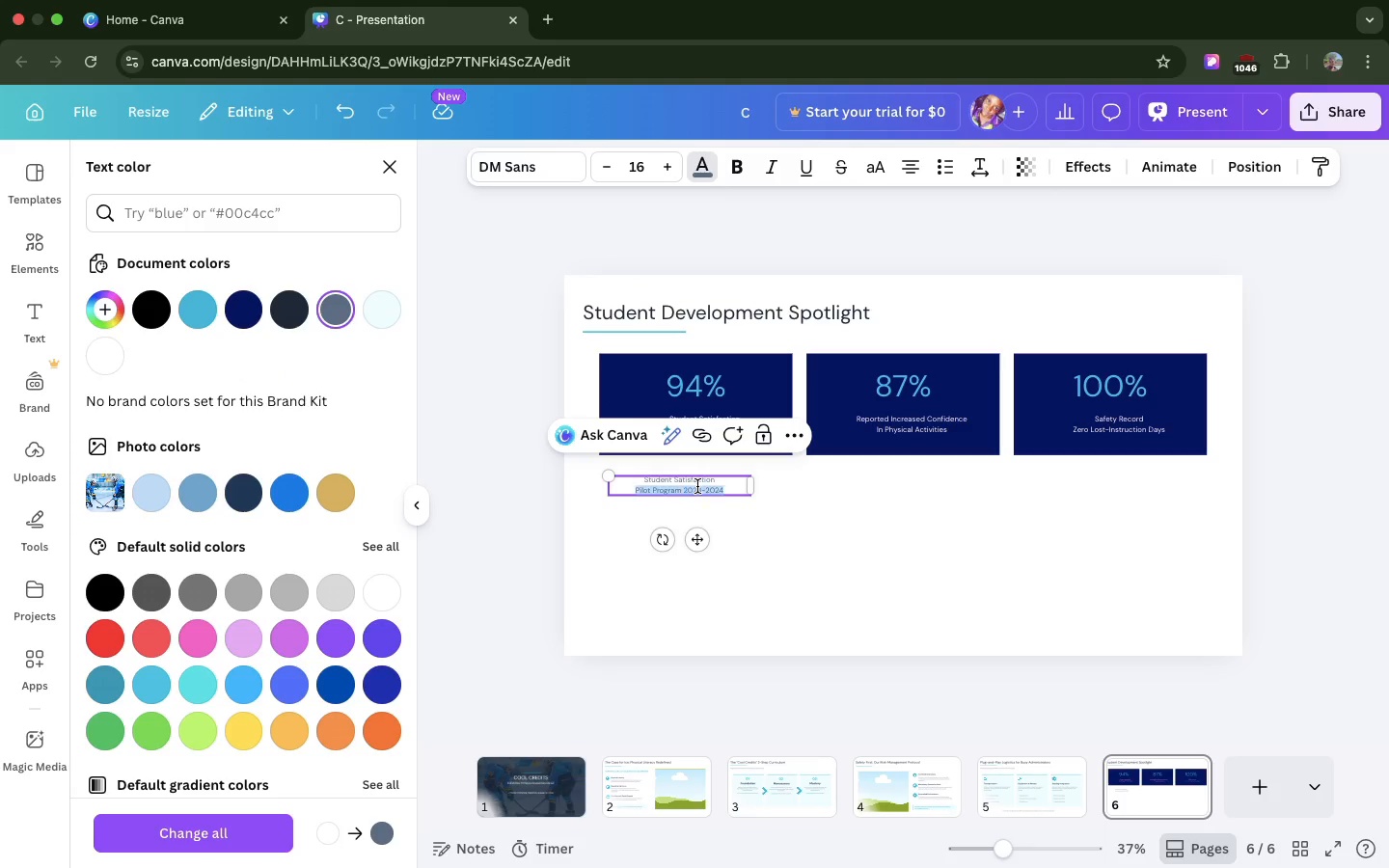 
double_click([697, 486])
 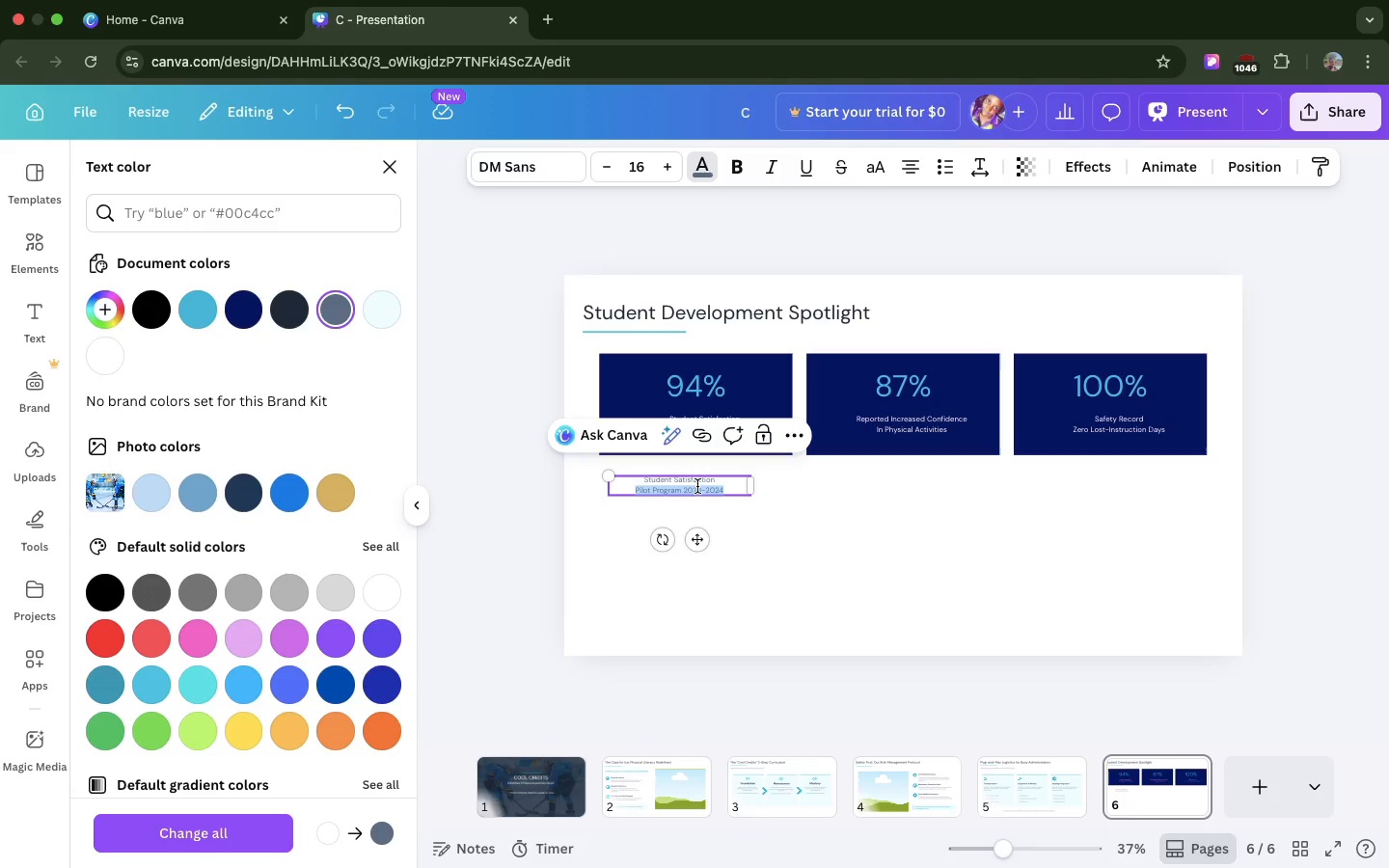 
triple_click([697, 486])
 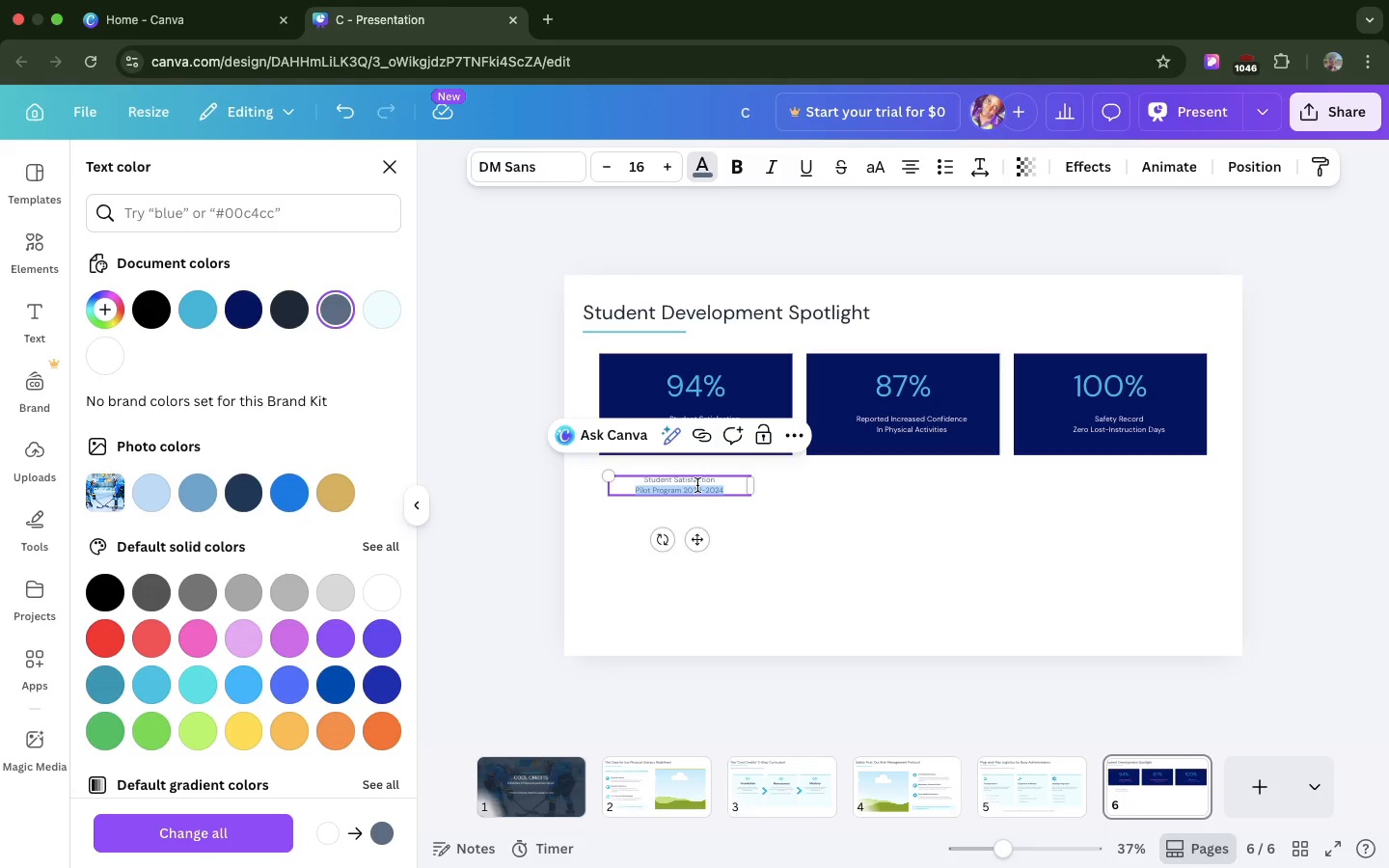 
triple_click([697, 486])
 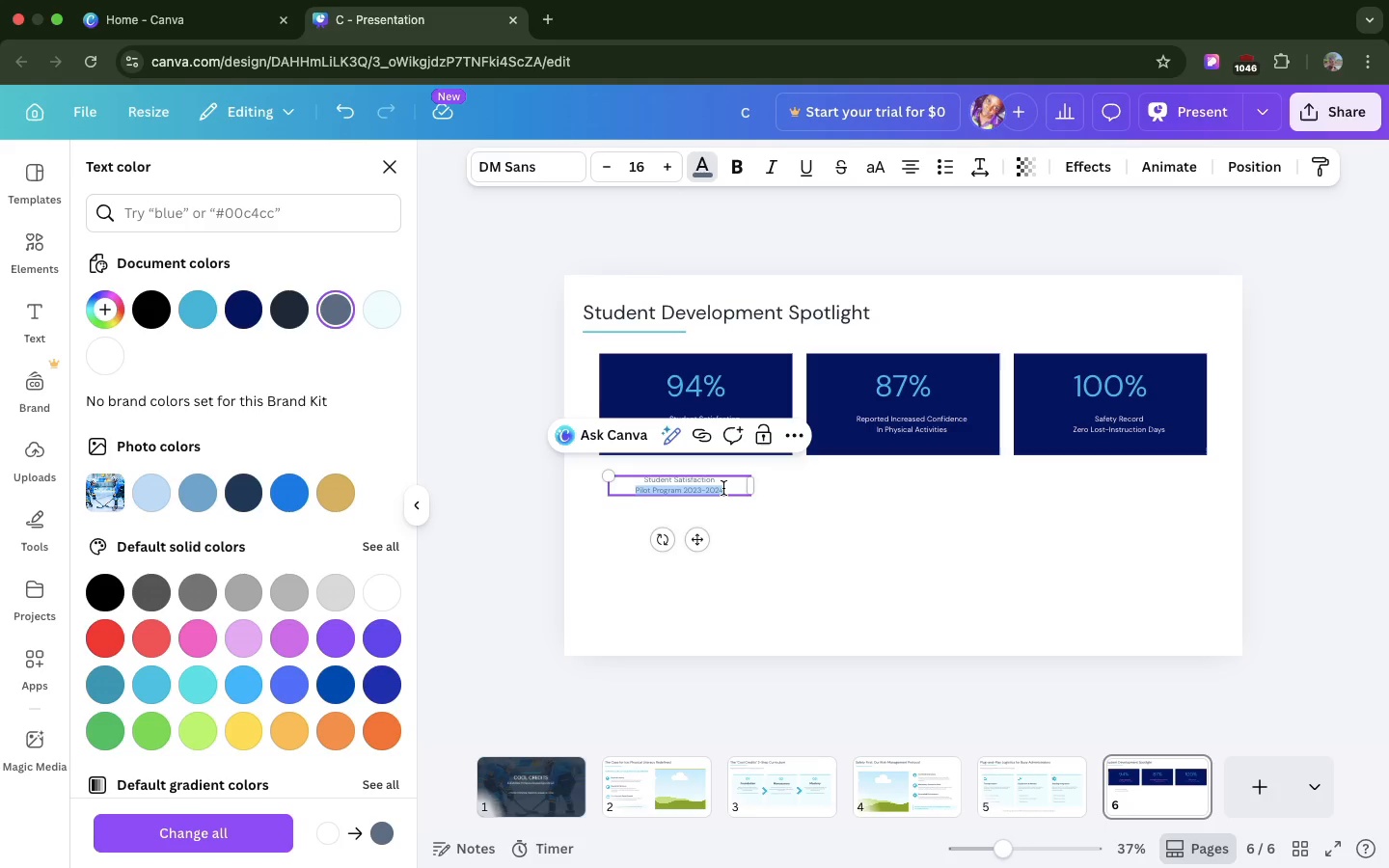 
left_click_drag(start_coordinate=[723, 488], to_coordinate=[694, 469])
 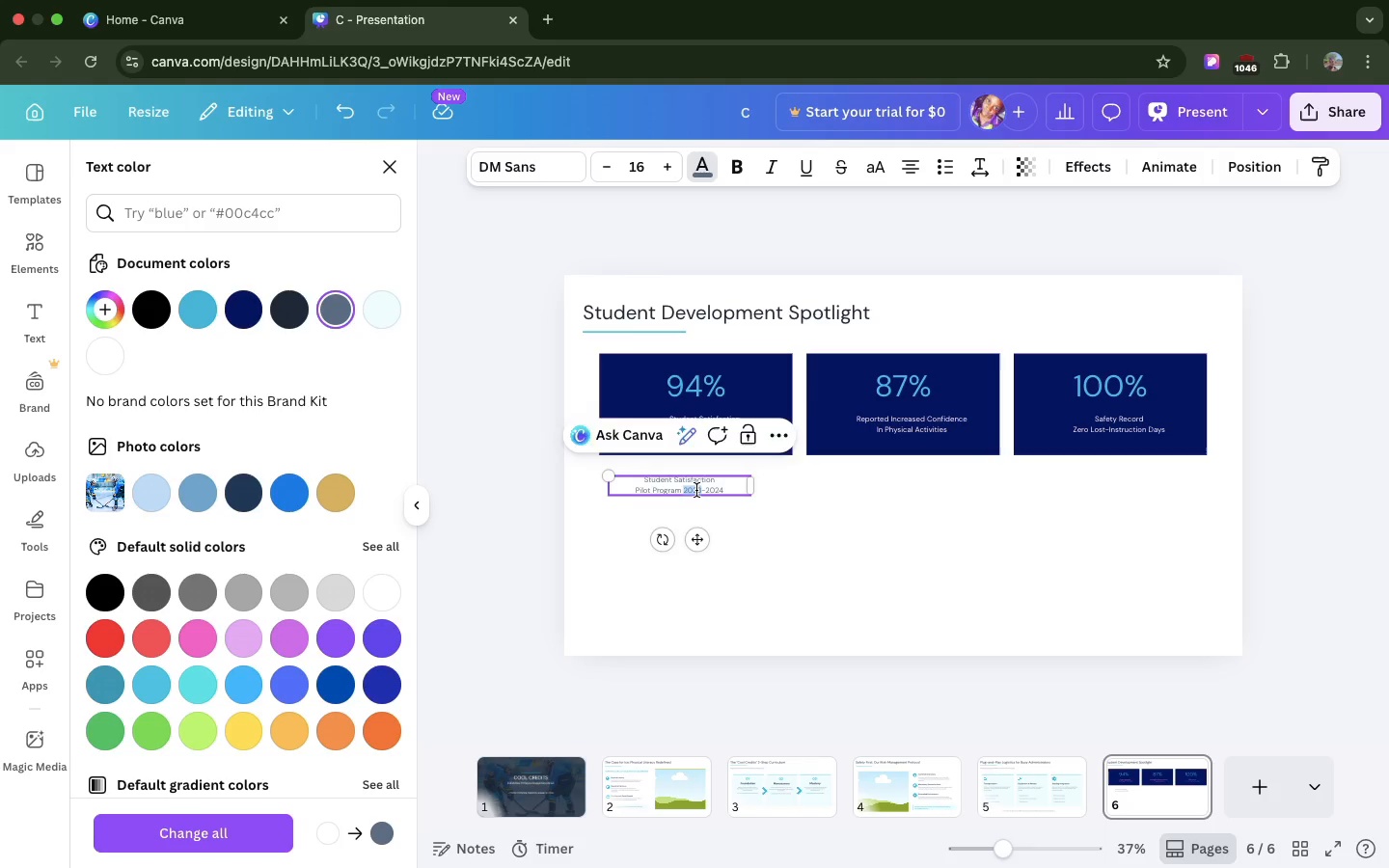 
double_click([696, 490])
 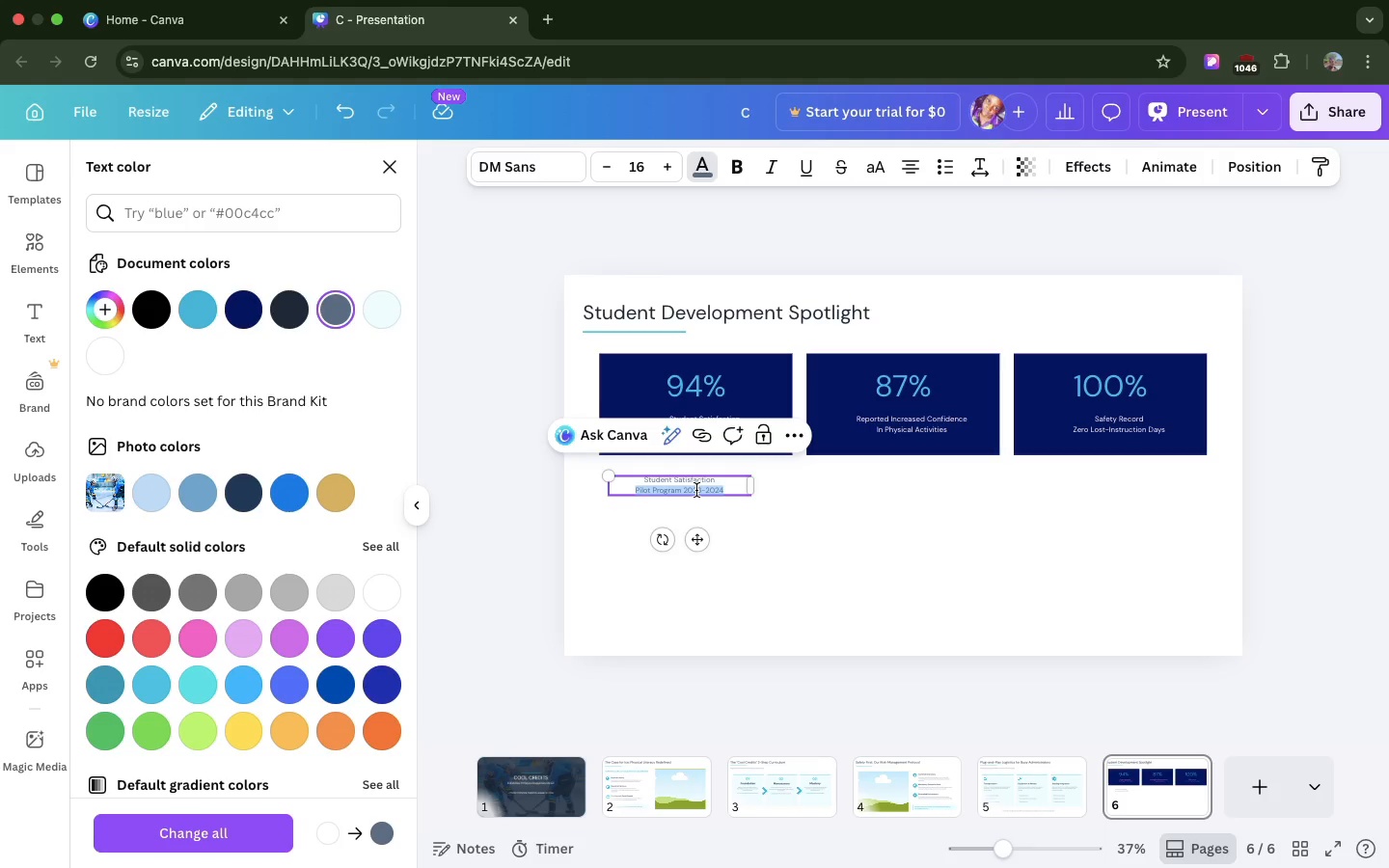 
triple_click([696, 490])
 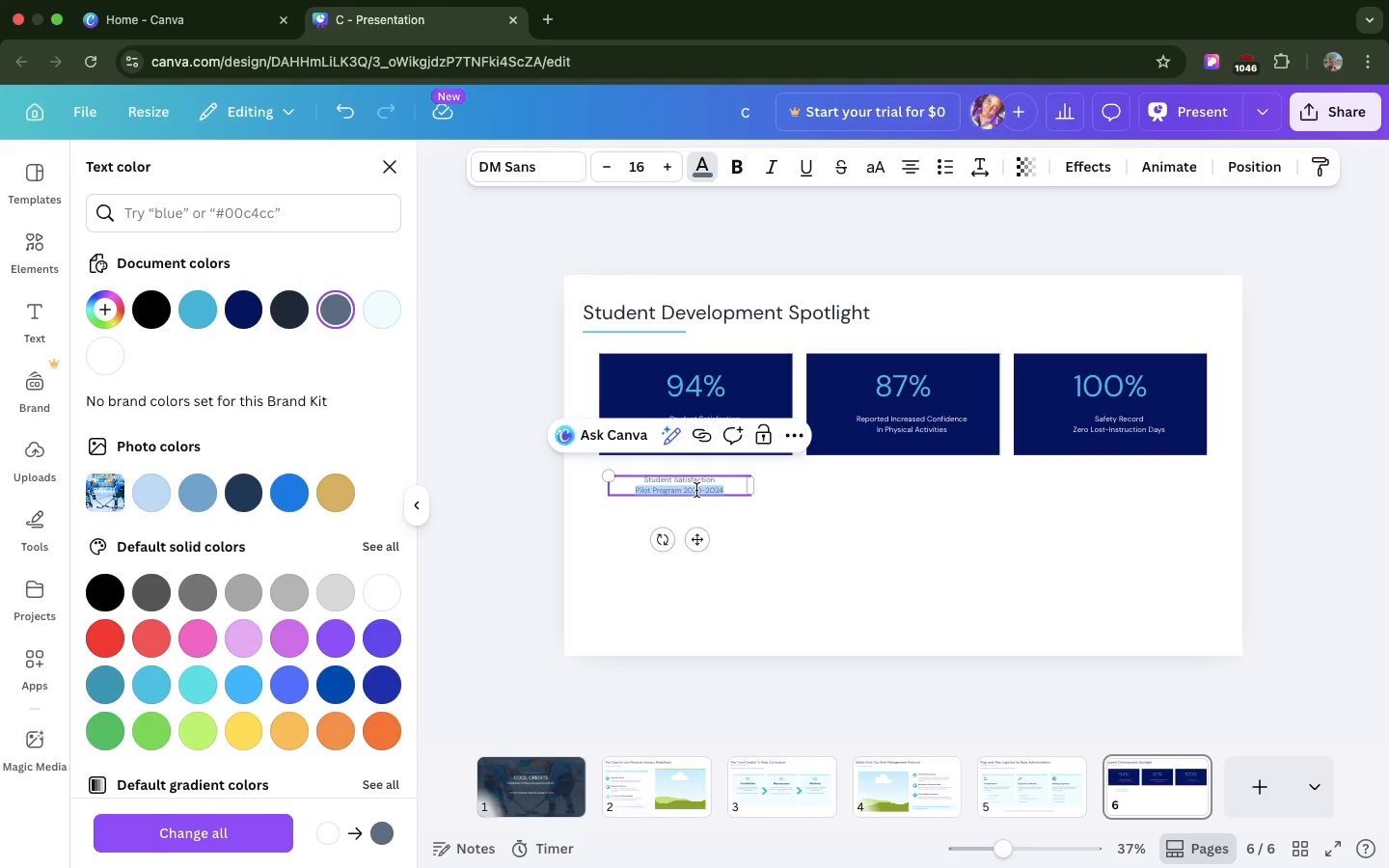 
triple_click([696, 490])
 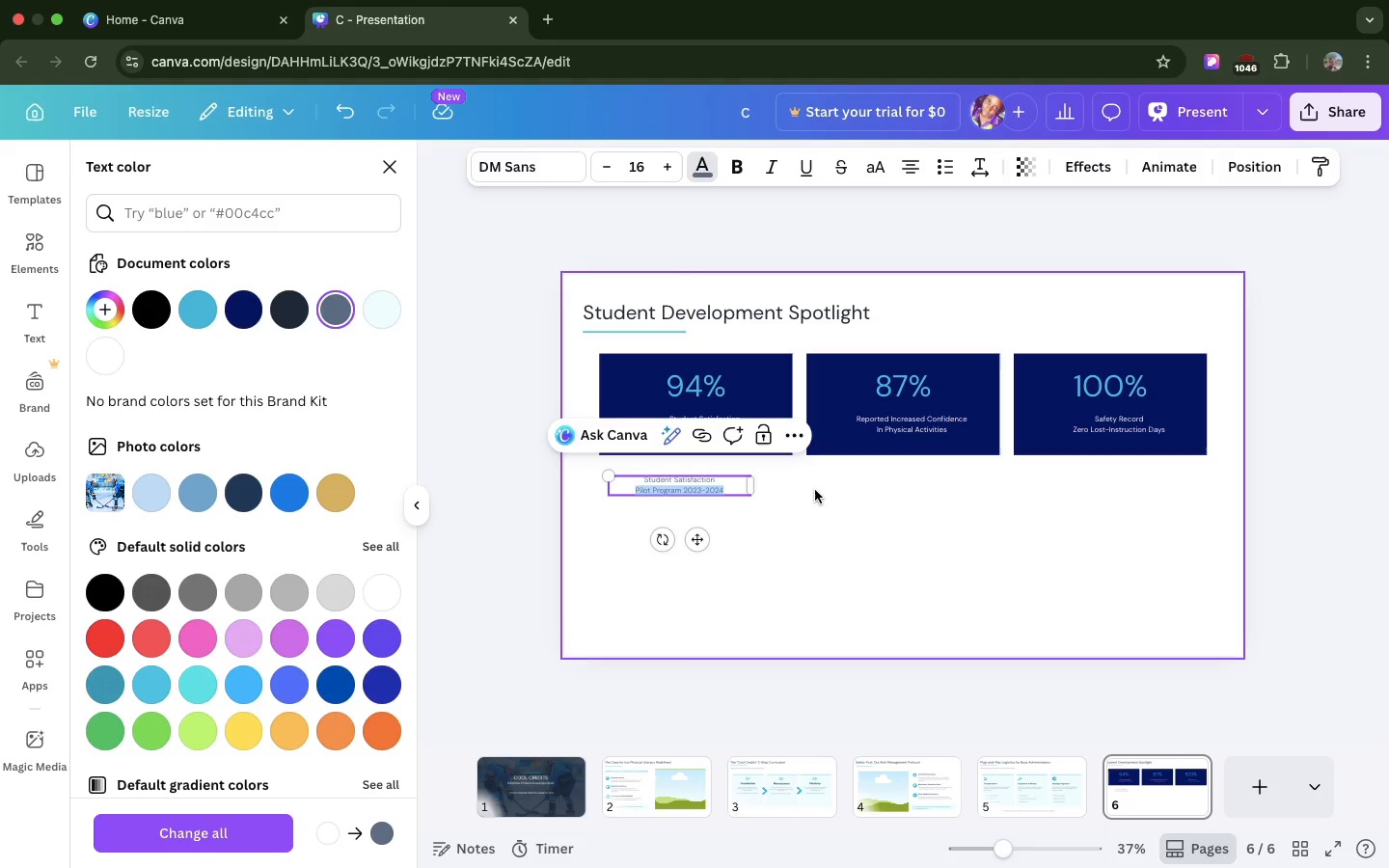 
left_click([815, 490])
 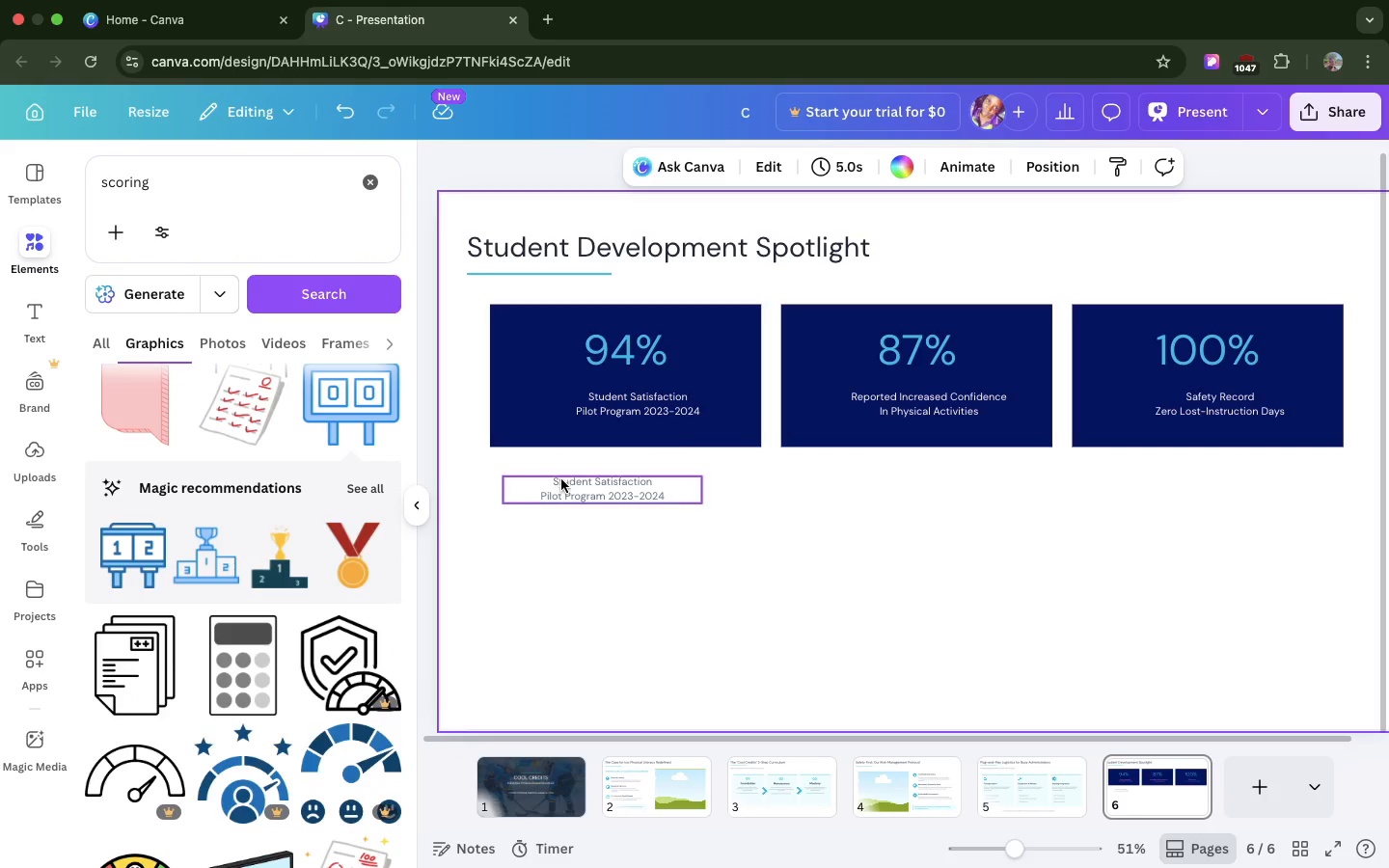 
double_click([561, 479])
 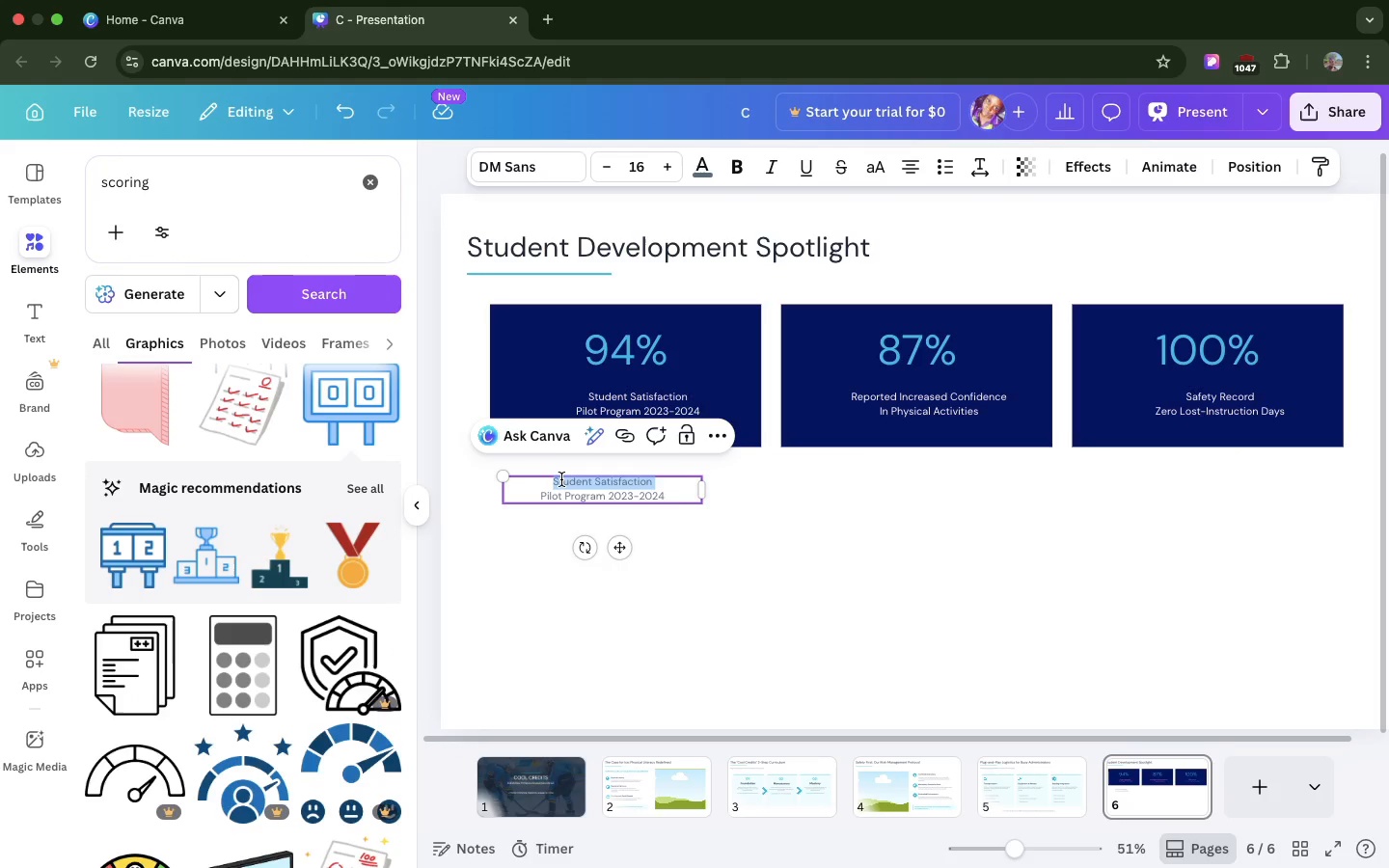 
triple_click([561, 479])
 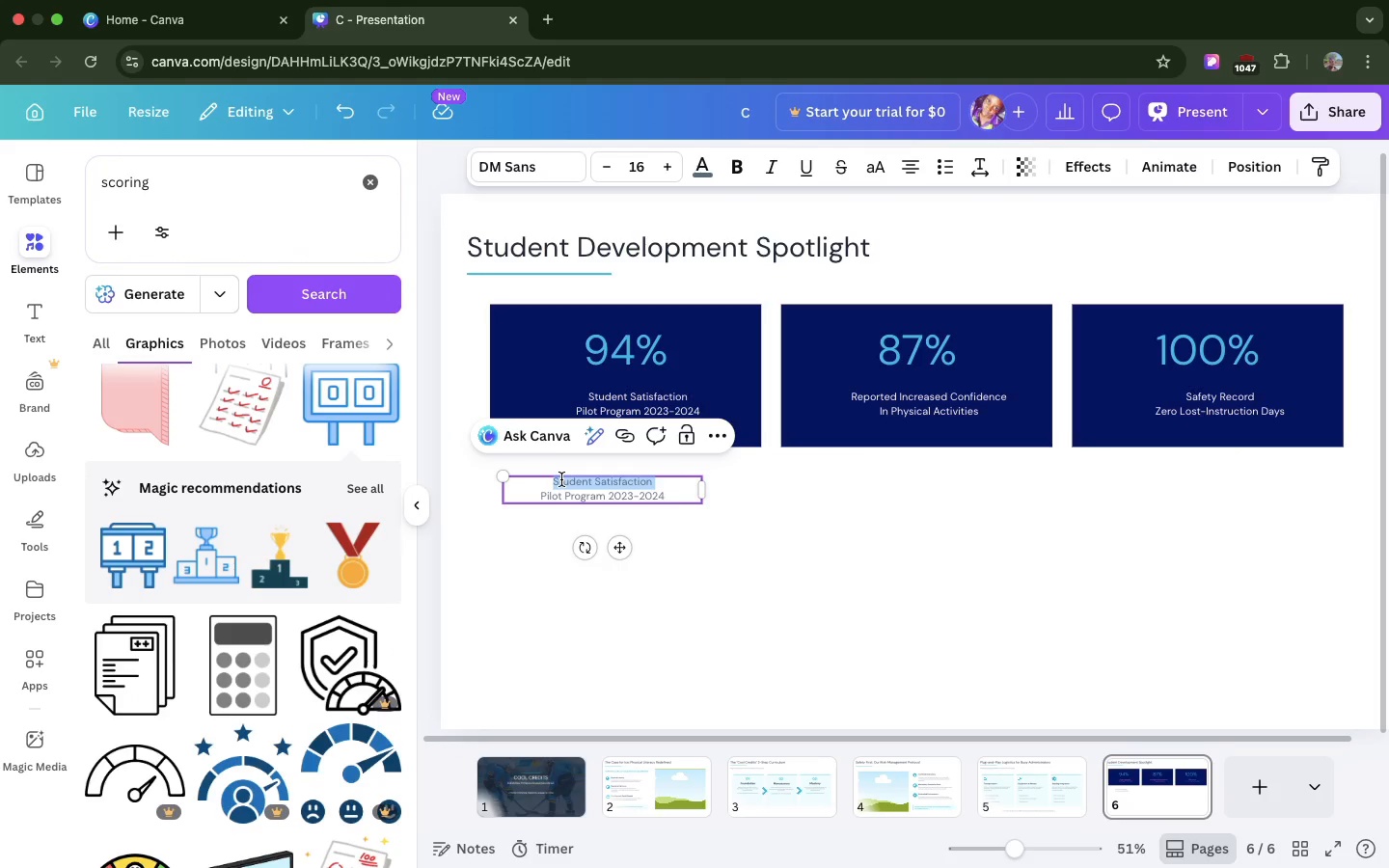 
triple_click([561, 479])
 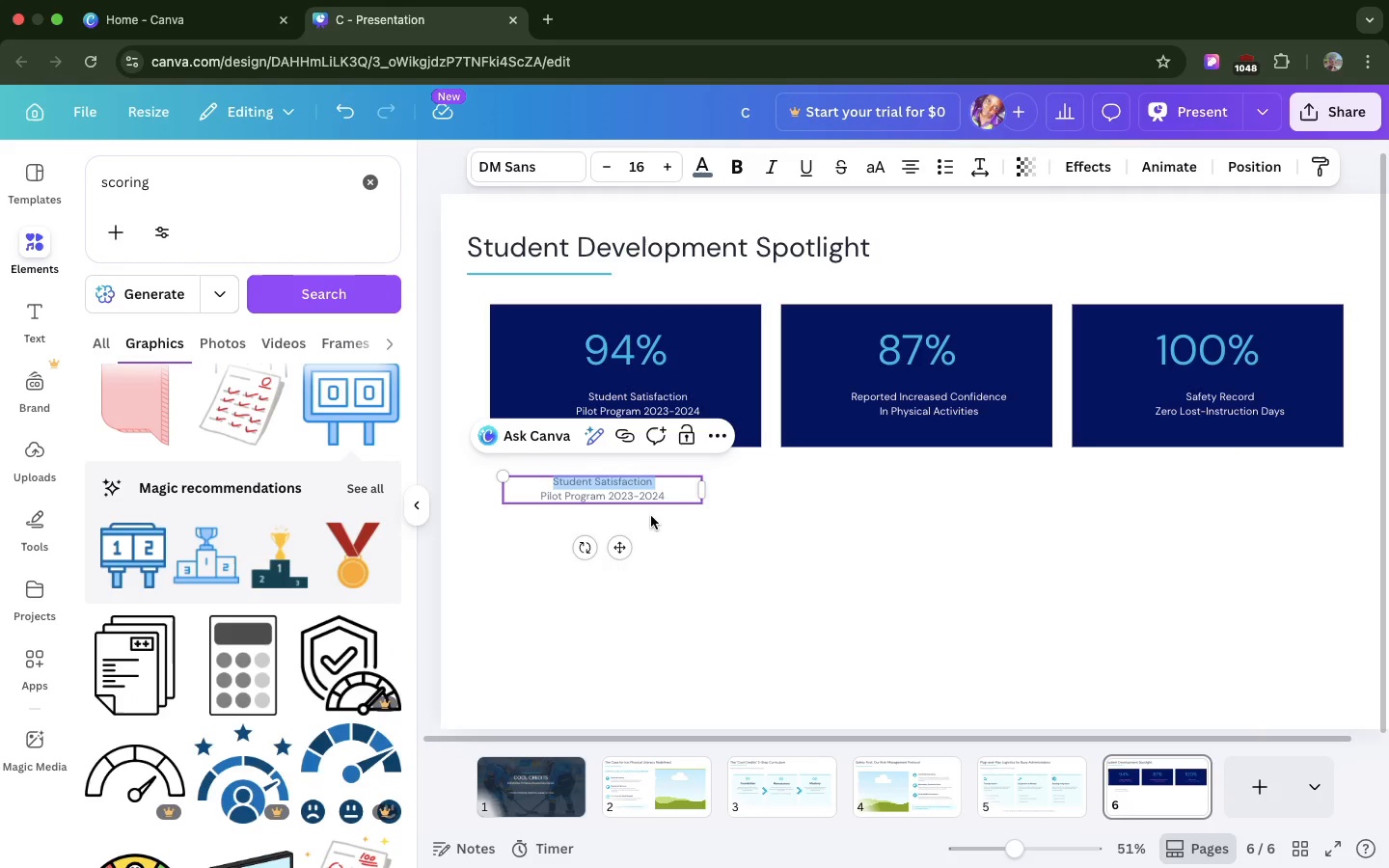 
triple_click([561, 479])
 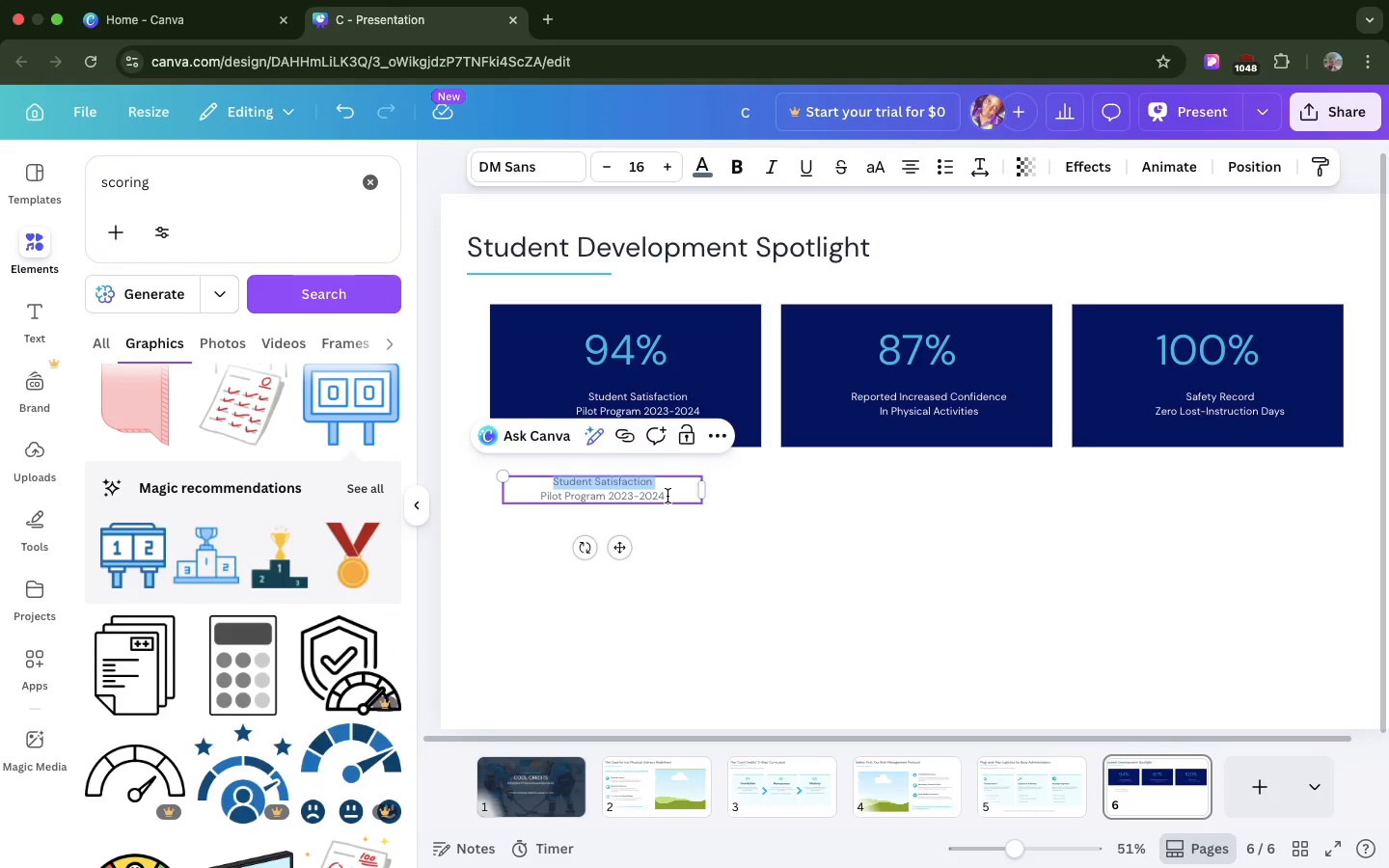 
left_click([667, 496])
 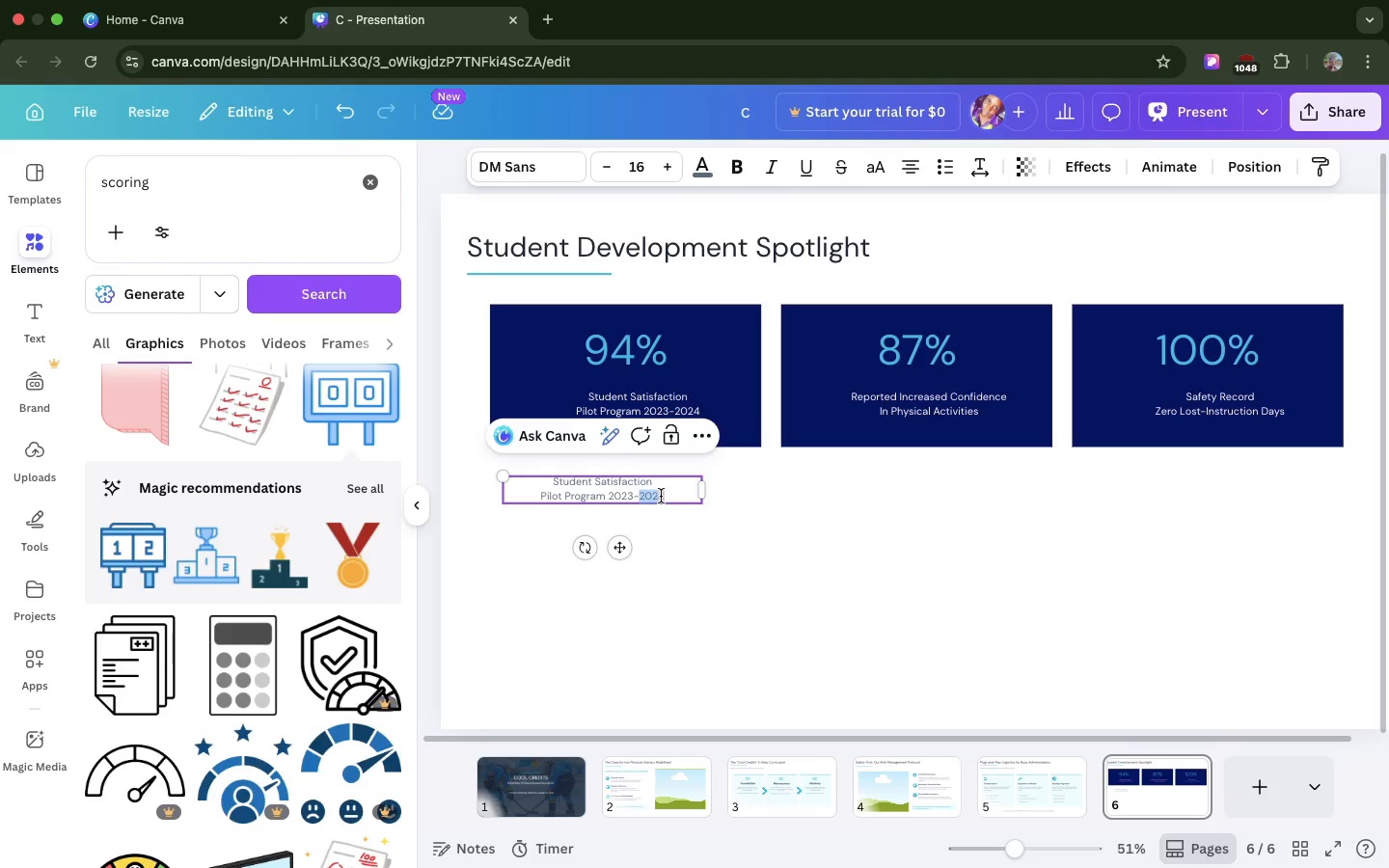 
left_click_drag(start_coordinate=[667, 496], to_coordinate=[569, 476])
 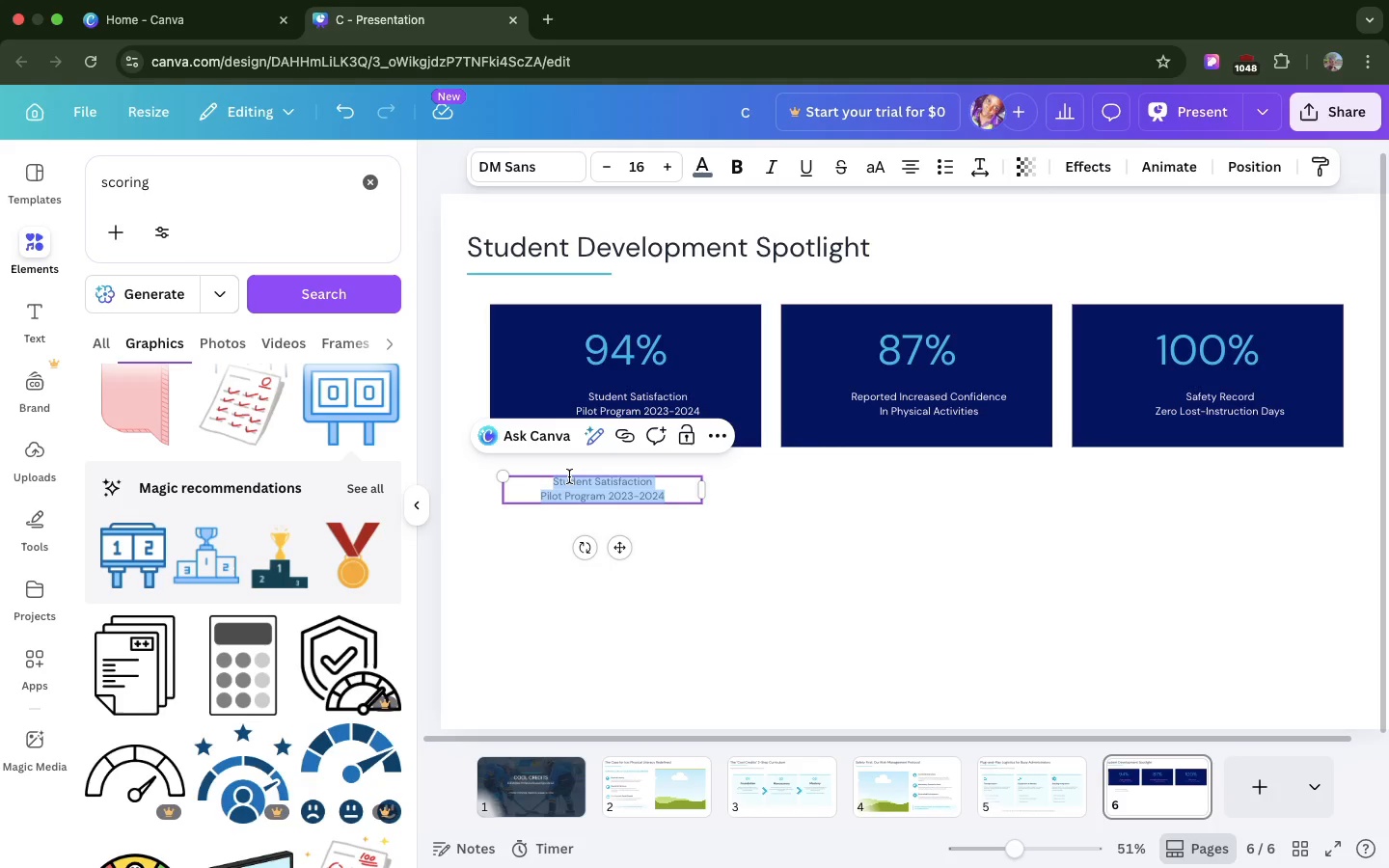 
hold_key(key=CommandLeft, duration=0.64)
 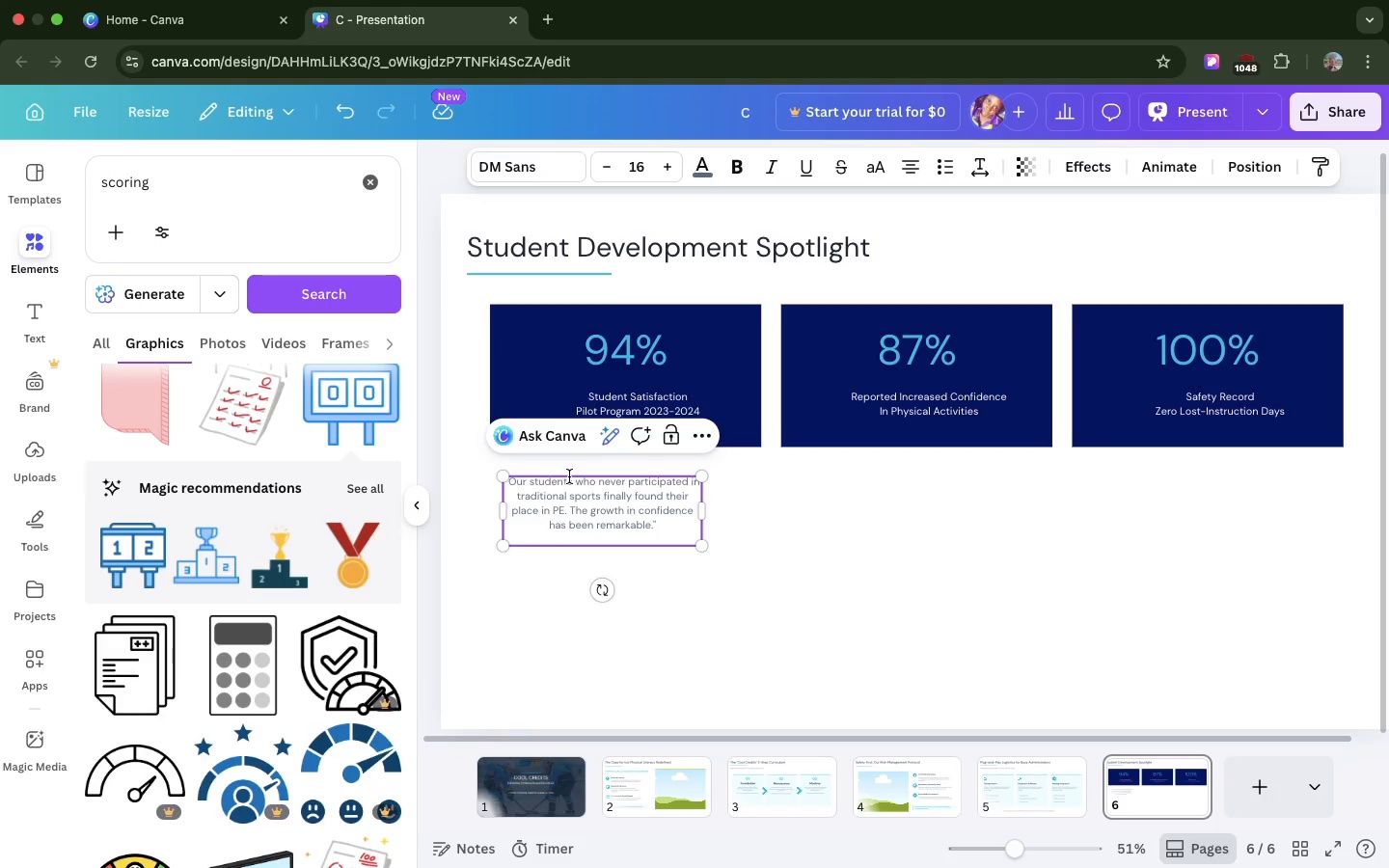 
hold_key(key=V, duration=0.44)
 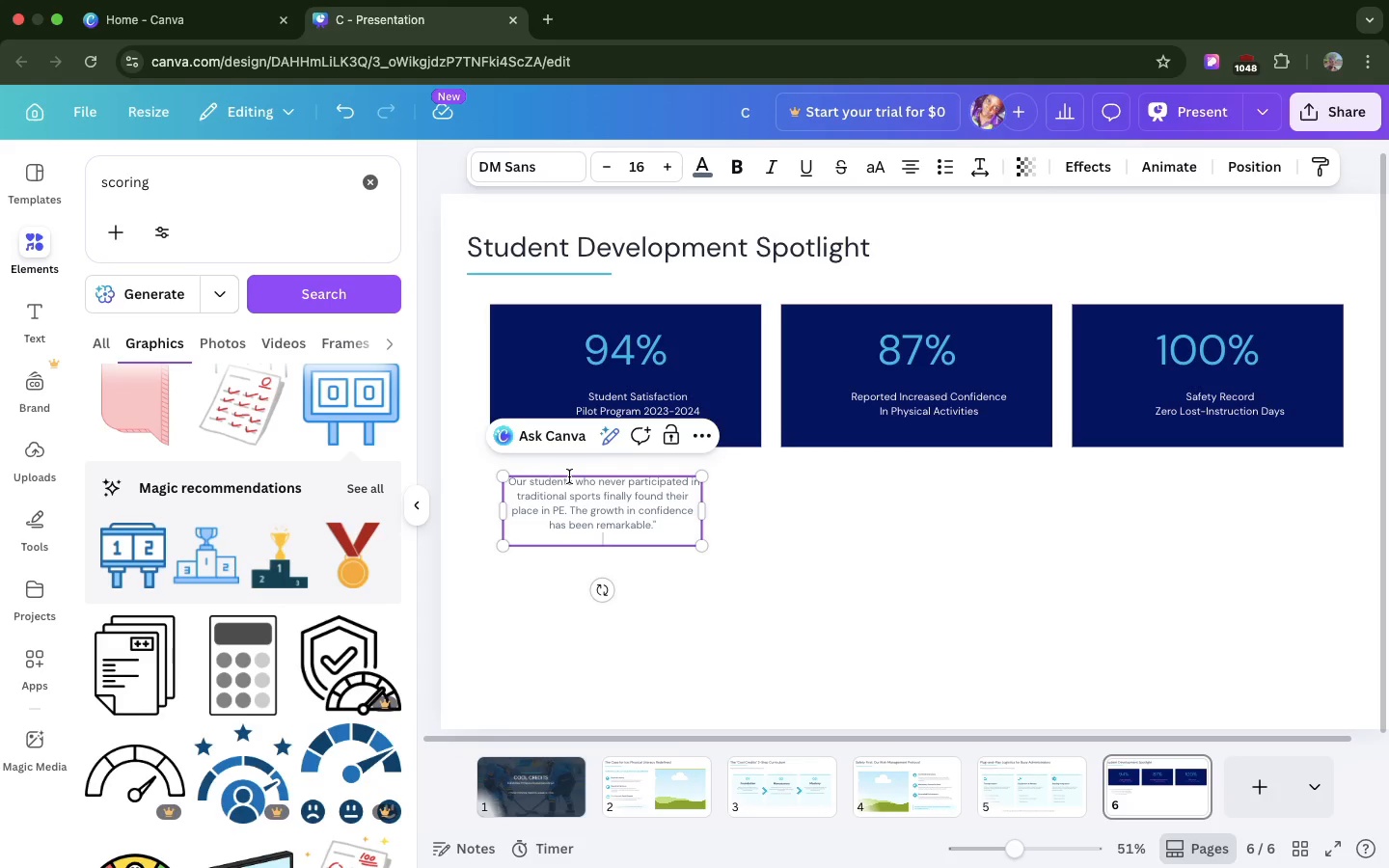 
key(Backspace)
 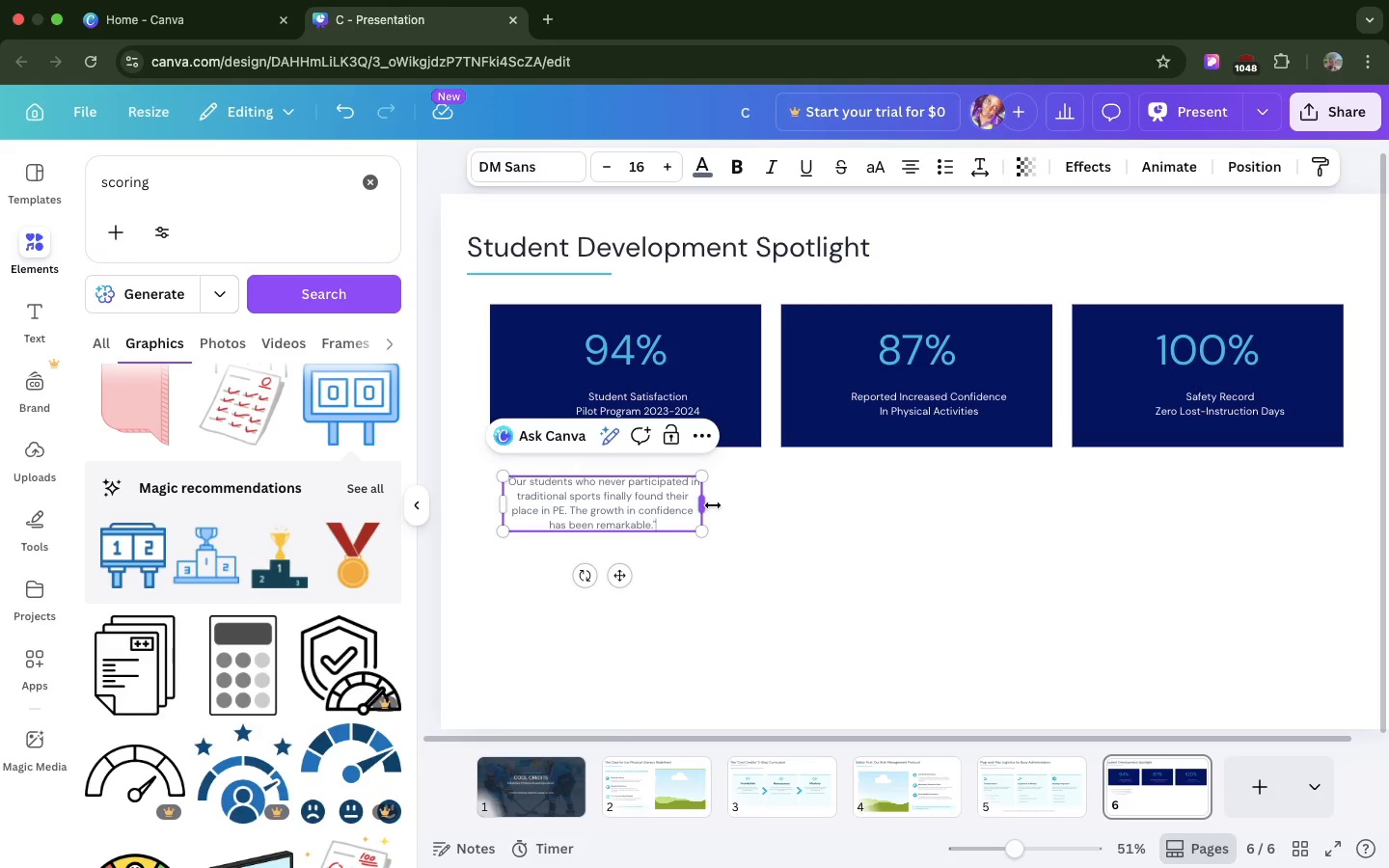 
left_click_drag(start_coordinate=[713, 505], to_coordinate=[847, 507])
 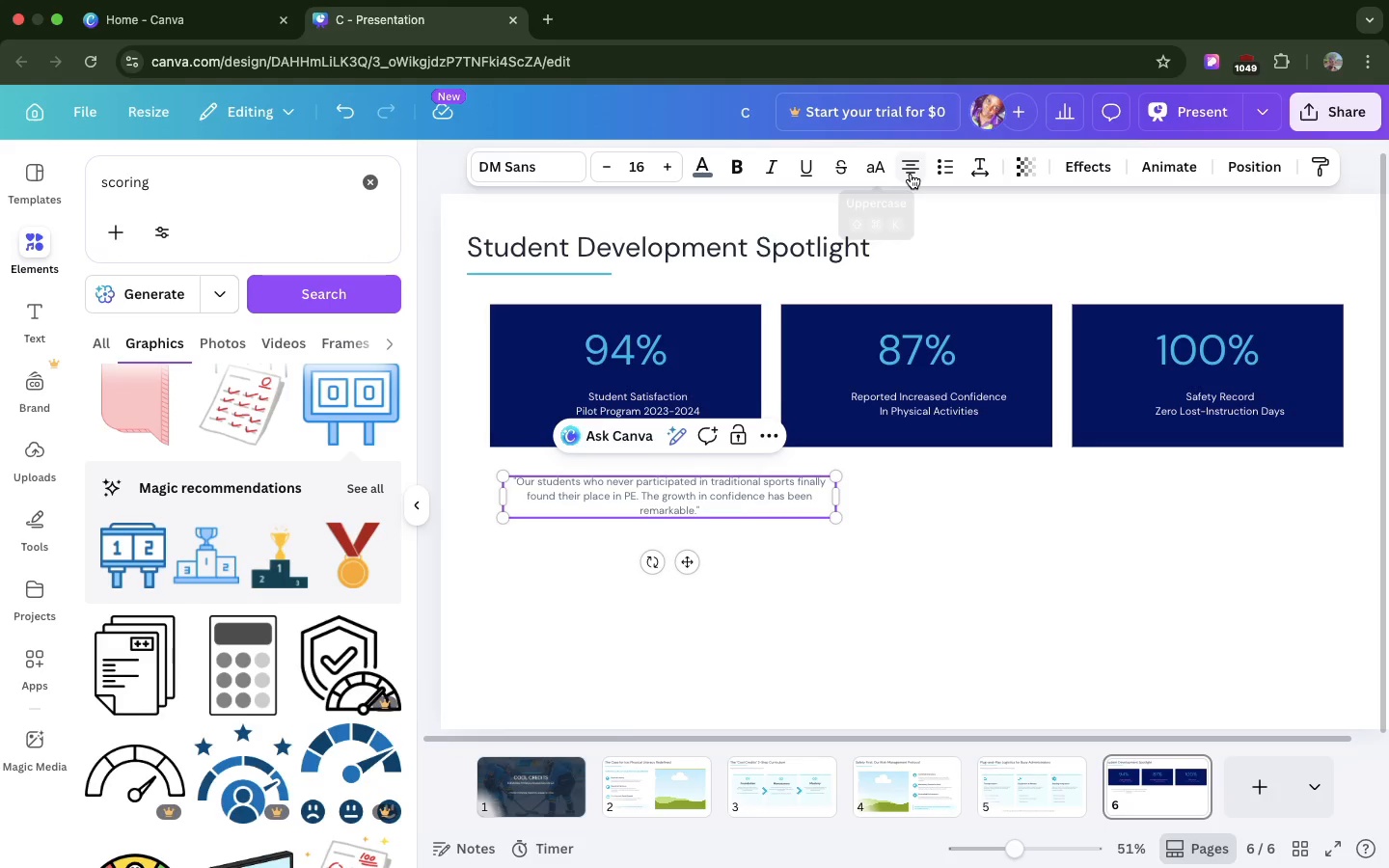 
left_click([911, 174])
 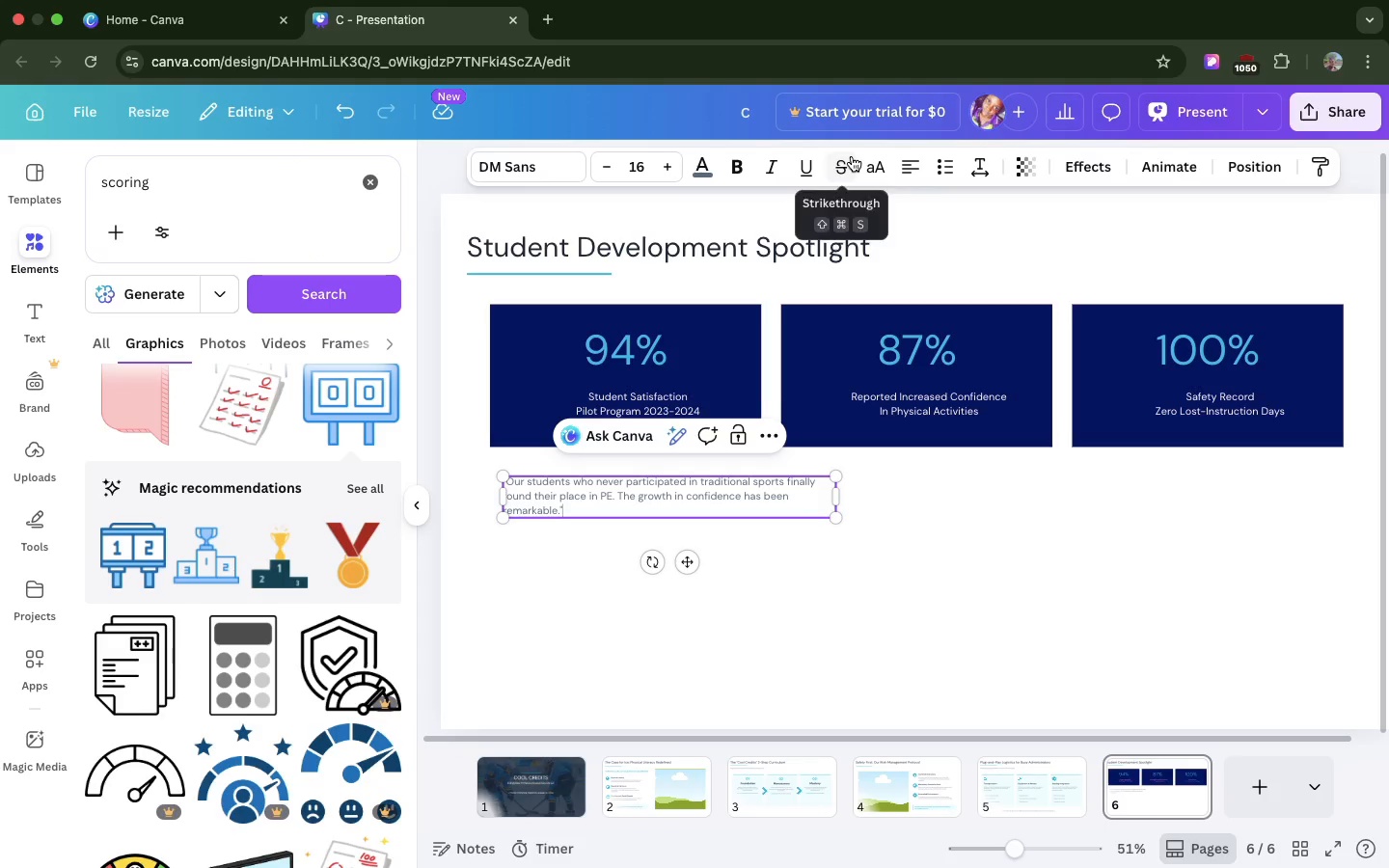 
wait(5.36)
 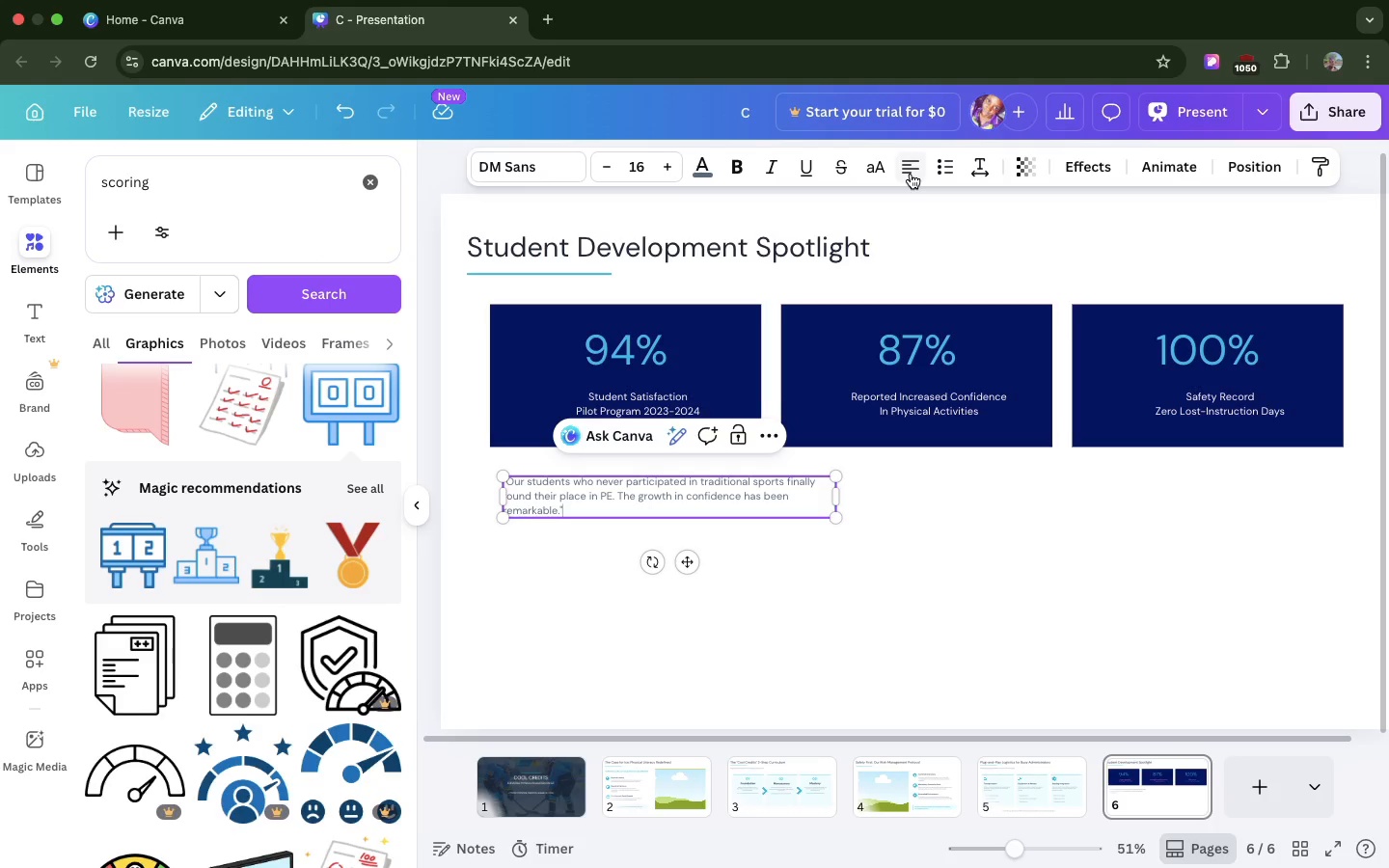 
left_click([778, 162])
 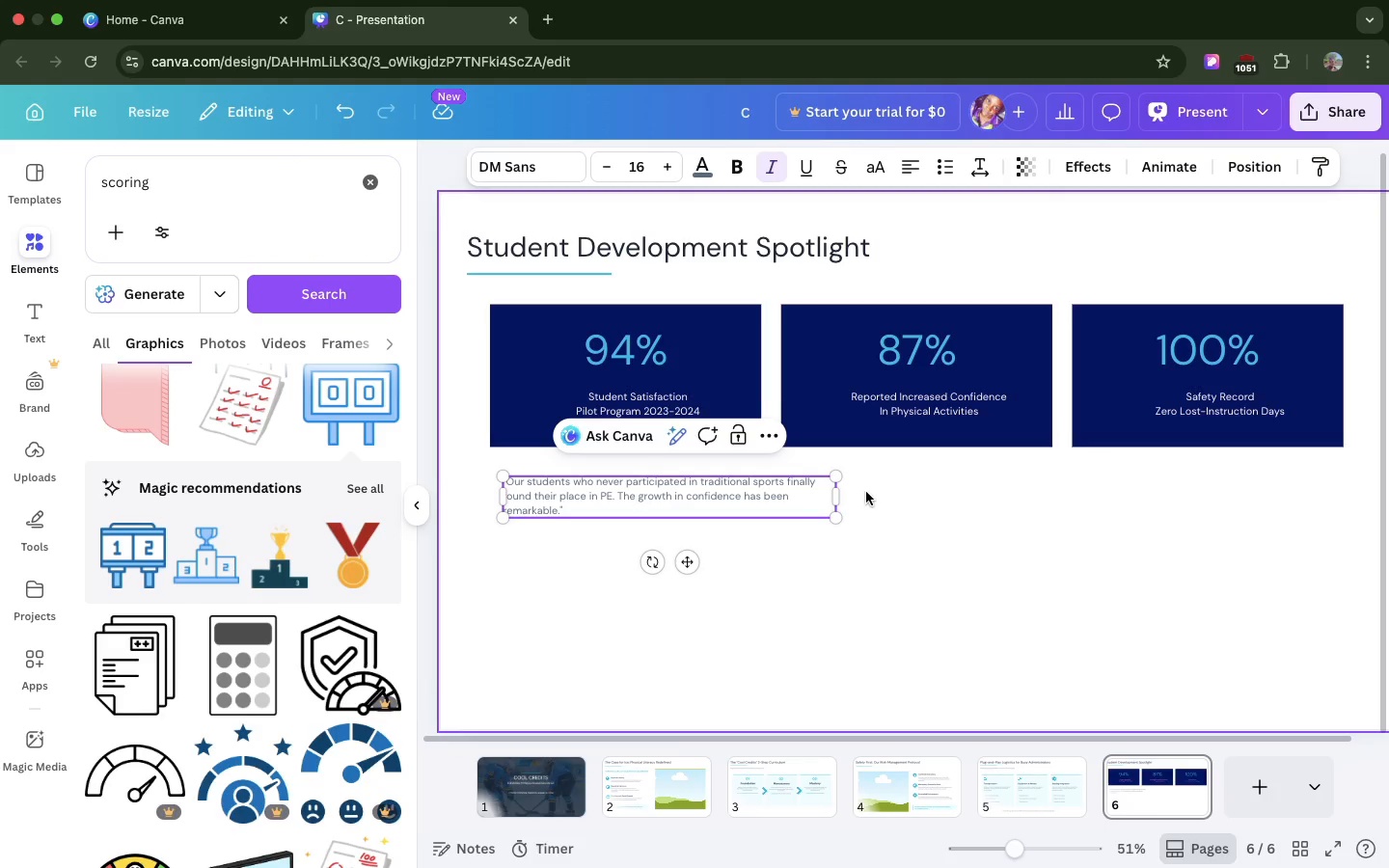 
left_click([866, 492])
 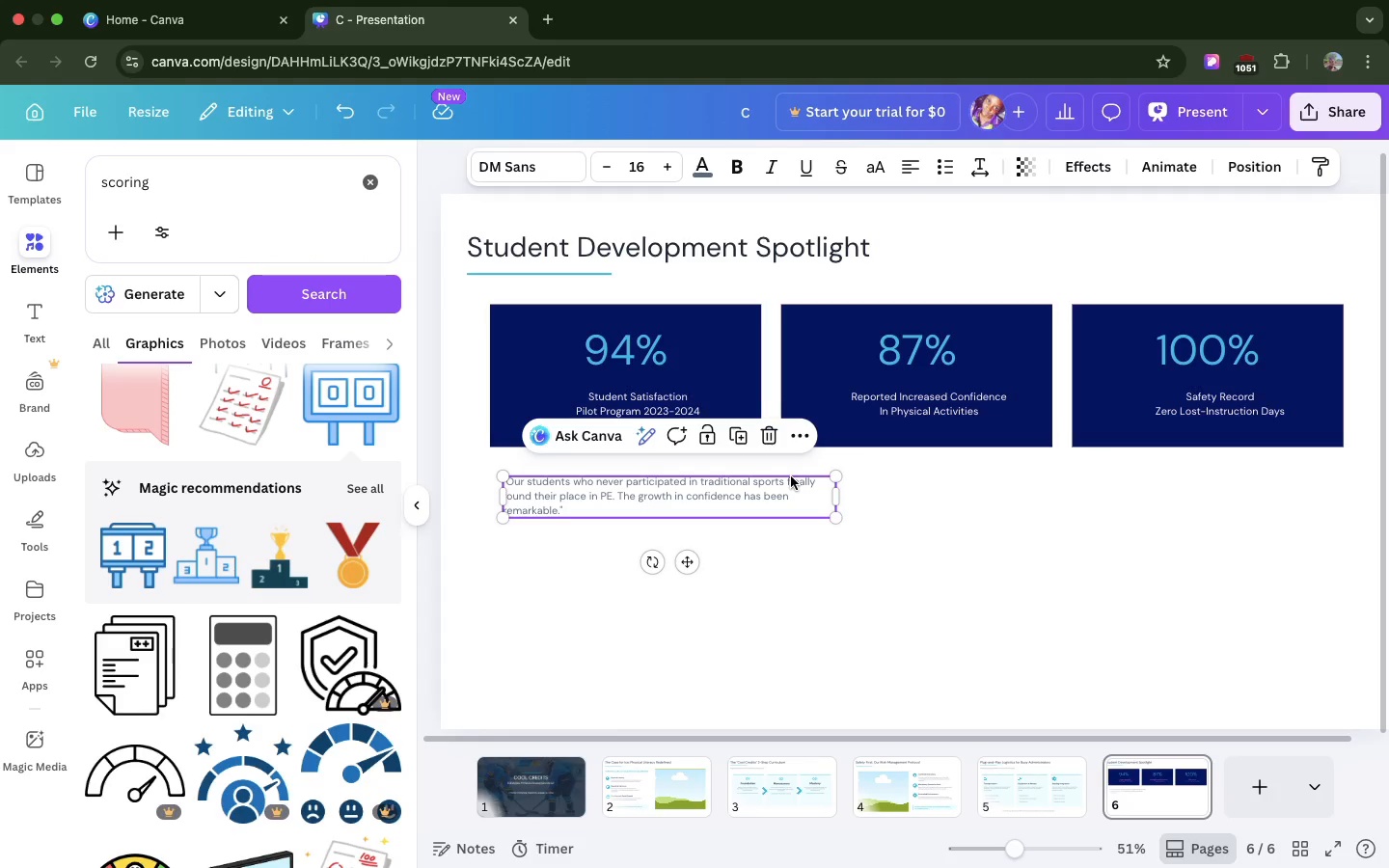 
left_click([791, 476])
 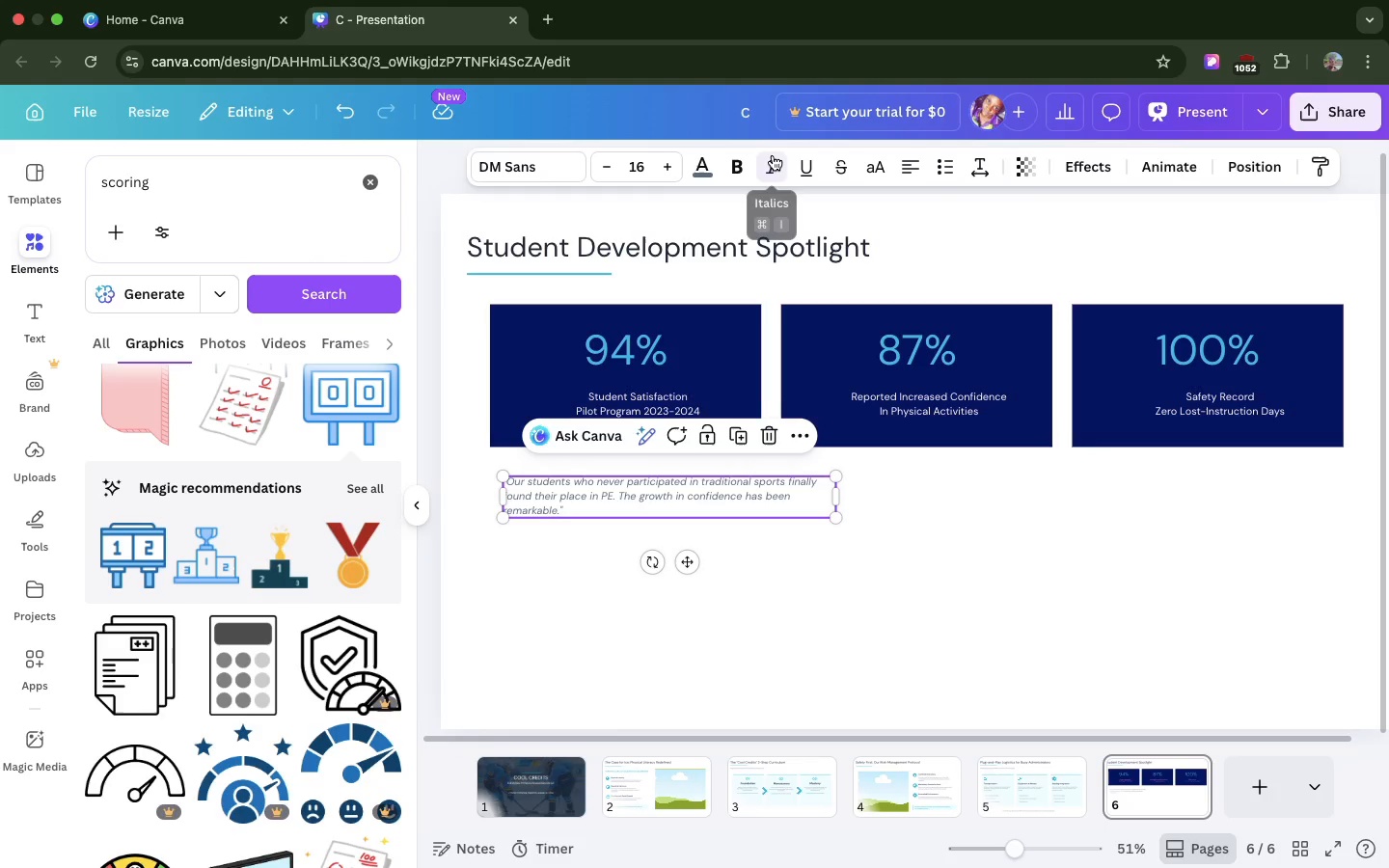 
left_click([773, 155])
 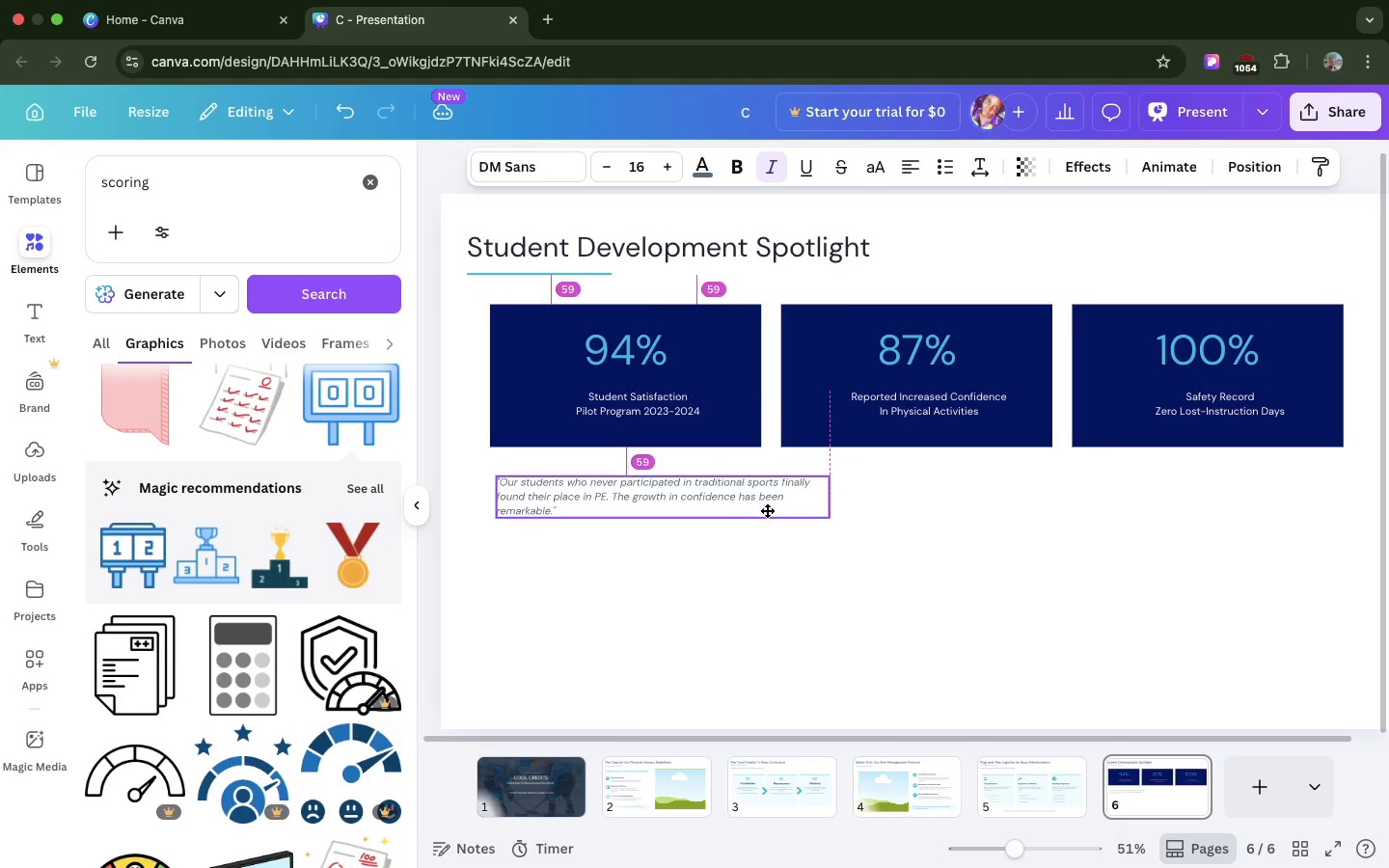 
wait(12.43)
 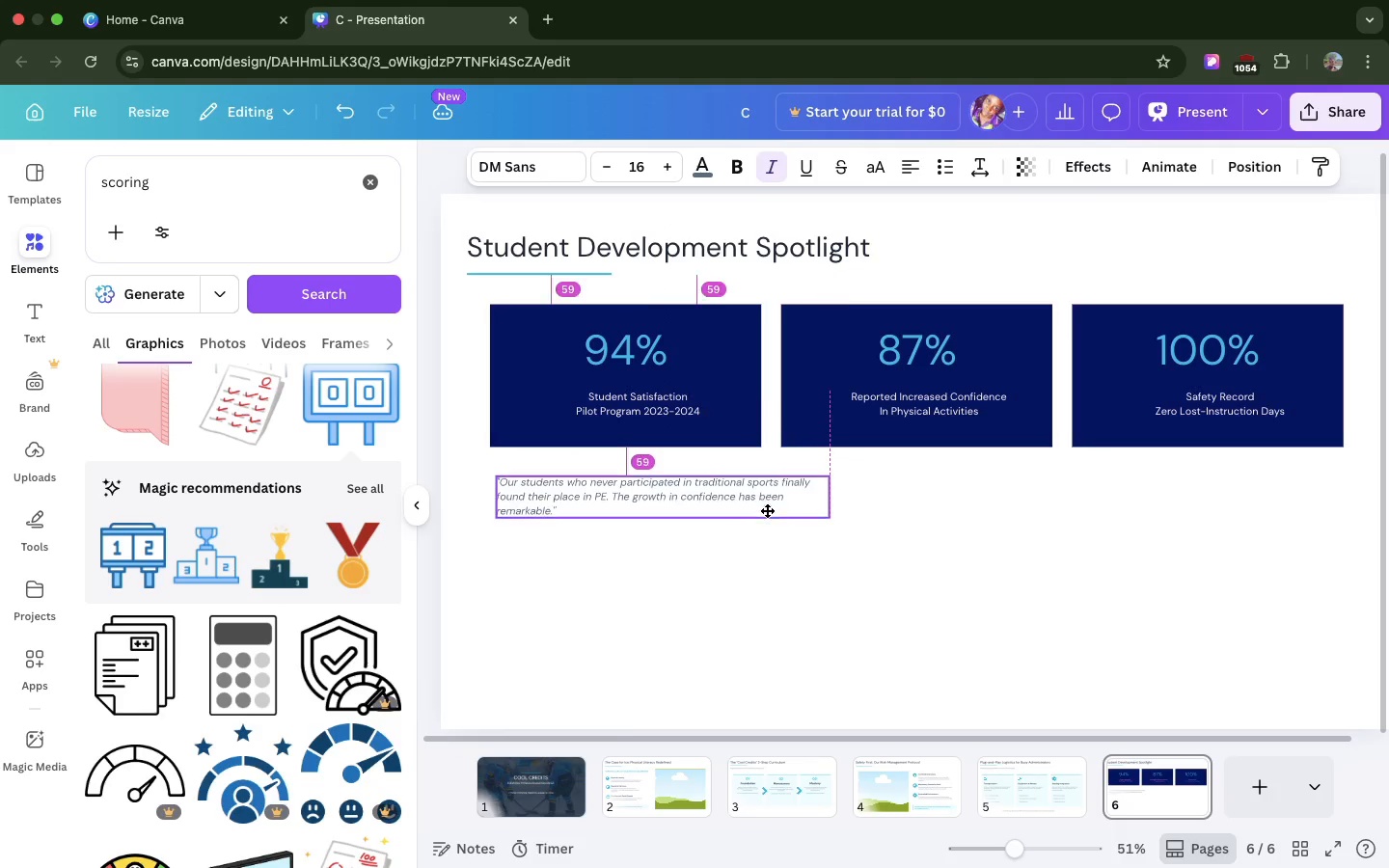 
key(L)
 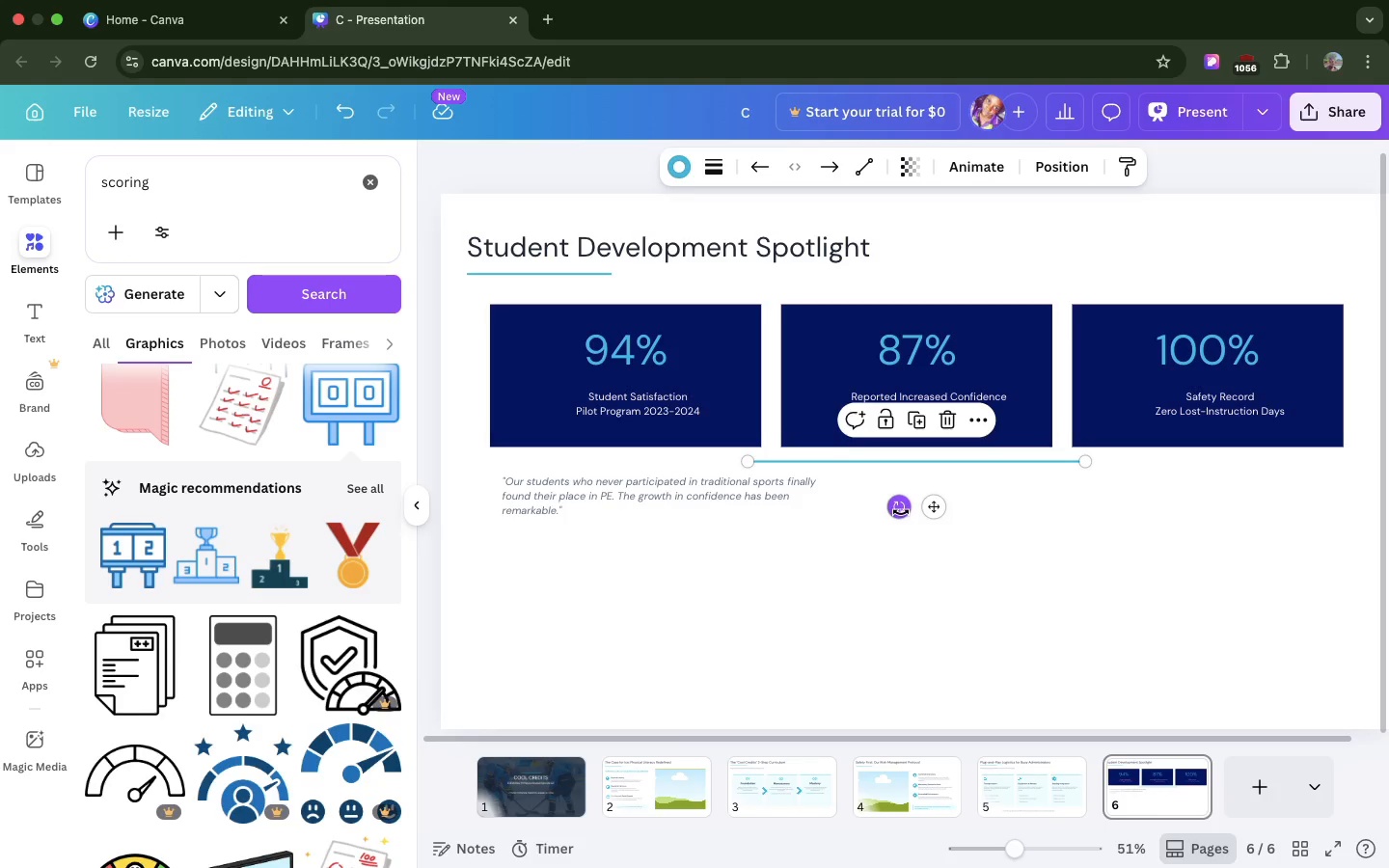 
left_click_drag(start_coordinate=[900, 511], to_coordinate=[895, 460])
 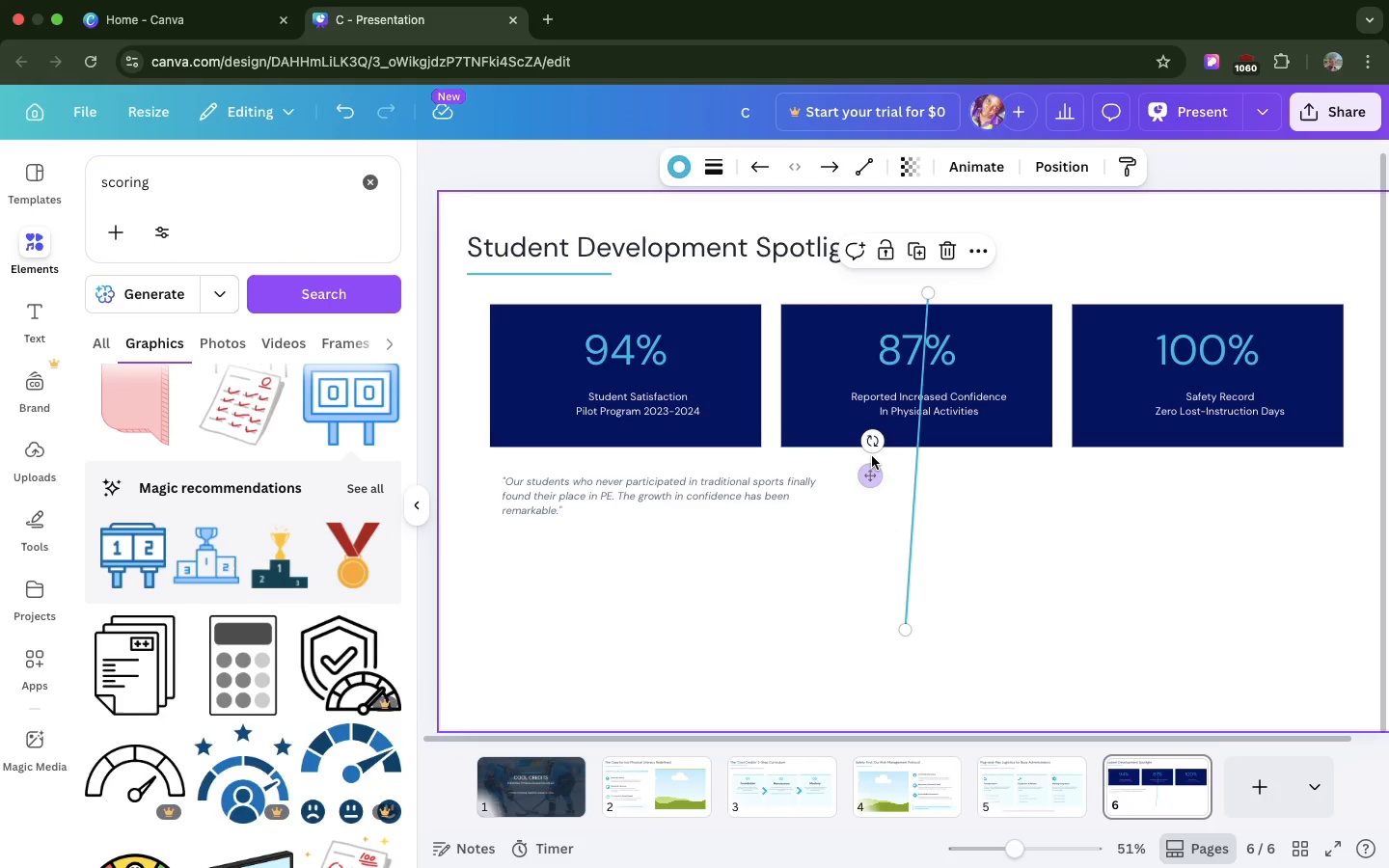 
left_click_drag(start_coordinate=[870, 441], to_coordinate=[858, 444])
 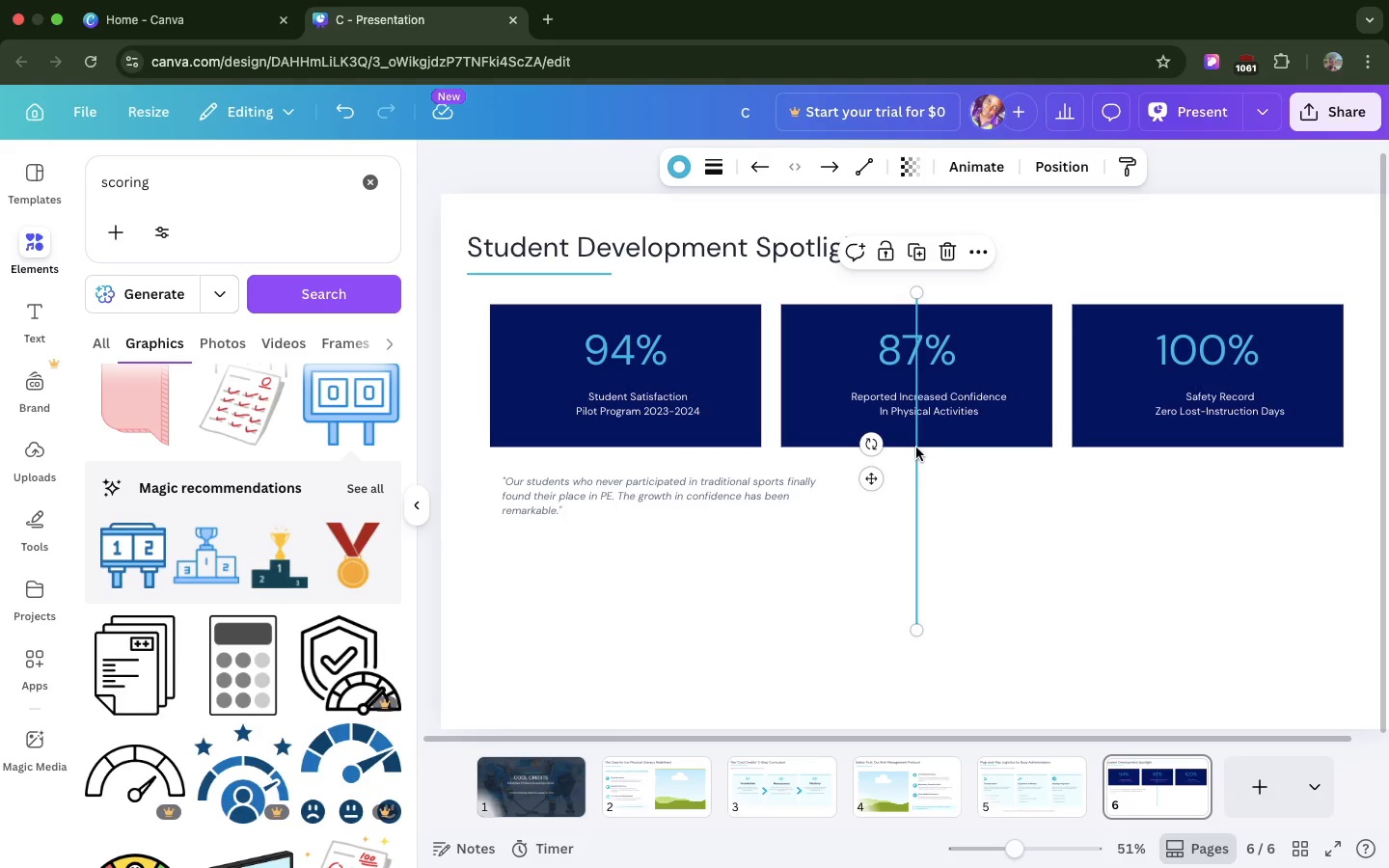 
left_click_drag(start_coordinate=[917, 448], to_coordinate=[495, 620])
 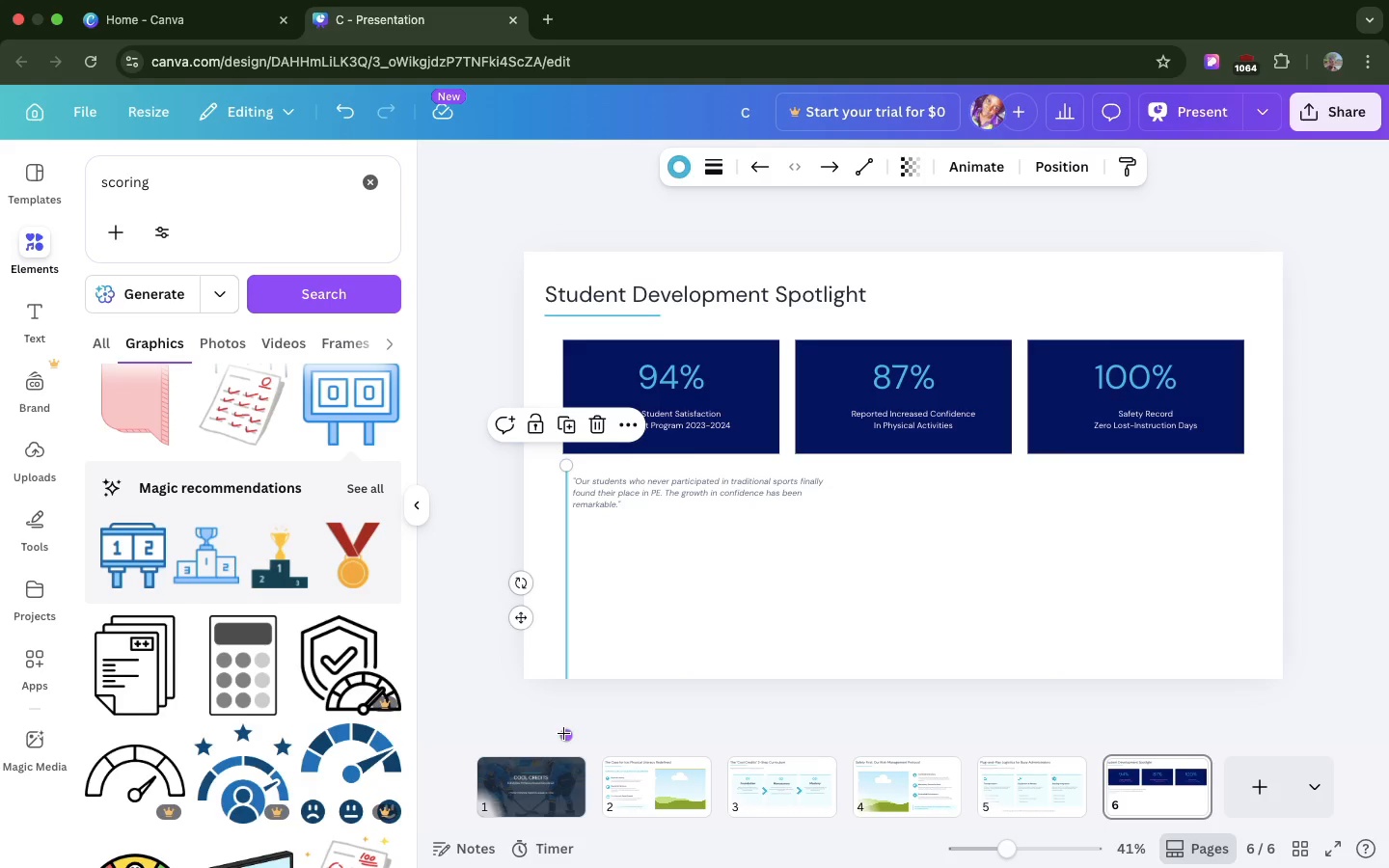 
left_click_drag(start_coordinate=[562, 733], to_coordinate=[561, 521])
 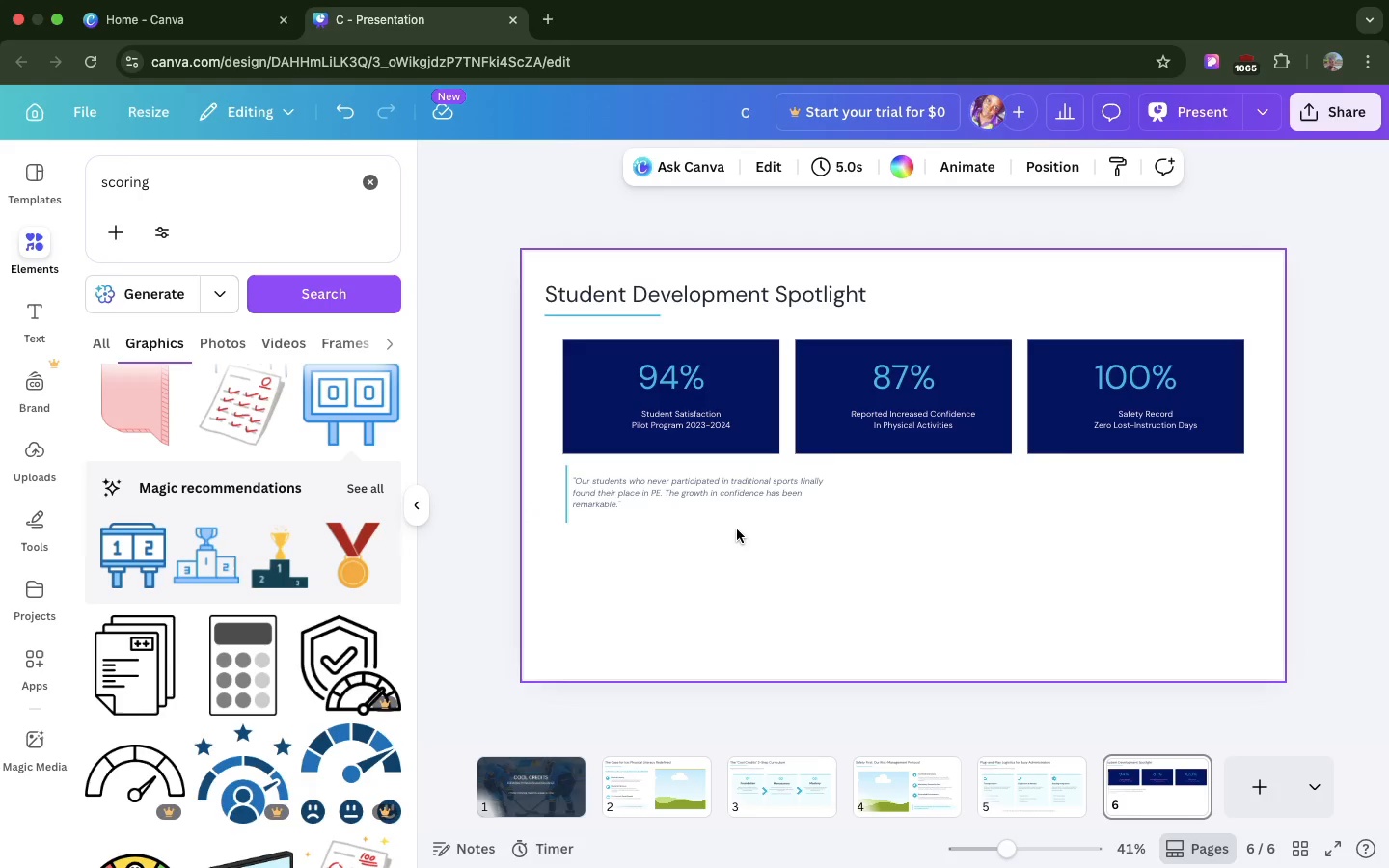 
left_click([737, 529])
 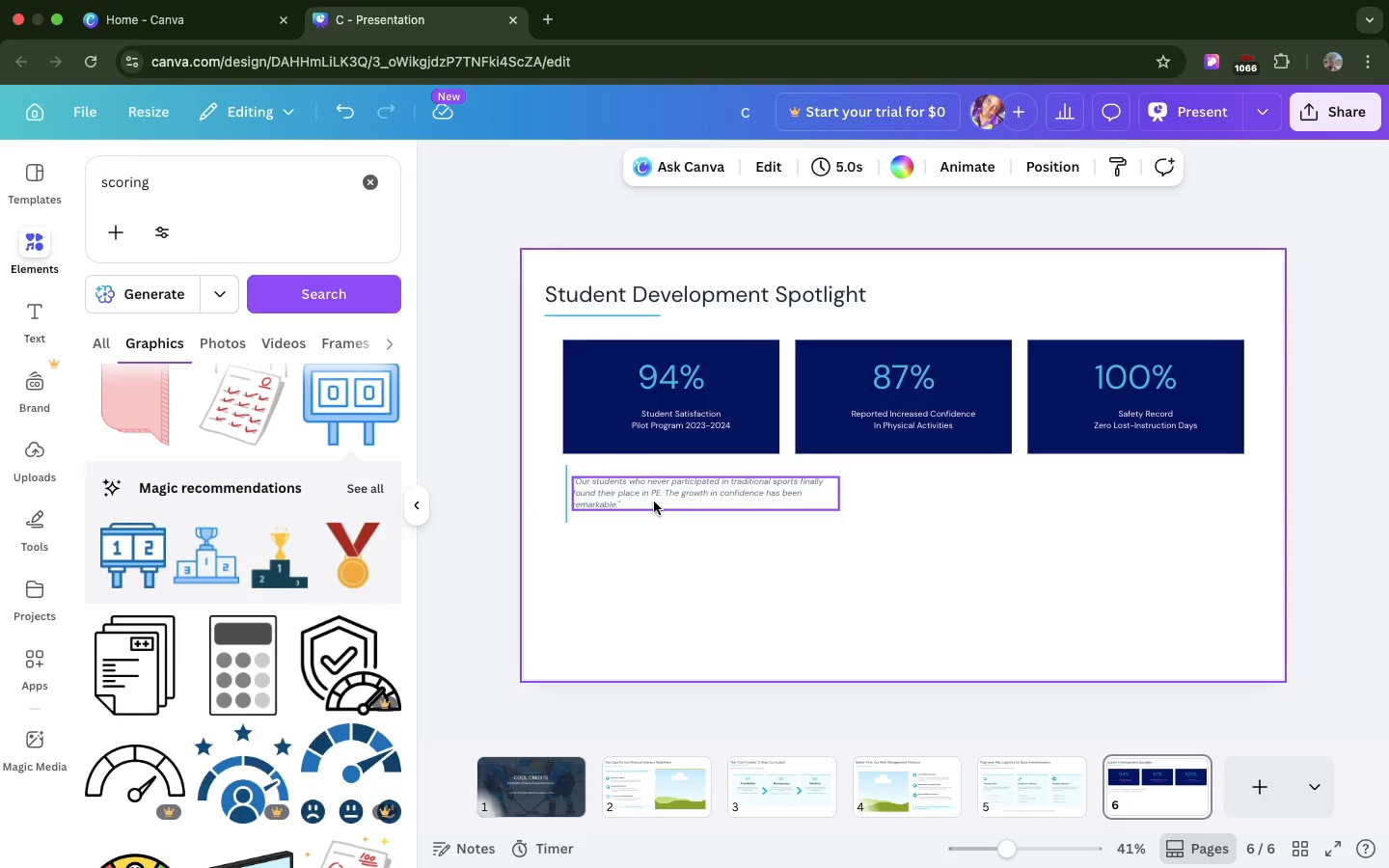 
left_click([654, 502])
 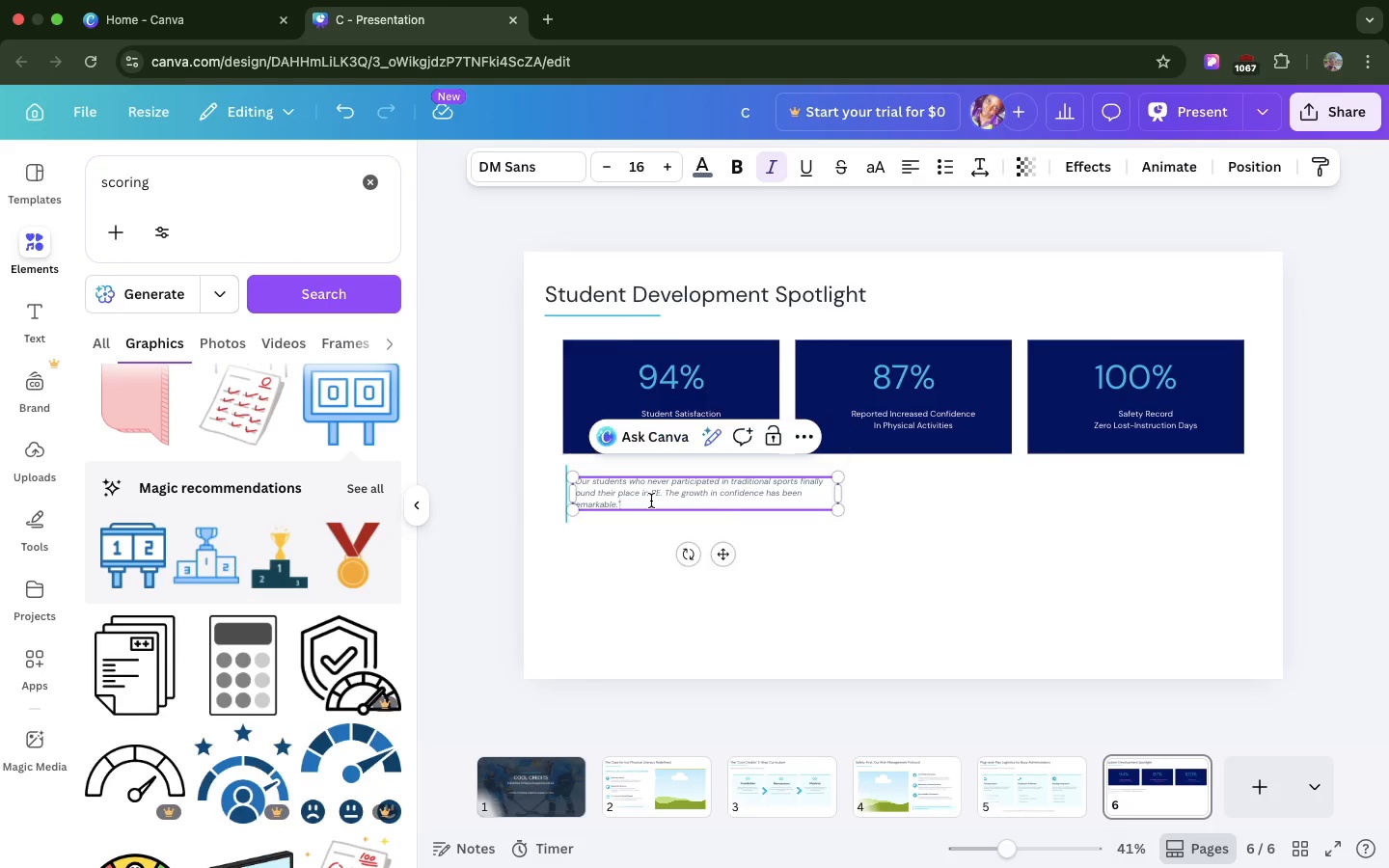 
double_click([651, 501])
 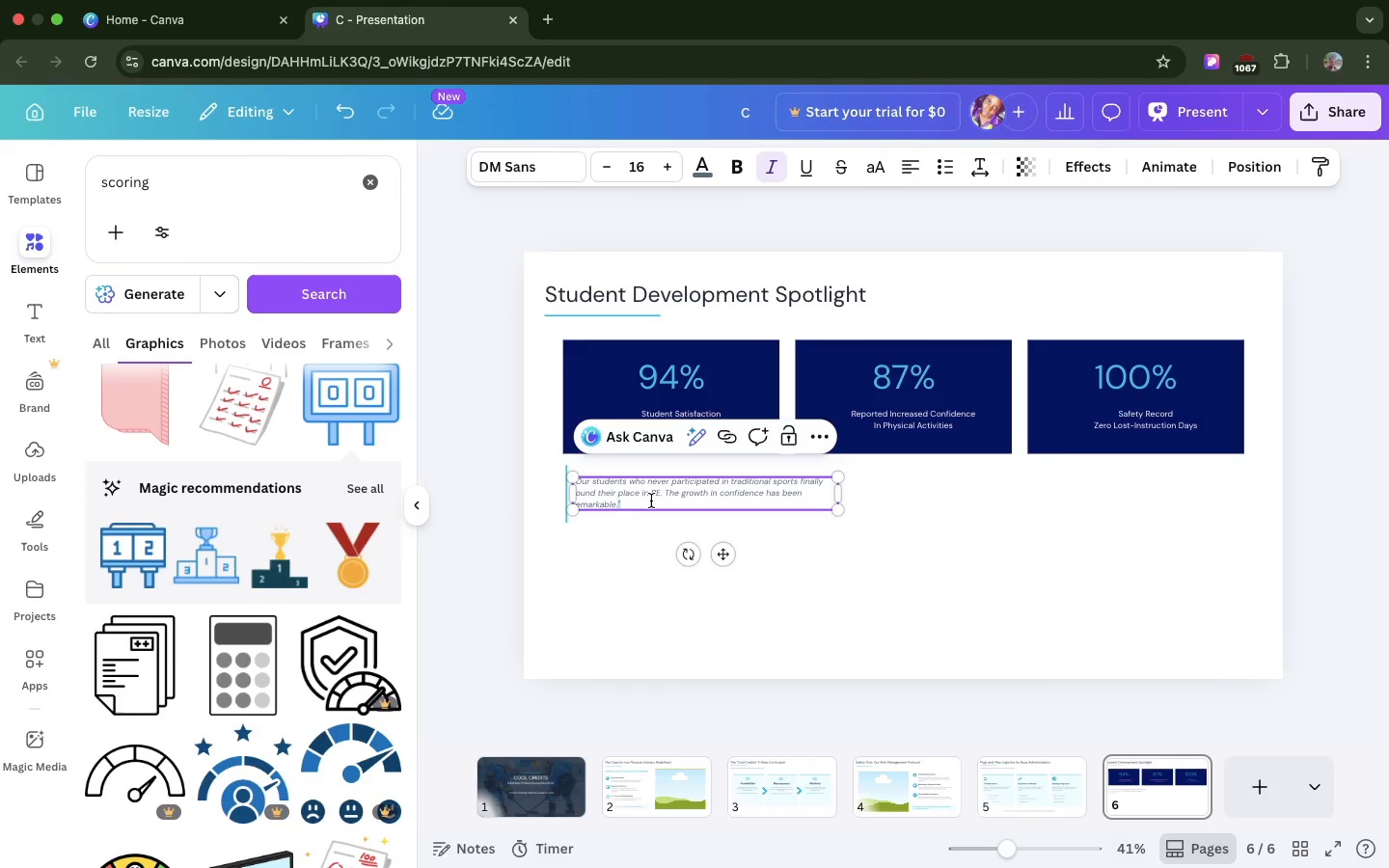 
left_click([651, 501])
 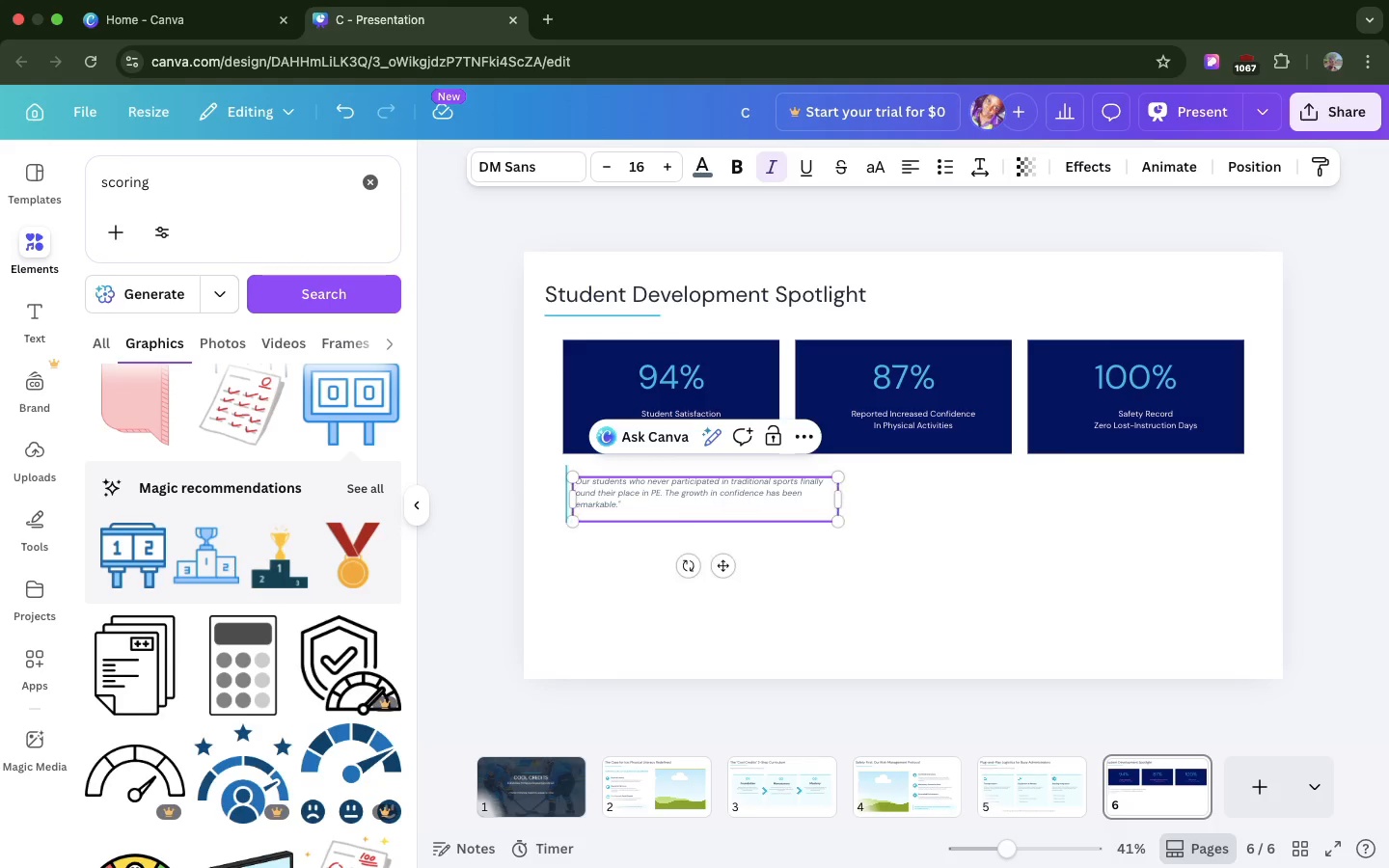 
key(Enter)
 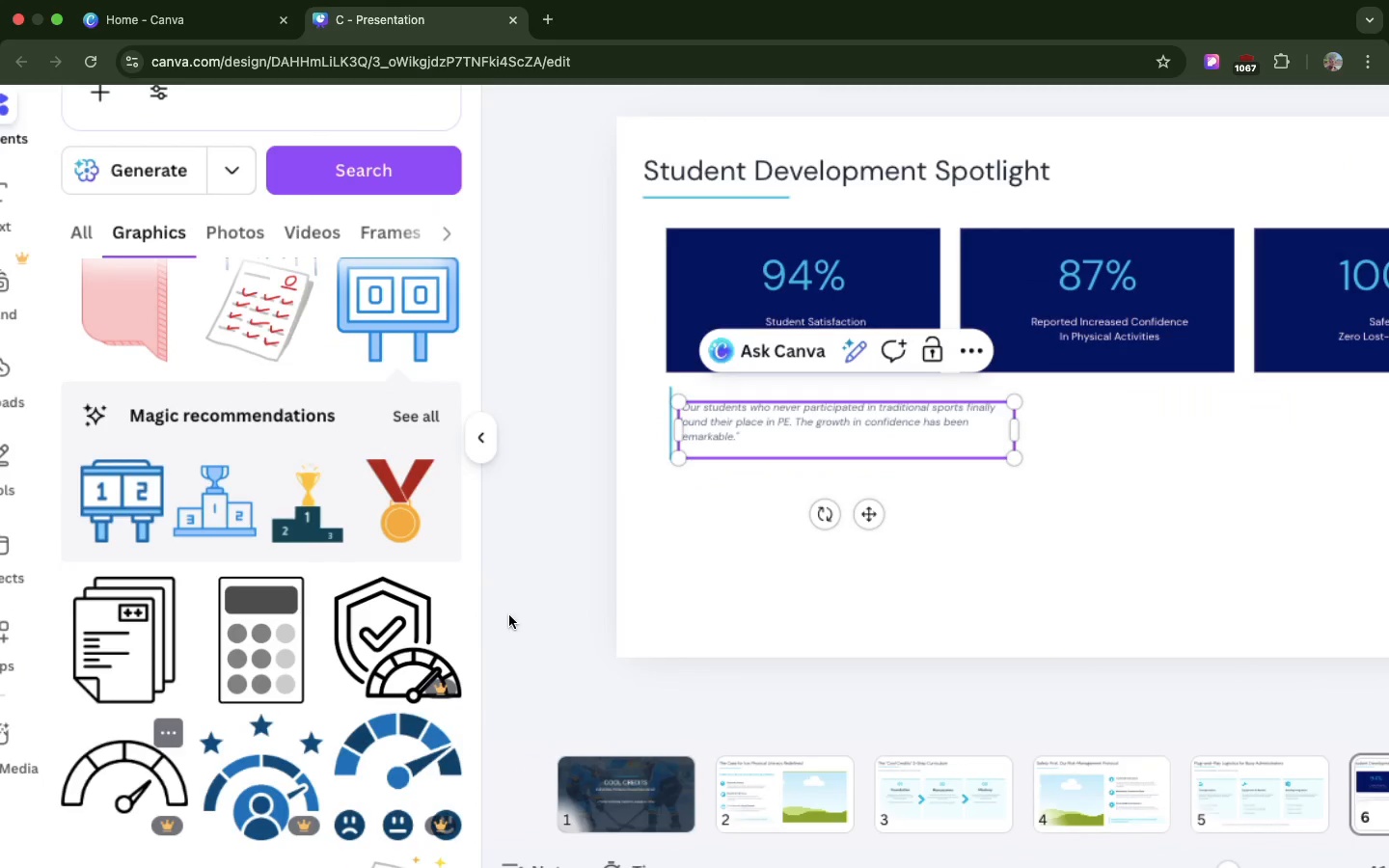 
scroll: coordinate [577, 615], scroll_direction: up, amount: 8.0
 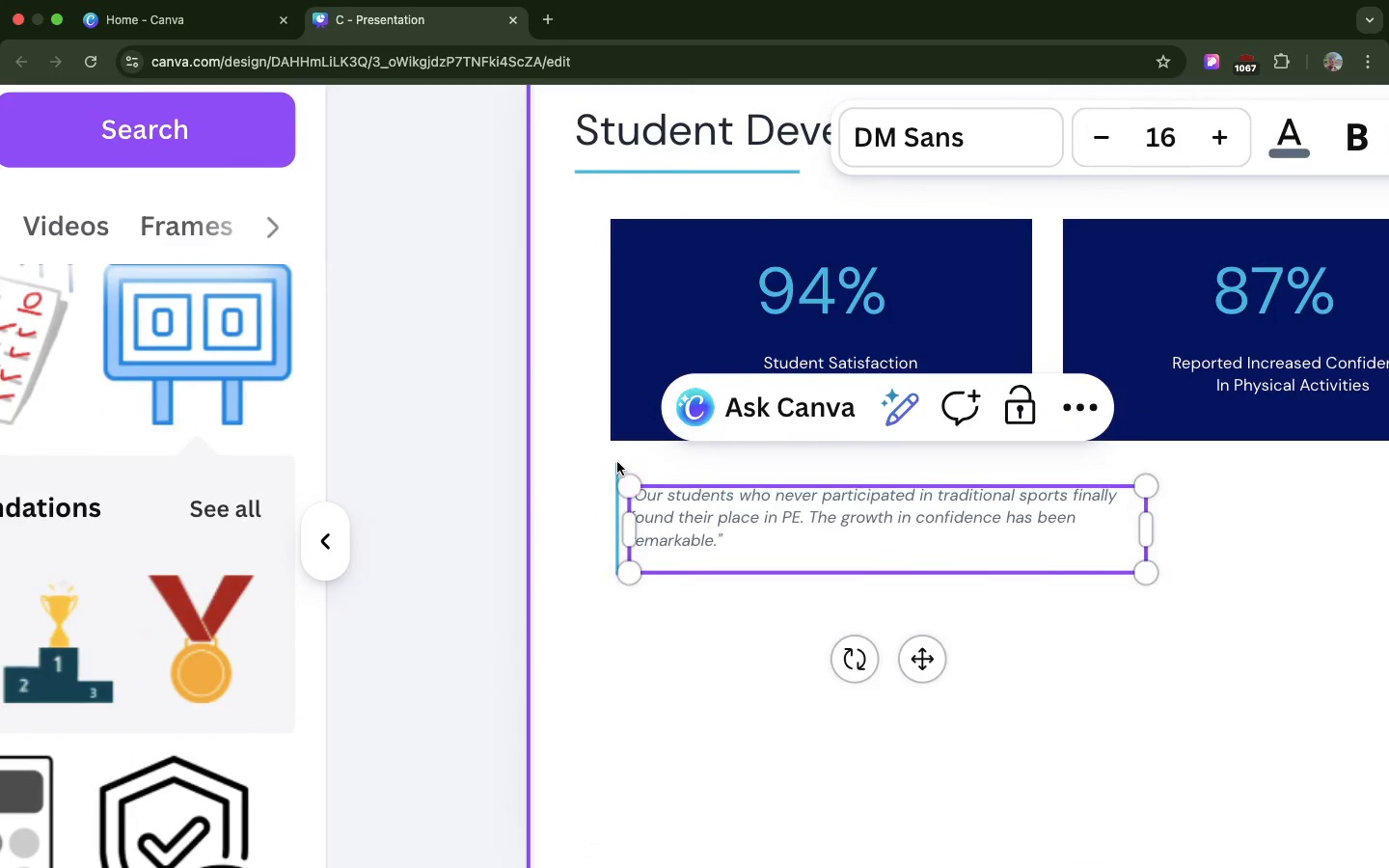 
left_click([616, 466])
 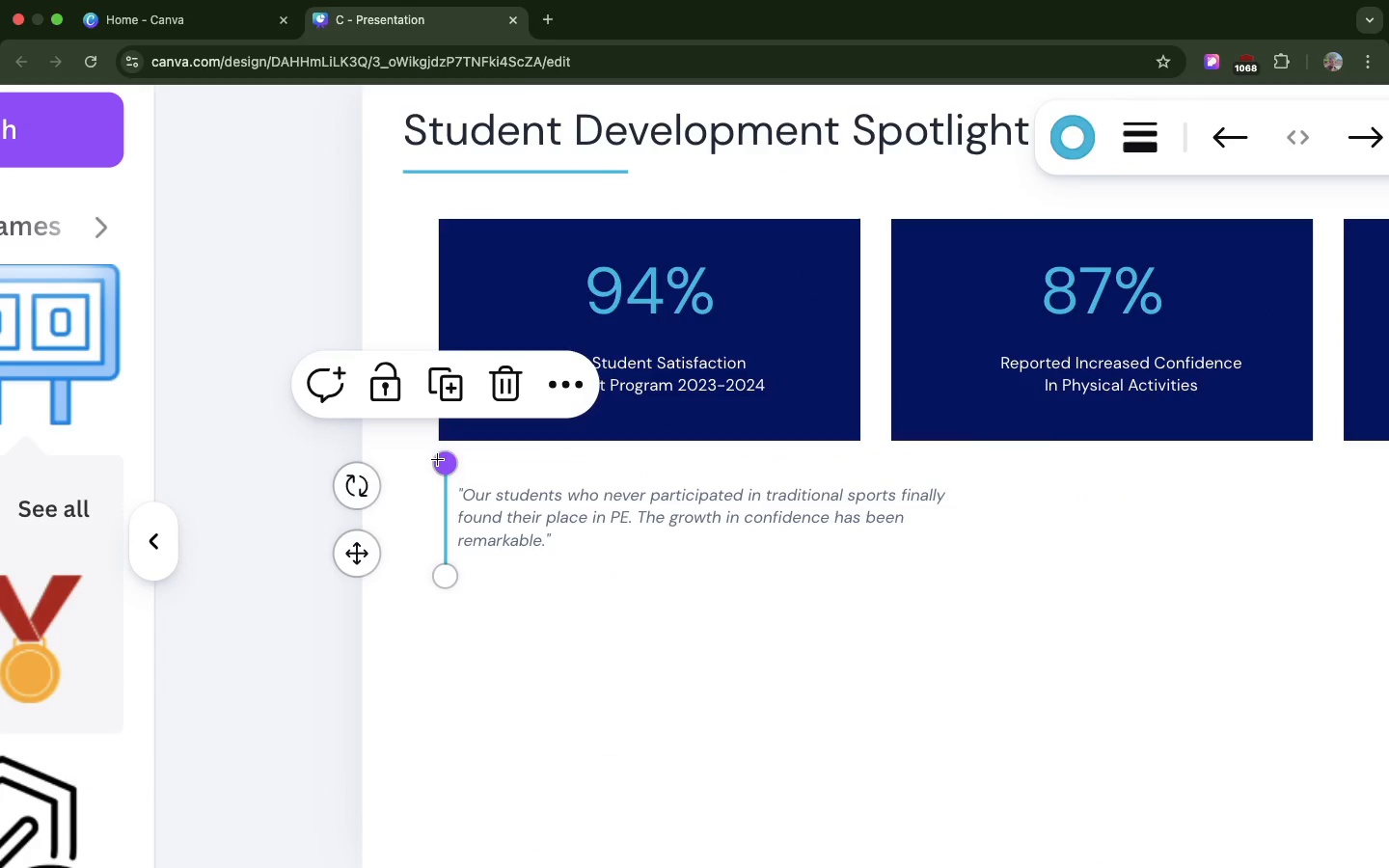 
left_click_drag(start_coordinate=[437, 459], to_coordinate=[437, 468])
 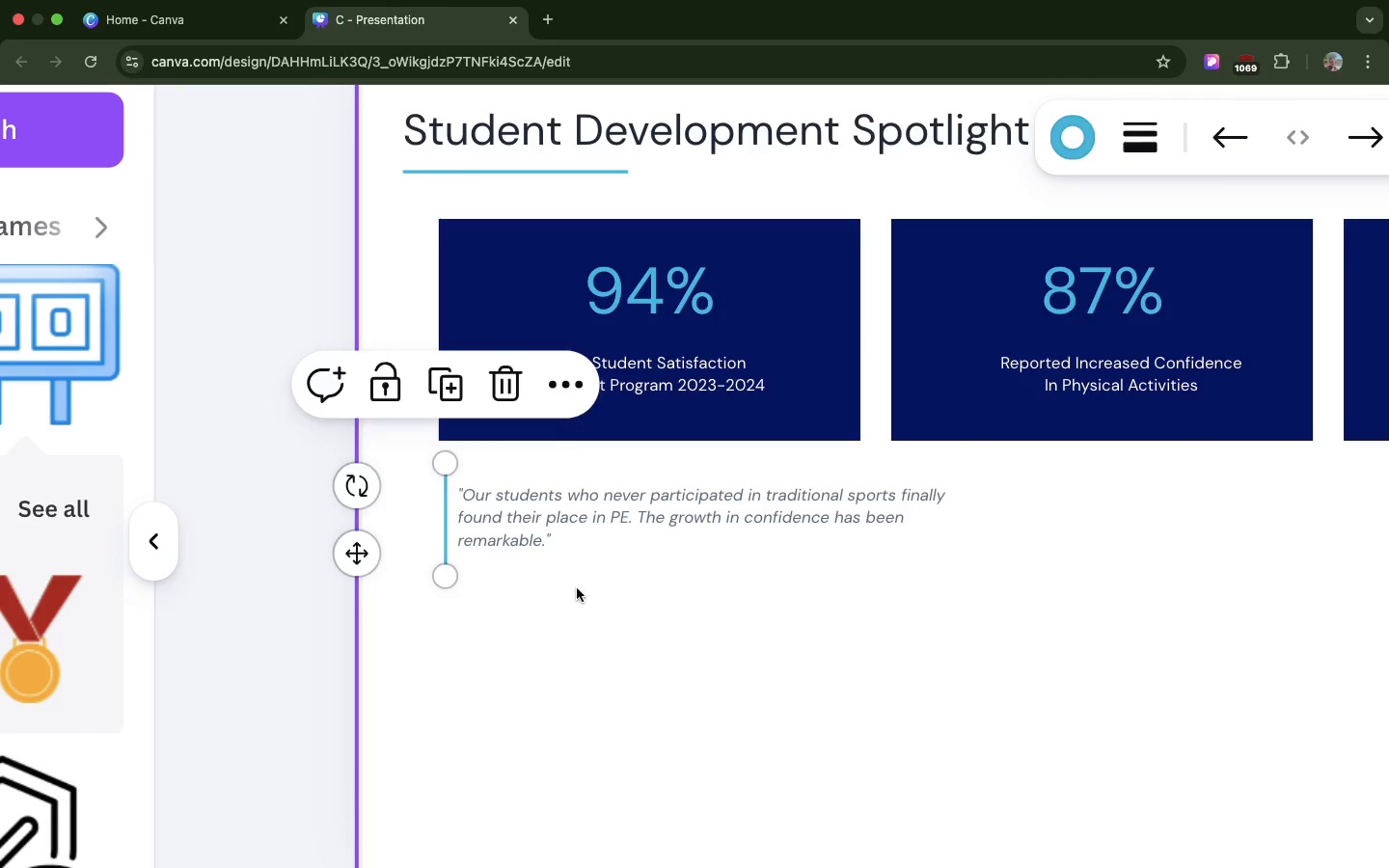 
left_click([577, 588])
 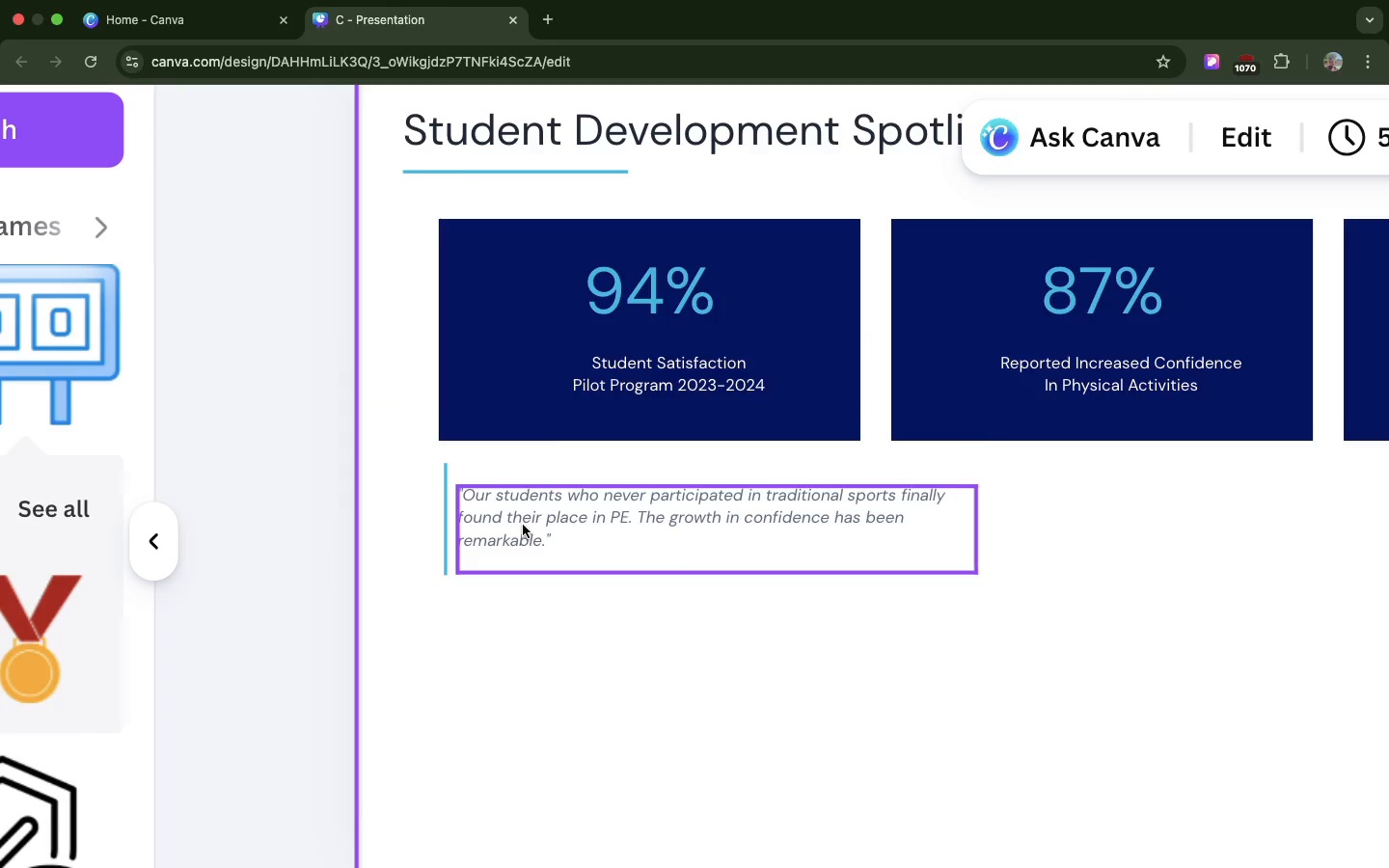 
left_click_drag(start_coordinate=[523, 525], to_coordinate=[519, 512])
 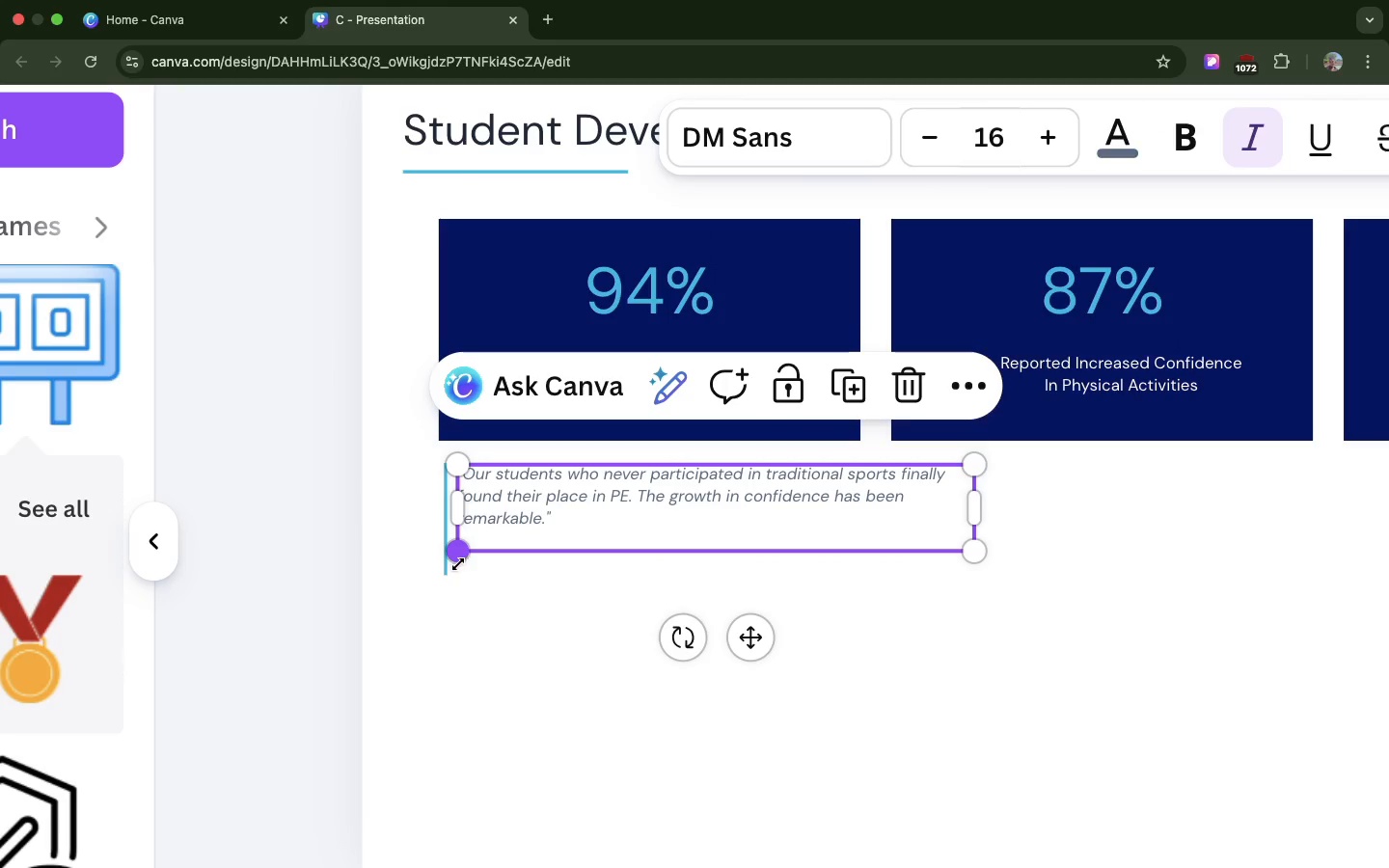 
left_click([447, 570])
 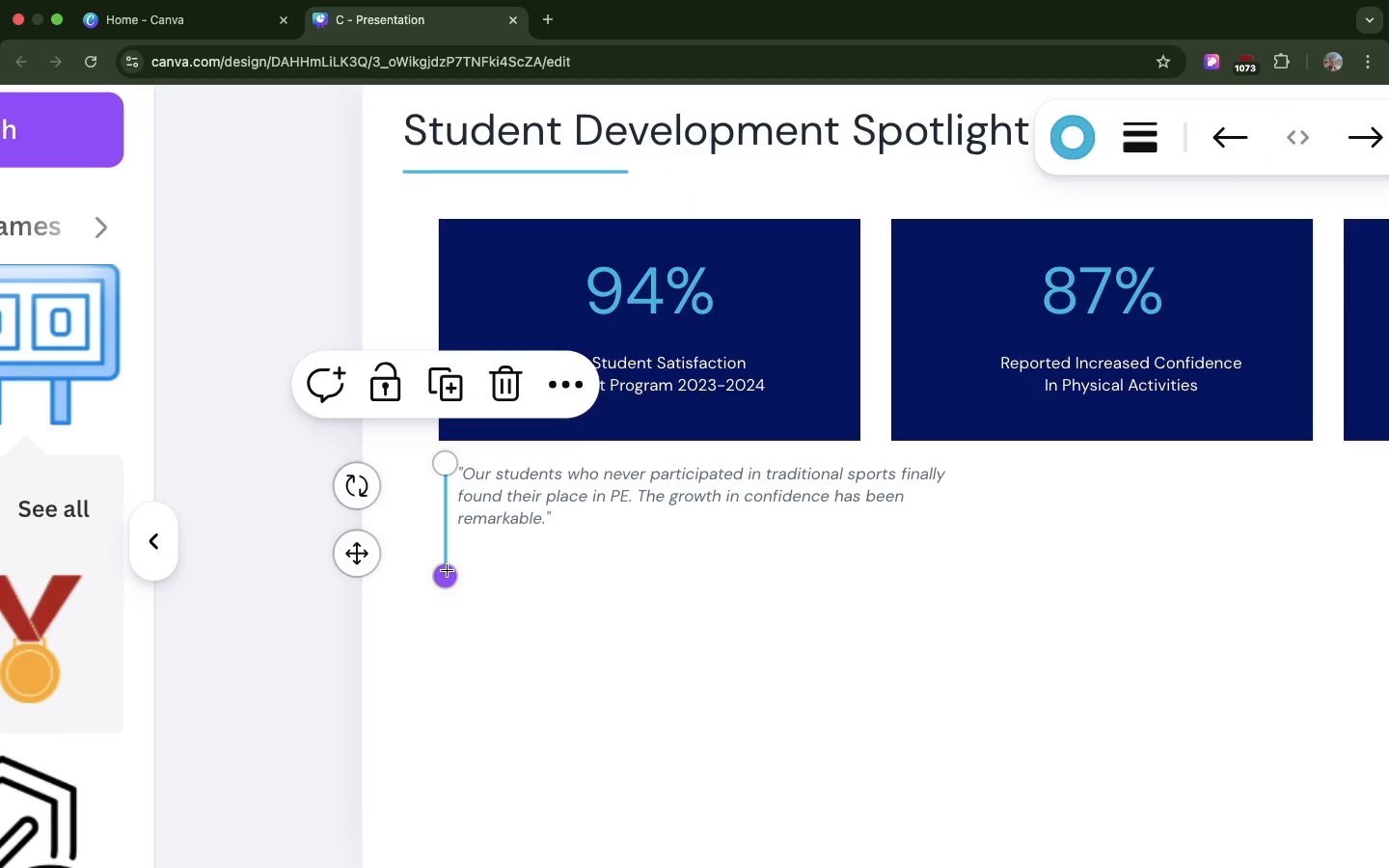 
left_click_drag(start_coordinate=[447, 570], to_coordinate=[445, 554])
 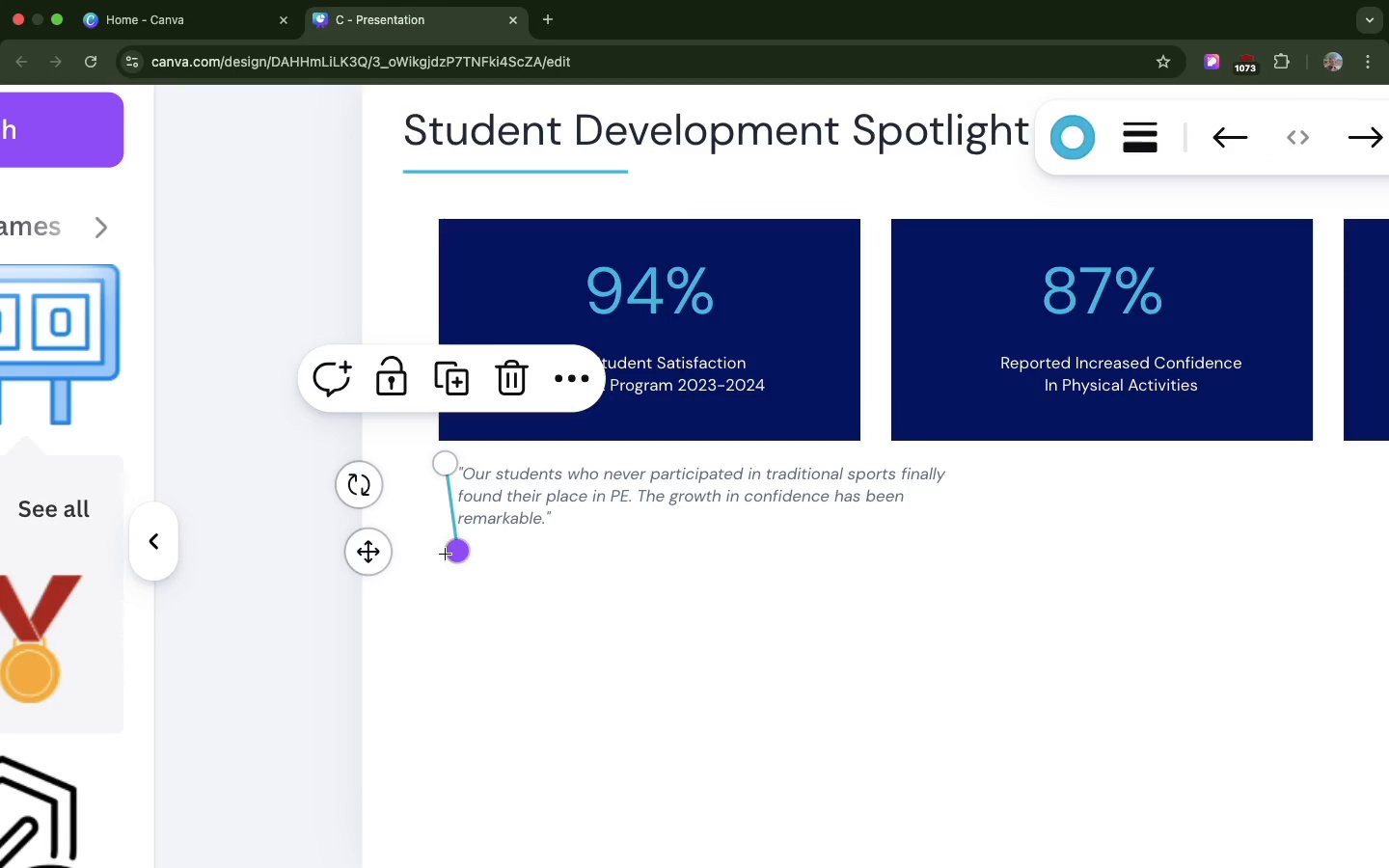 
key(Meta+Z)
 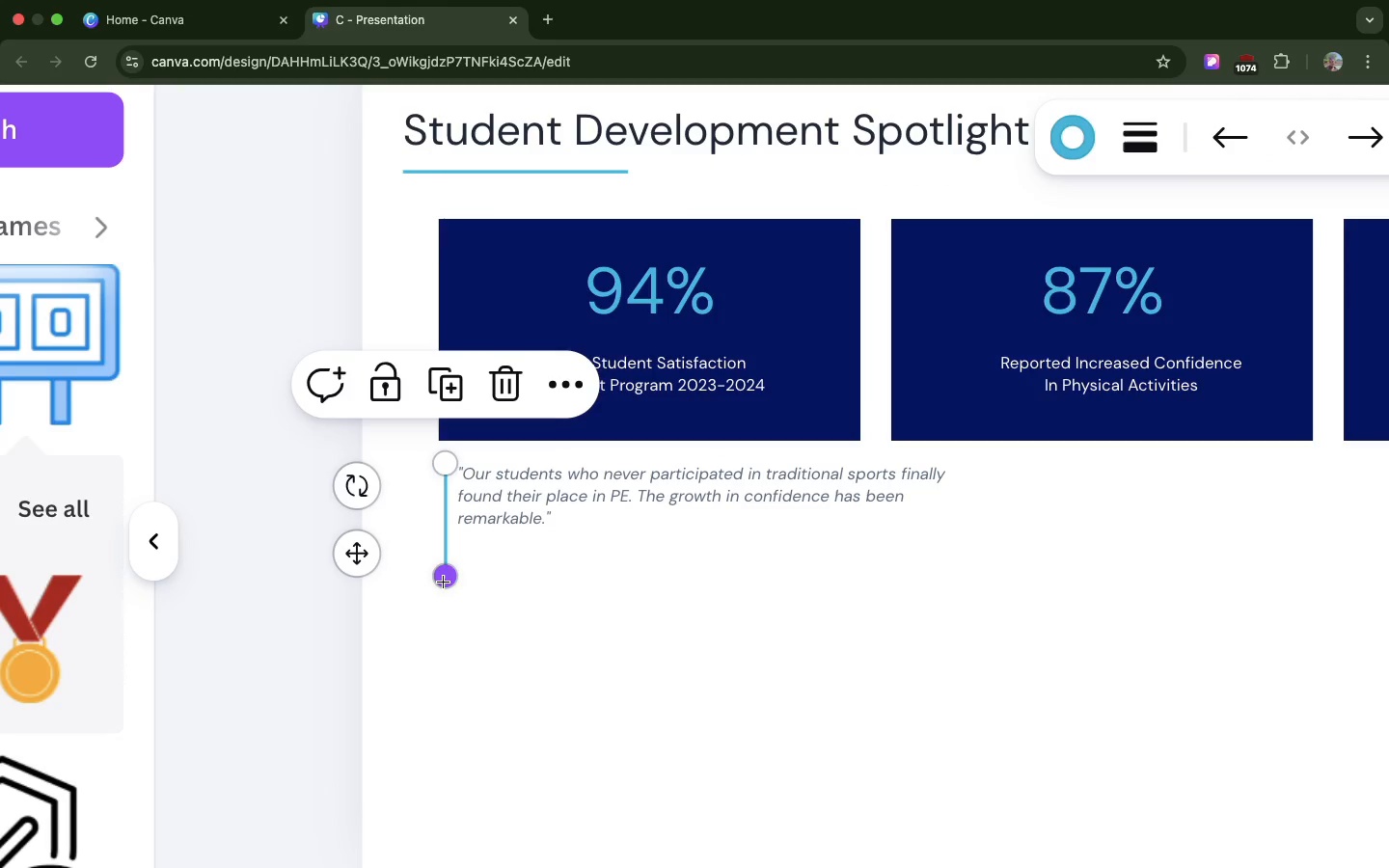 
left_click_drag(start_coordinate=[443, 582], to_coordinate=[439, 564])
 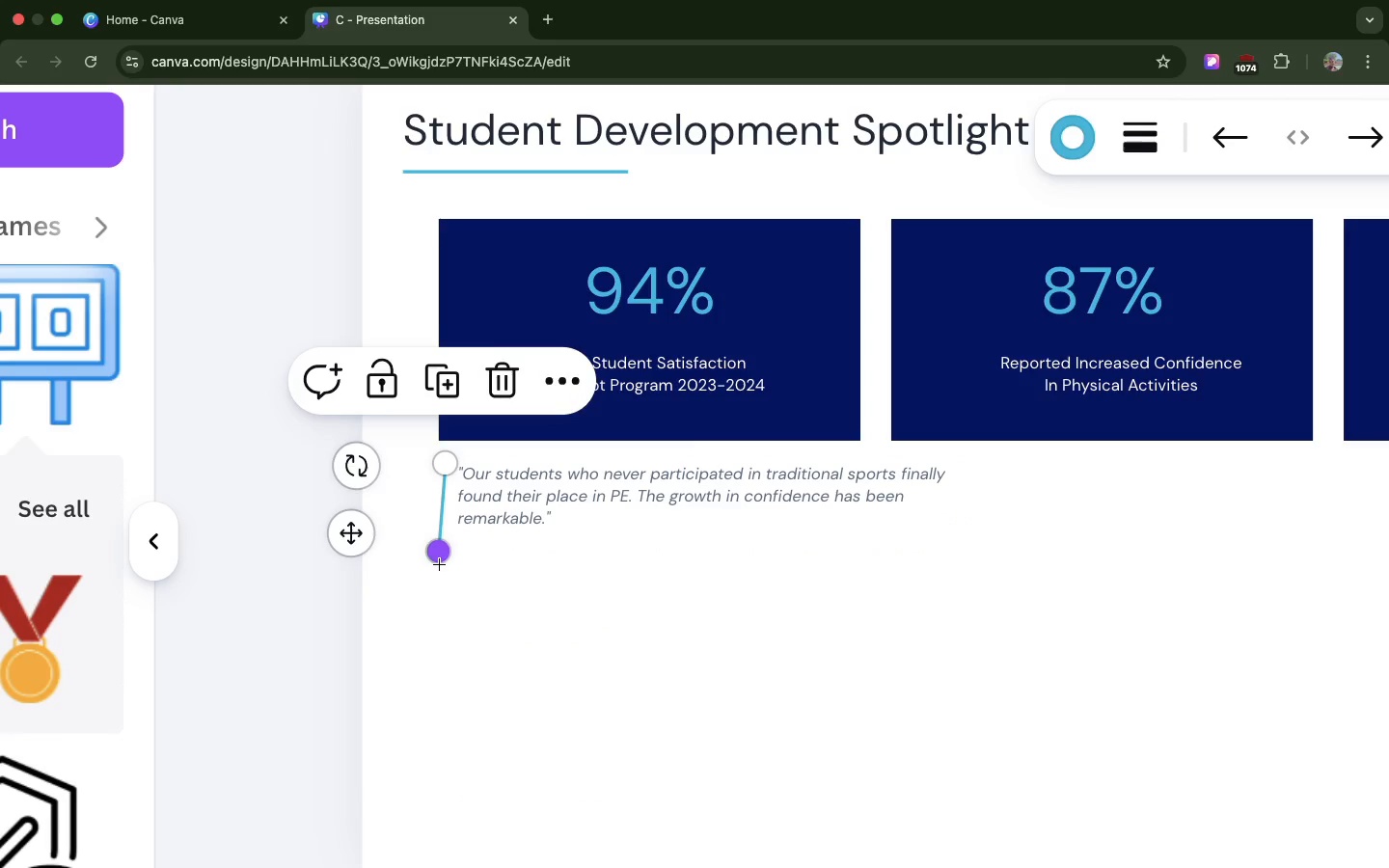 
key(Meta+Z)
 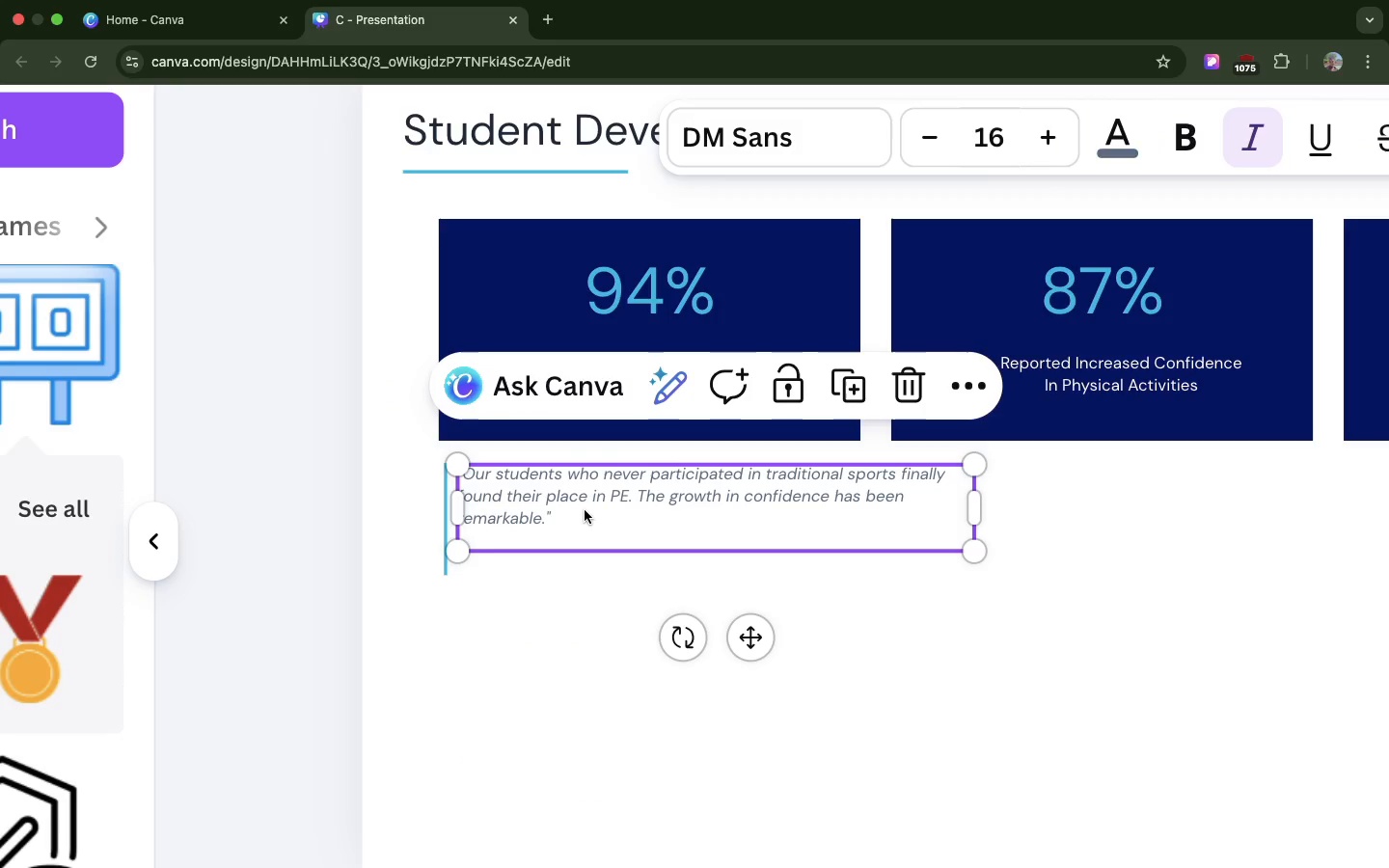 
left_click([585, 510])
 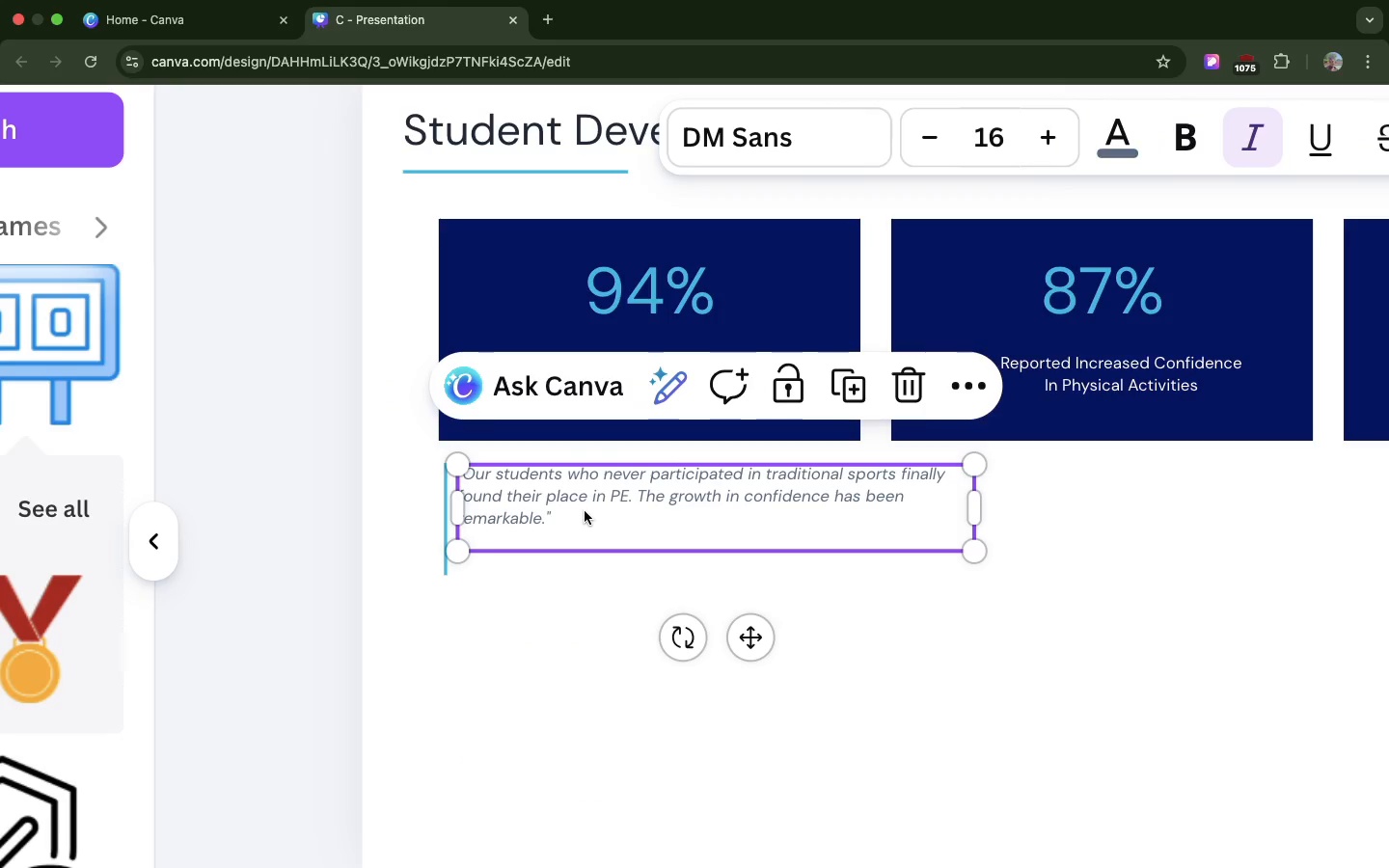 
left_click_drag(start_coordinate=[585, 511], to_coordinate=[583, 521])
 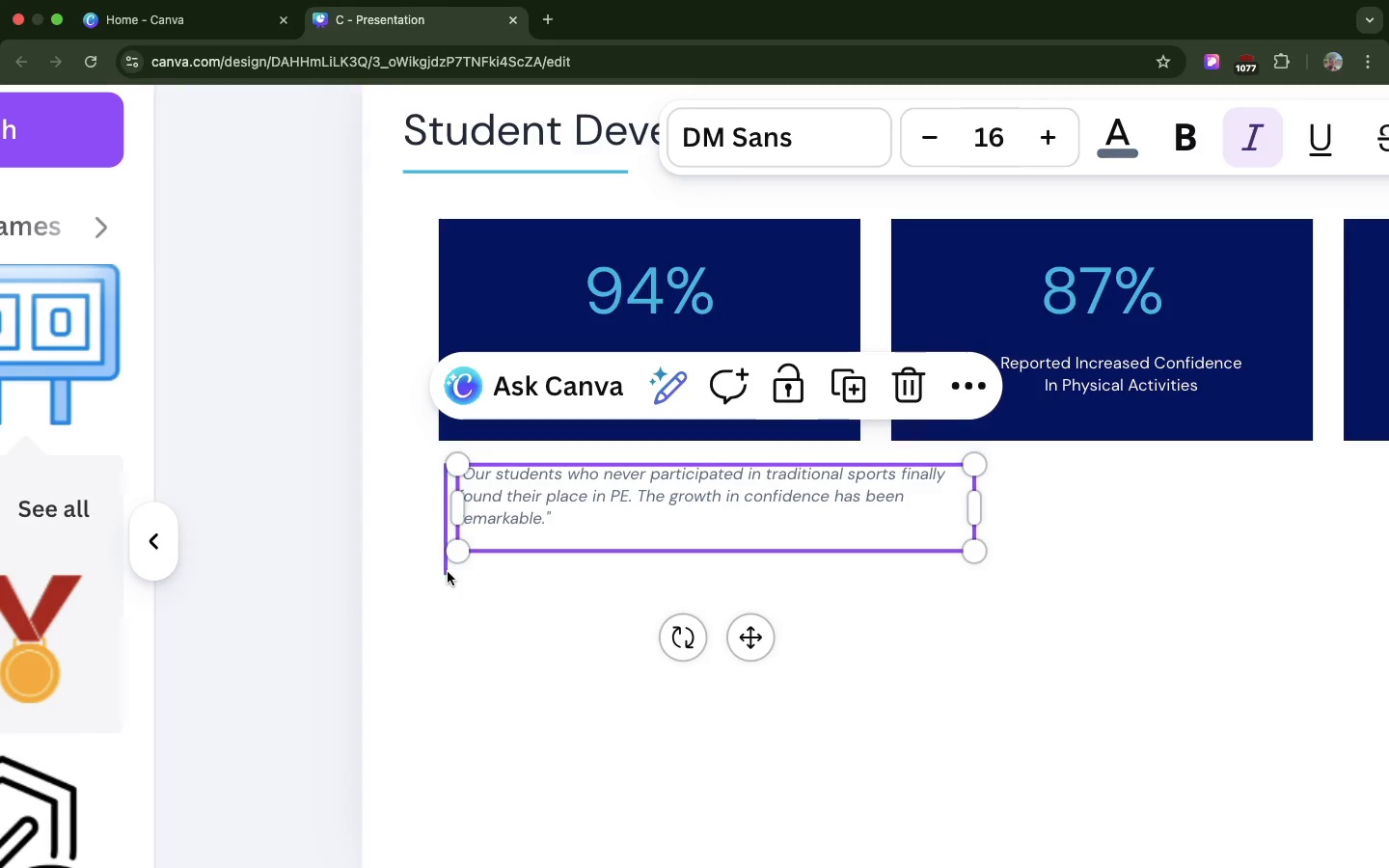 
left_click([448, 572])
 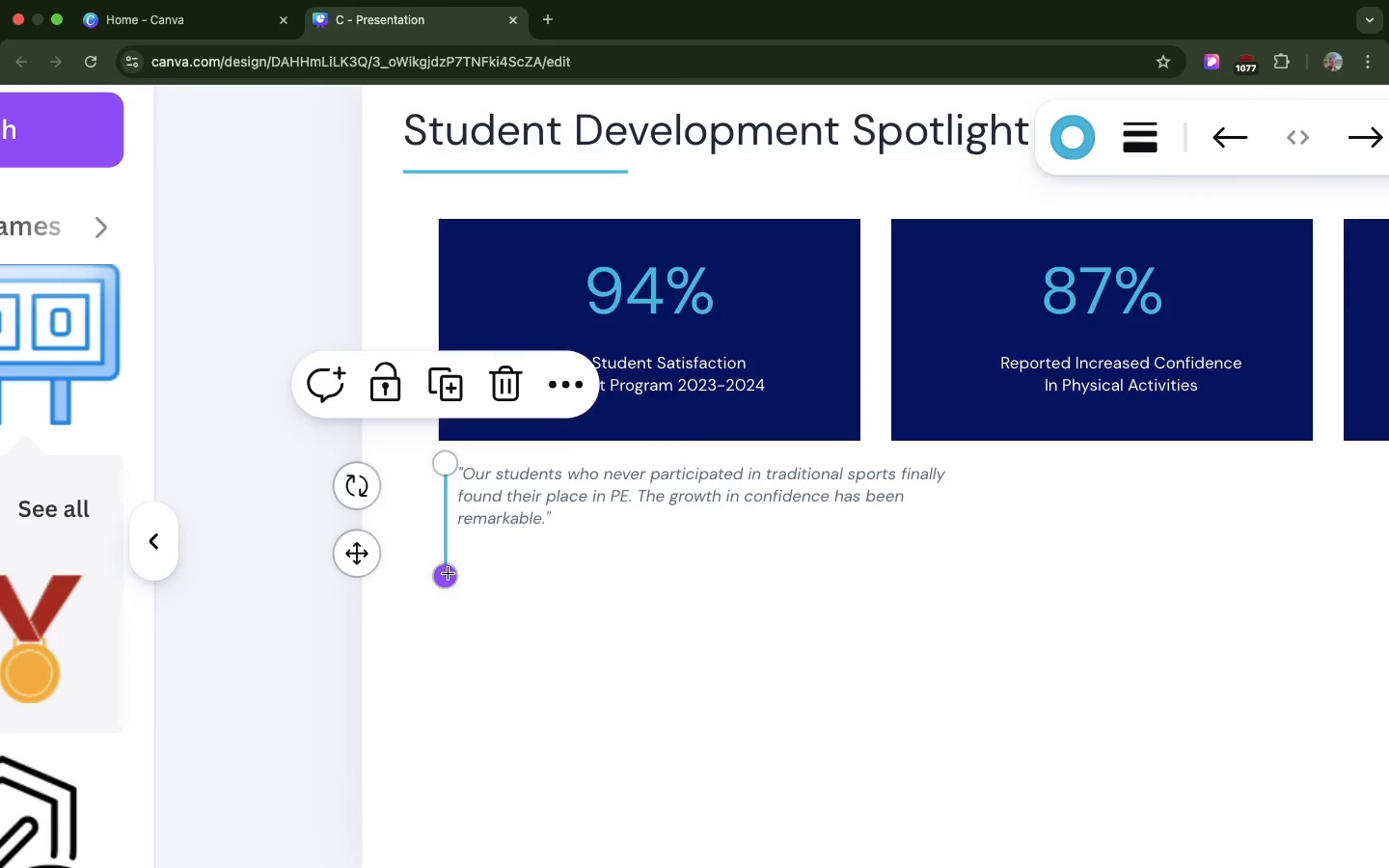 
left_click_drag(start_coordinate=[448, 574], to_coordinate=[448, 563])
 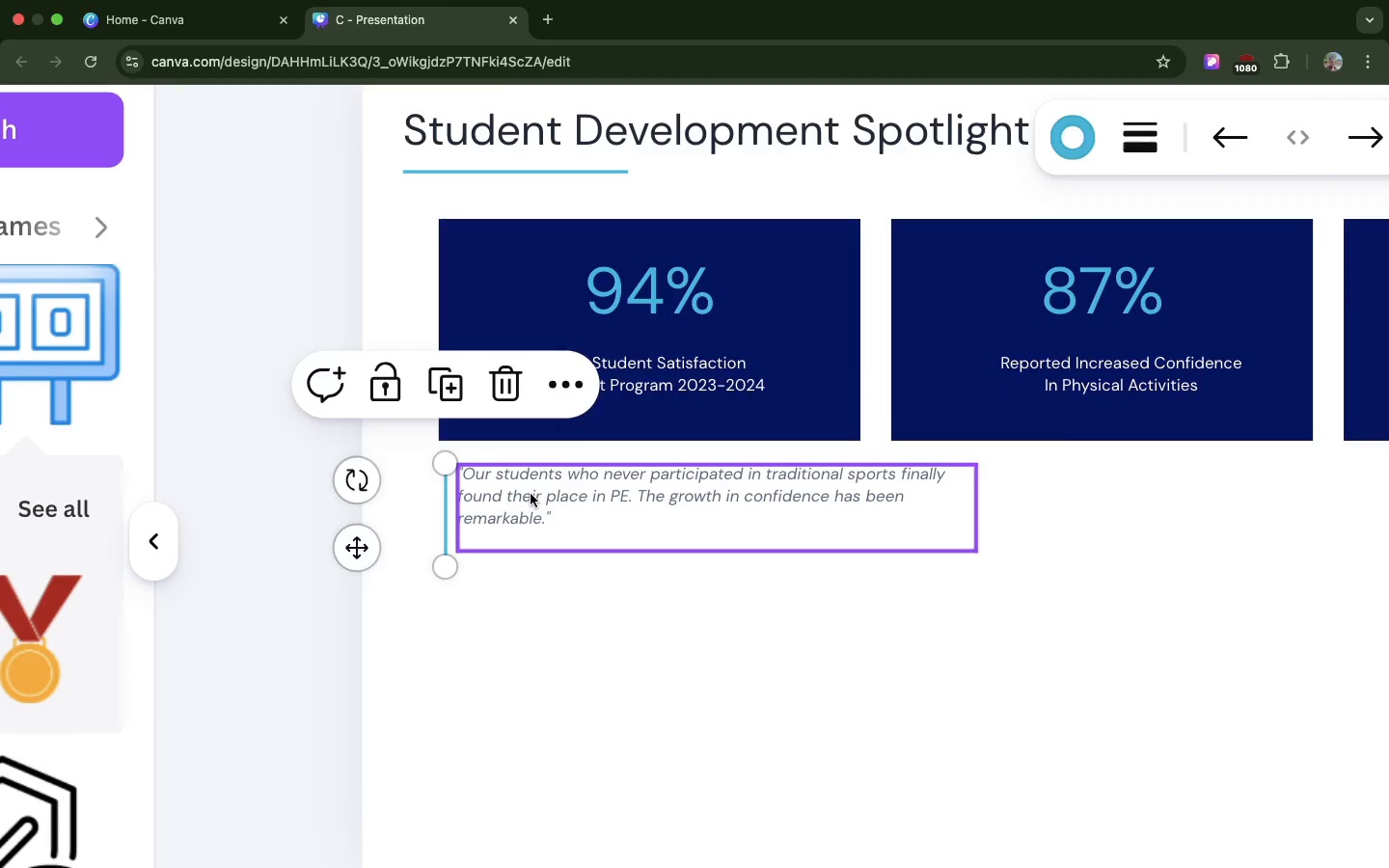 
left_click([531, 494])
 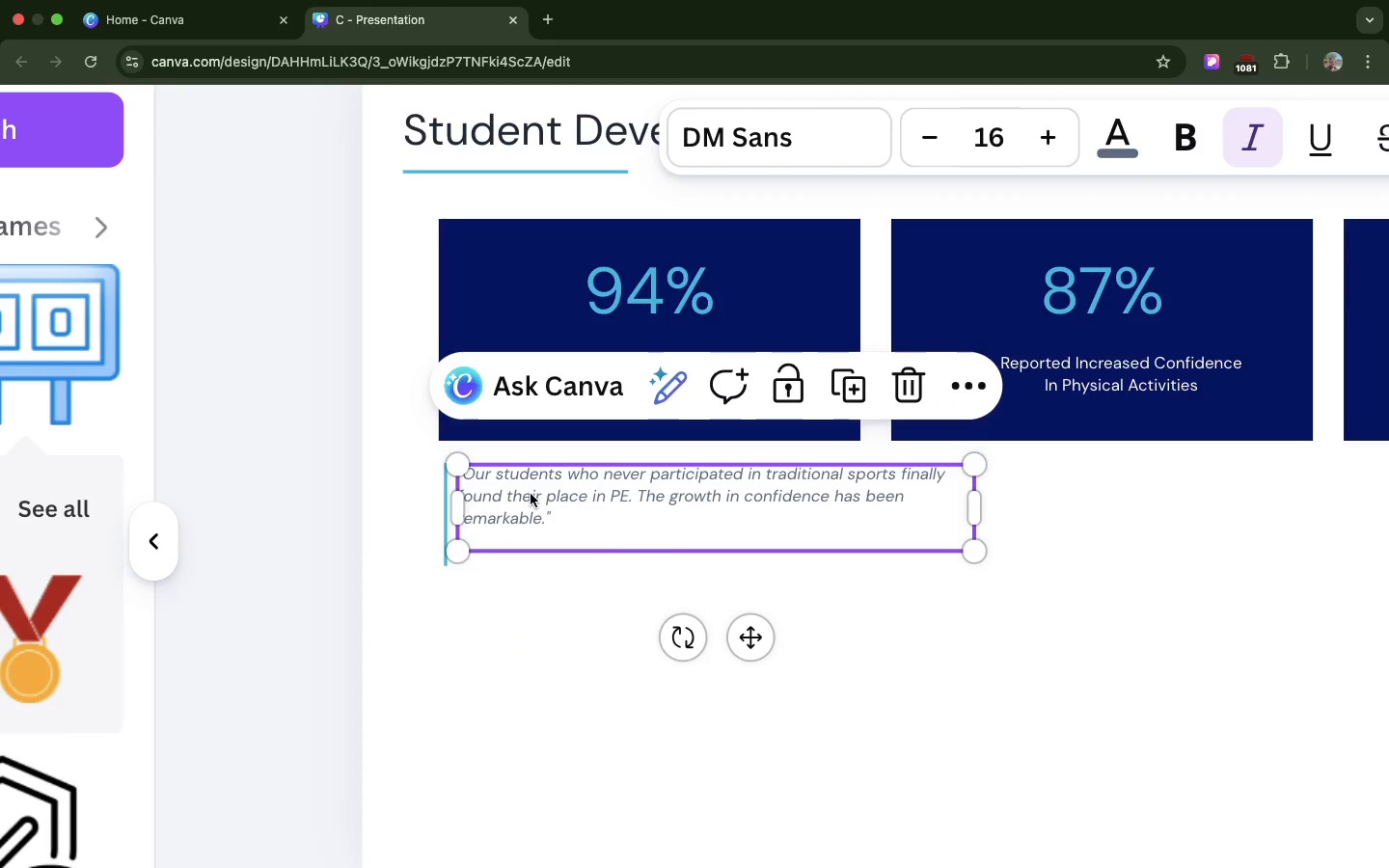 
left_click_drag(start_coordinate=[531, 494], to_coordinate=[531, 503])
 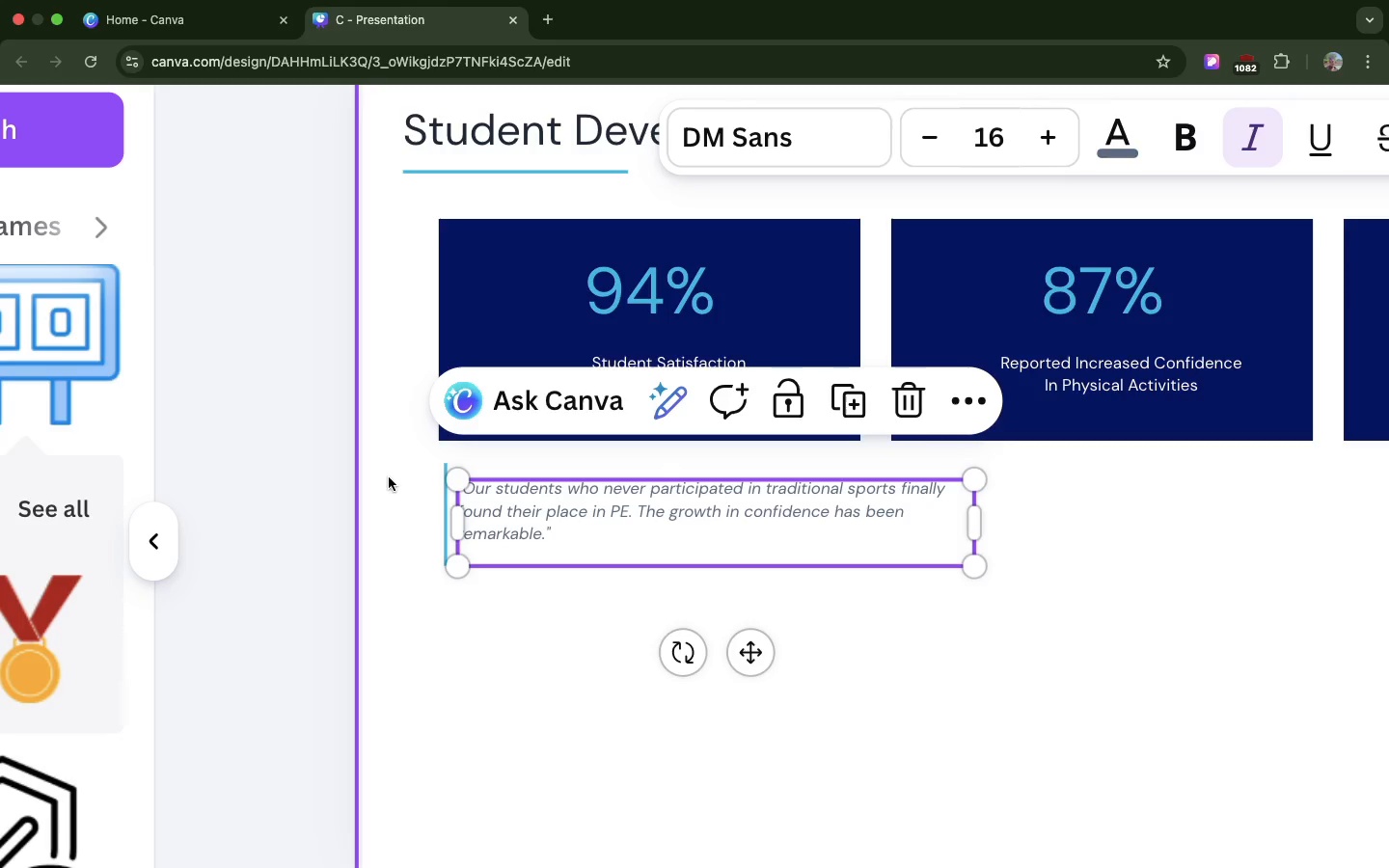 
left_click([381, 482])
 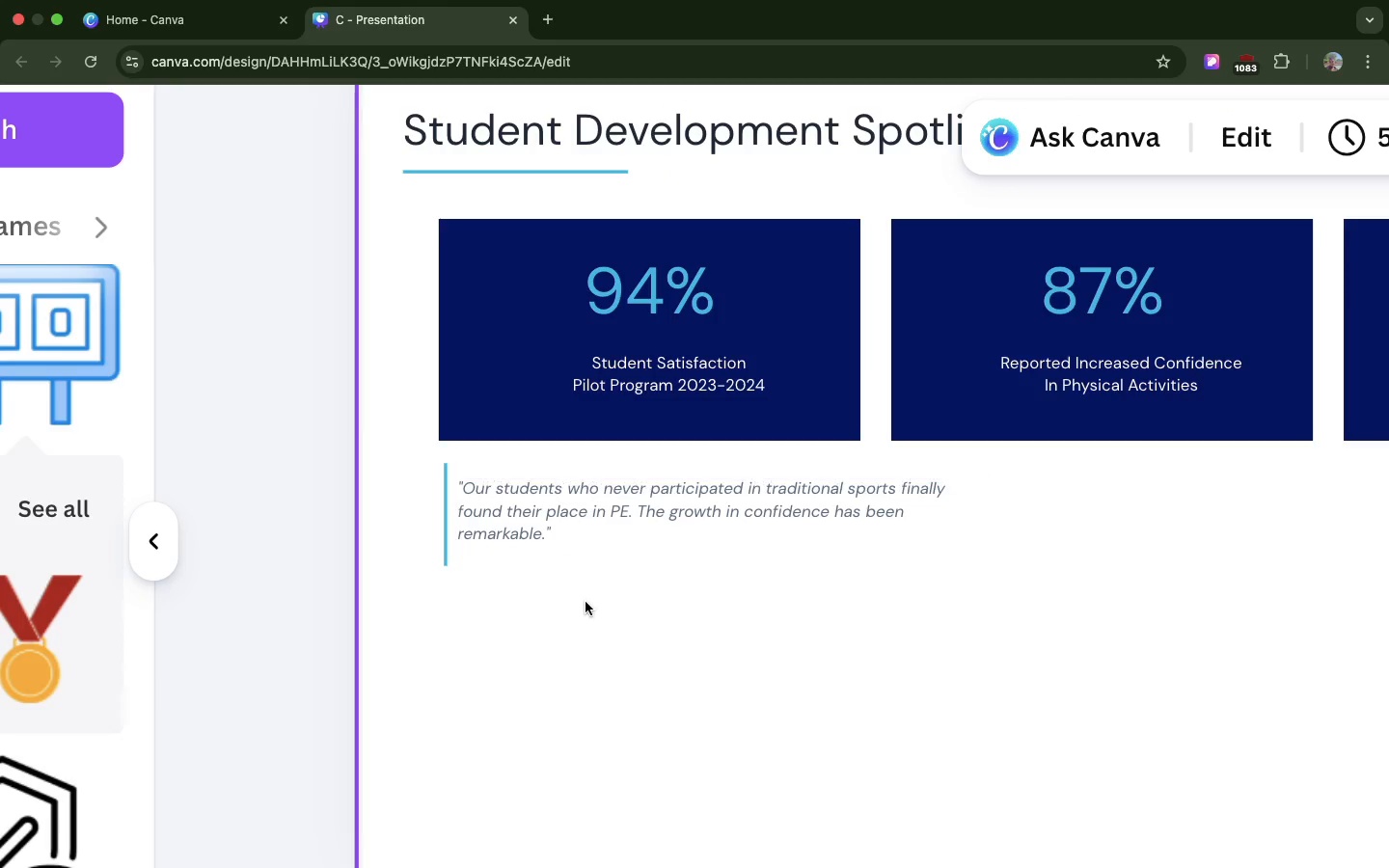 
mouse_move([448, 485])
 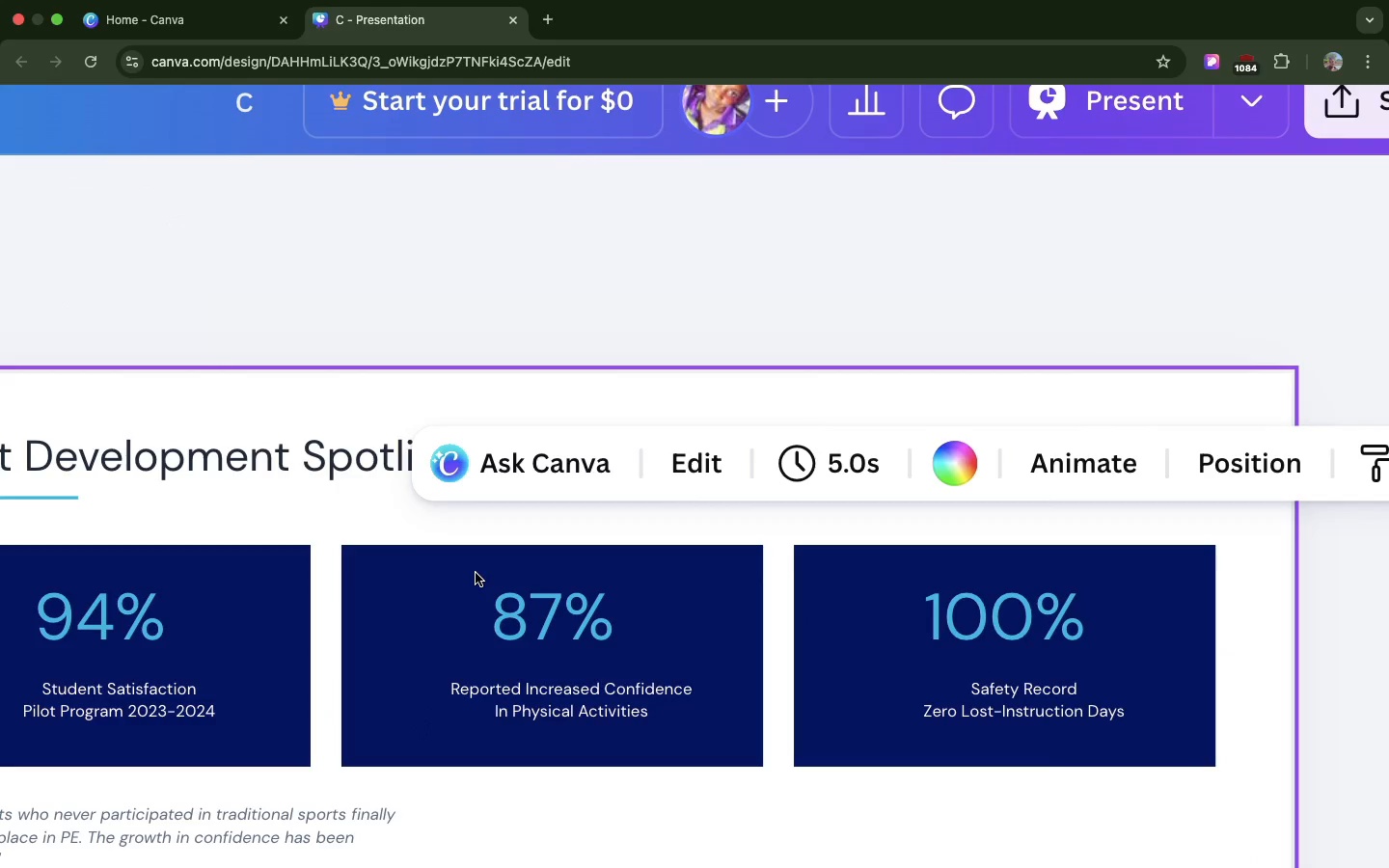 
mouse_move([475, 554])
 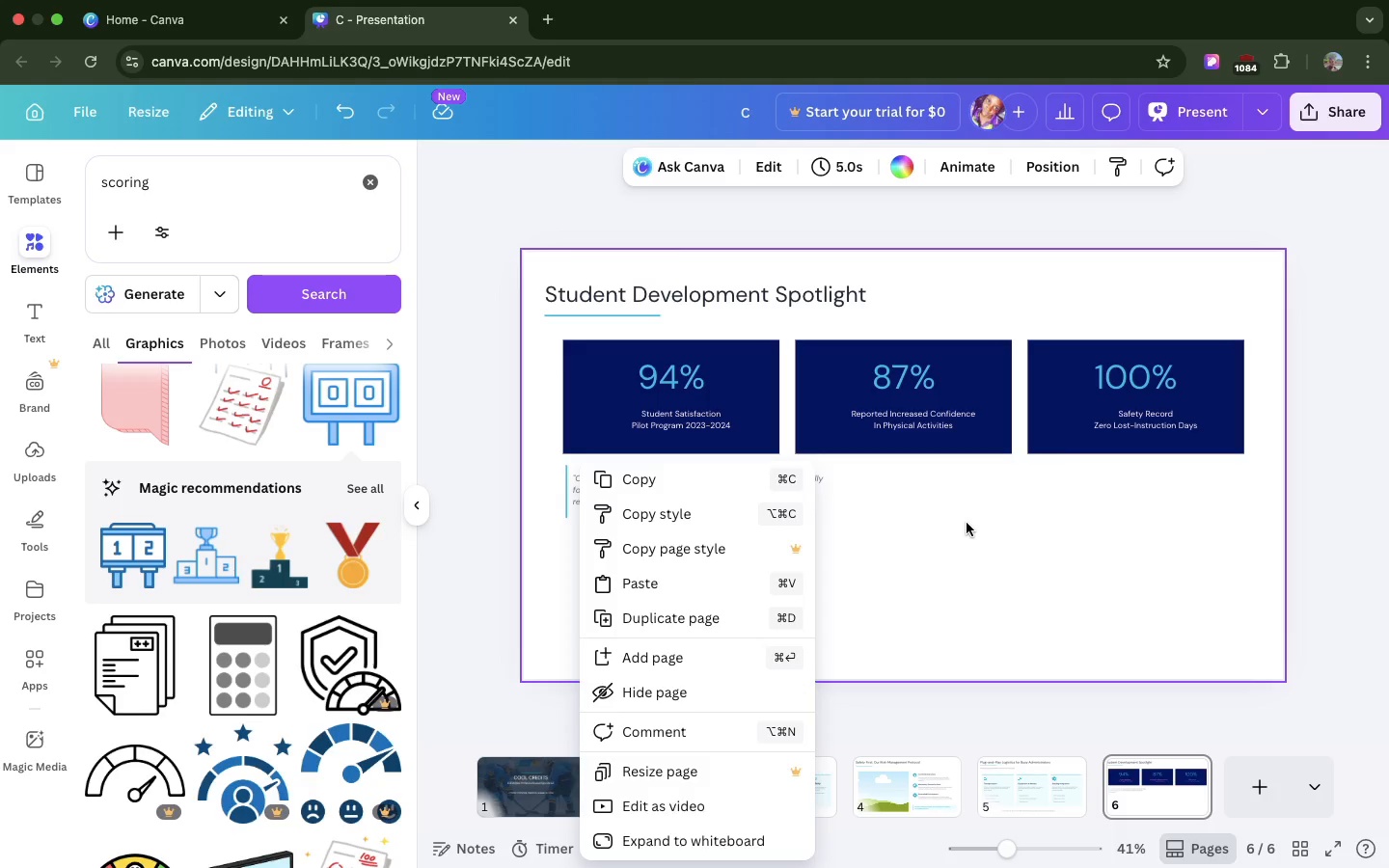 
left_click([967, 523])
 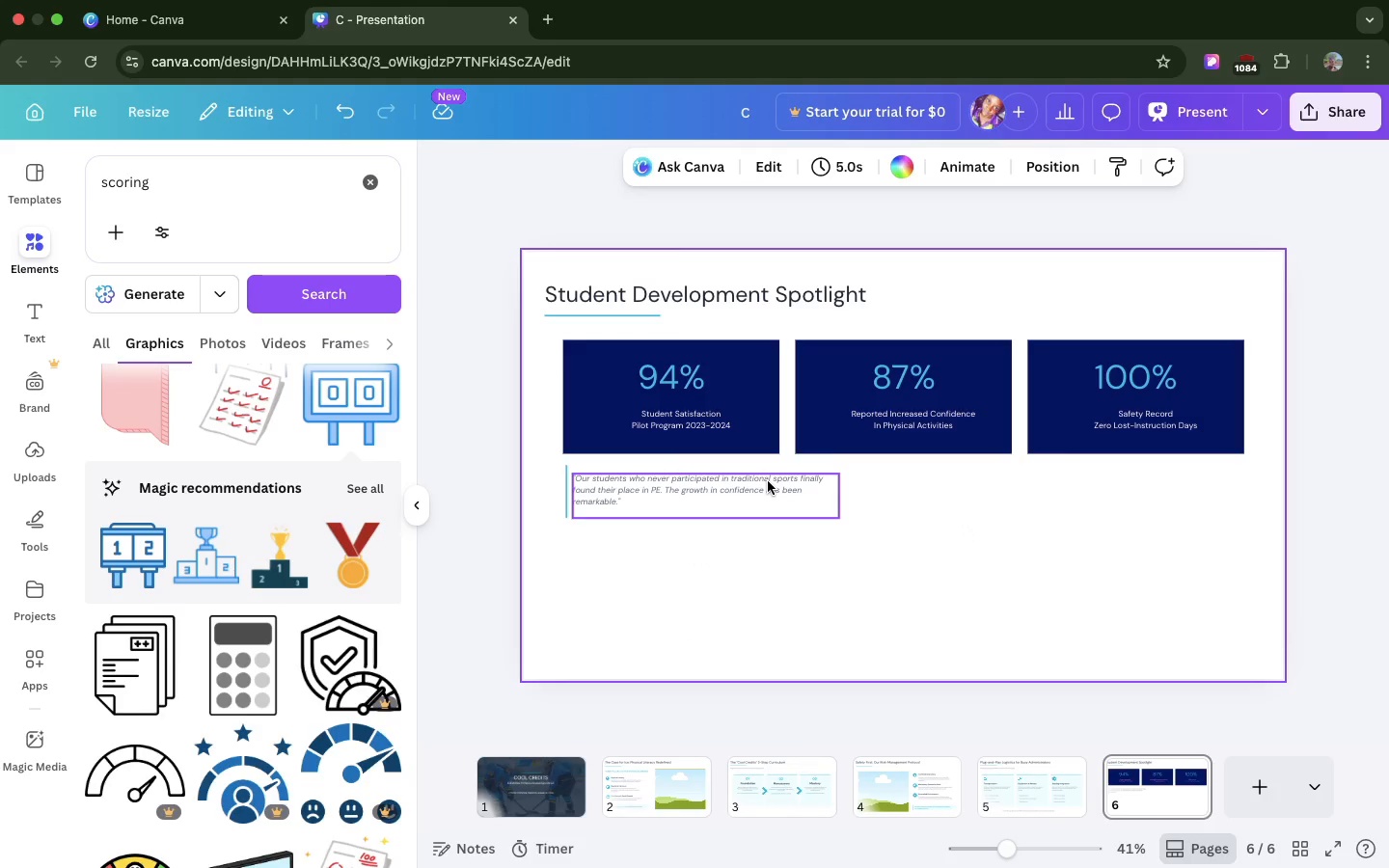 
left_click([768, 481])
 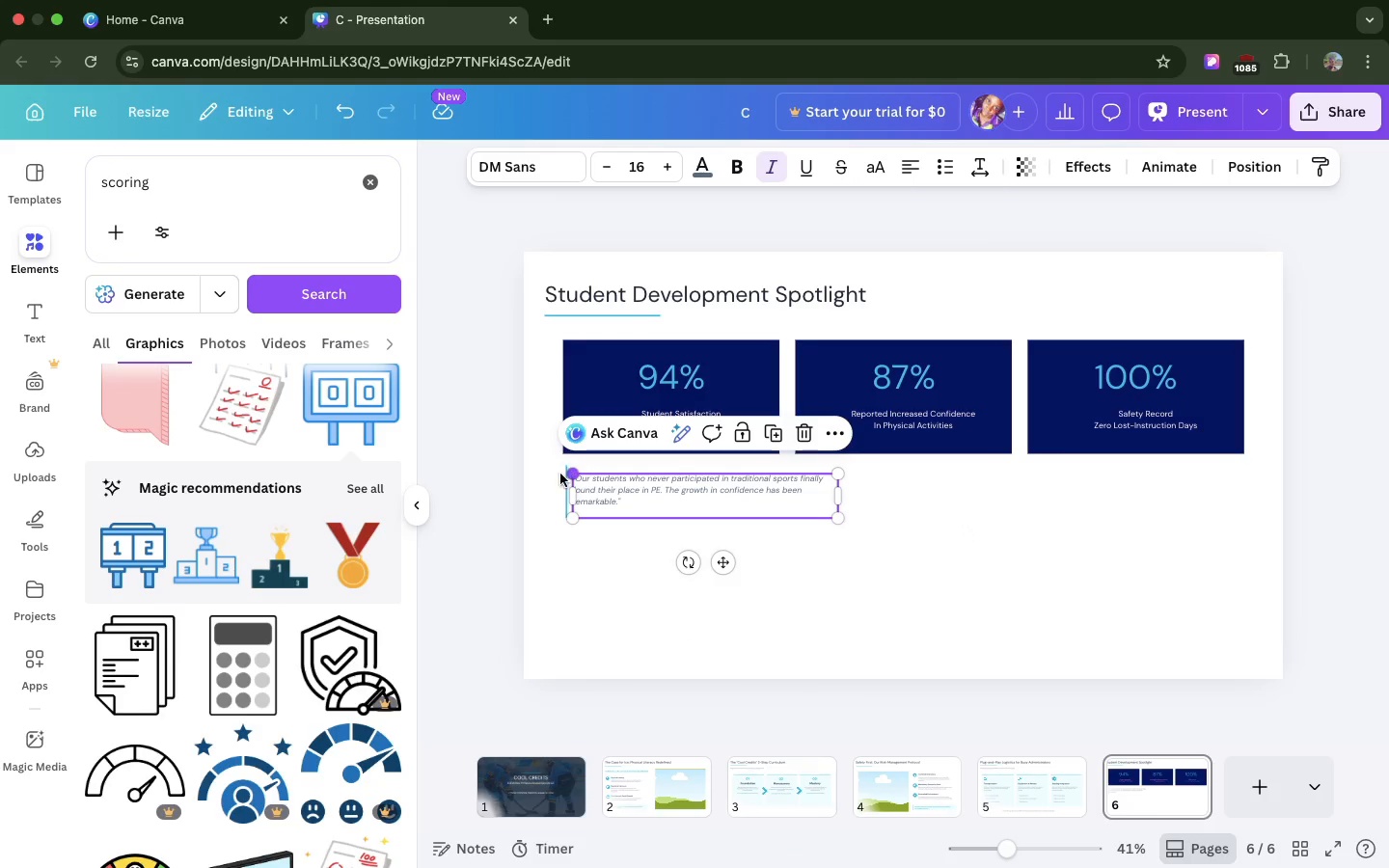 
mouse_move([549, 479])
 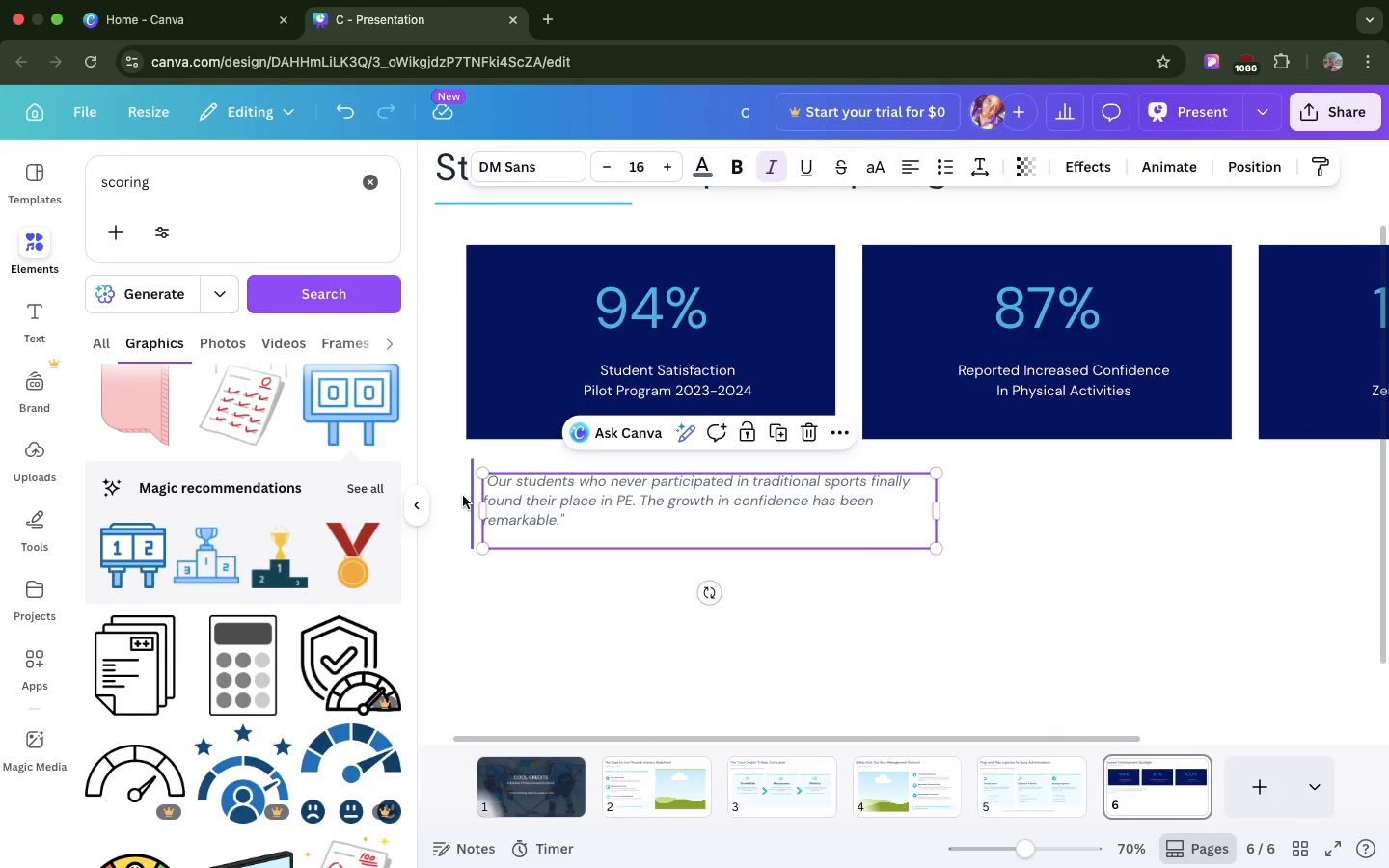 
left_click([463, 496])
 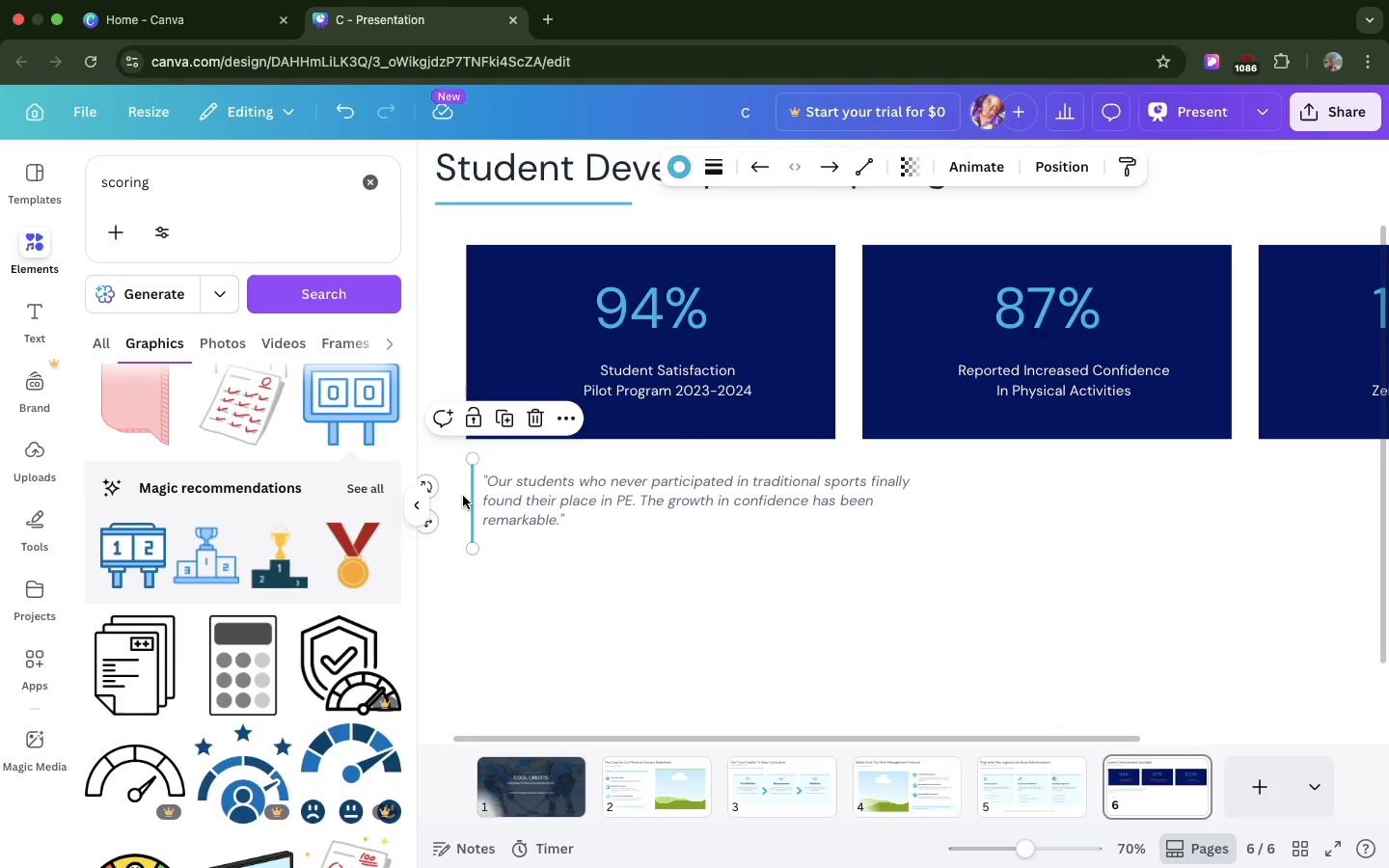 
hold_key(key=ShiftLeft, duration=2.02)
left_click([488, 502])
 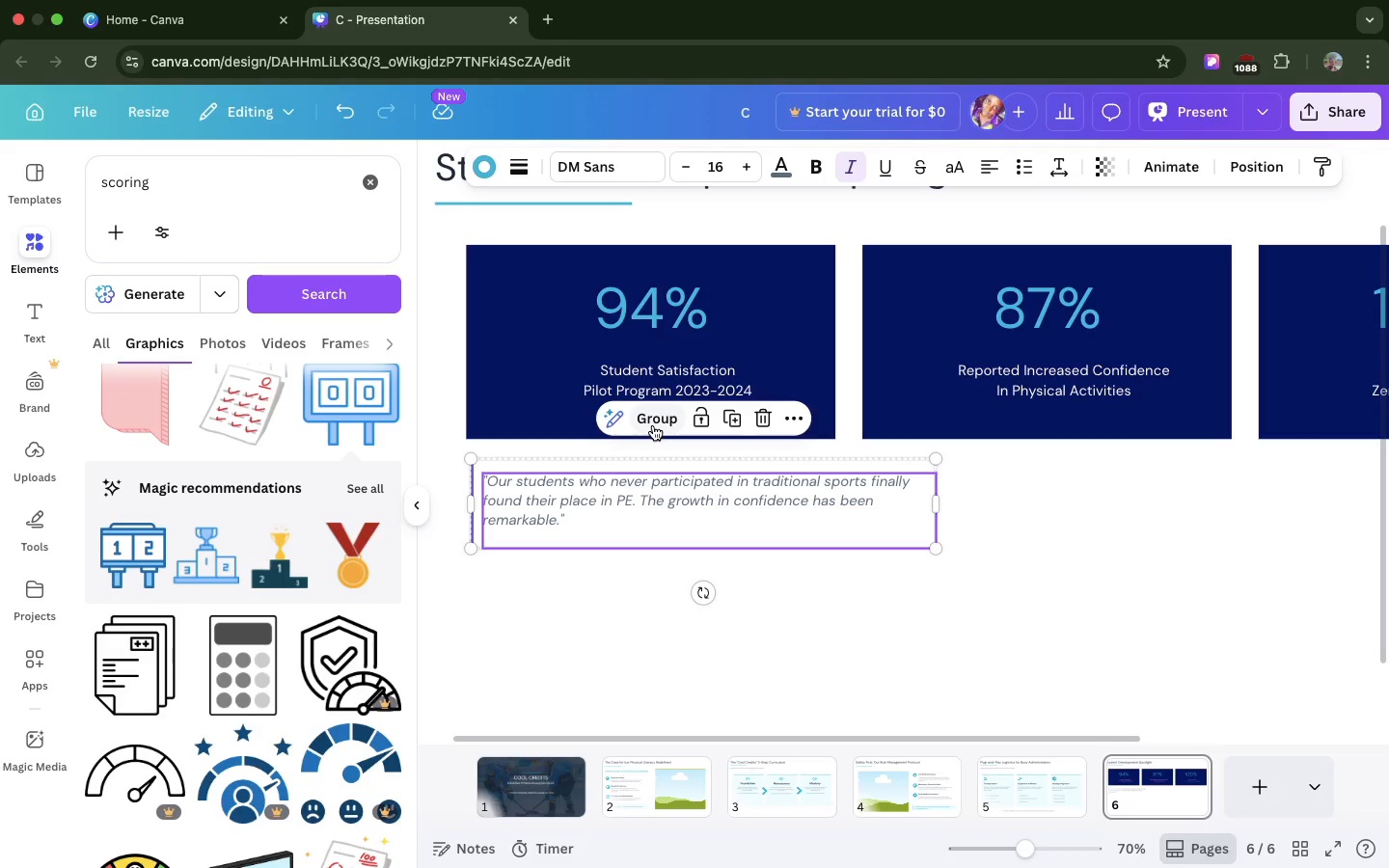 
left_click([653, 424])
 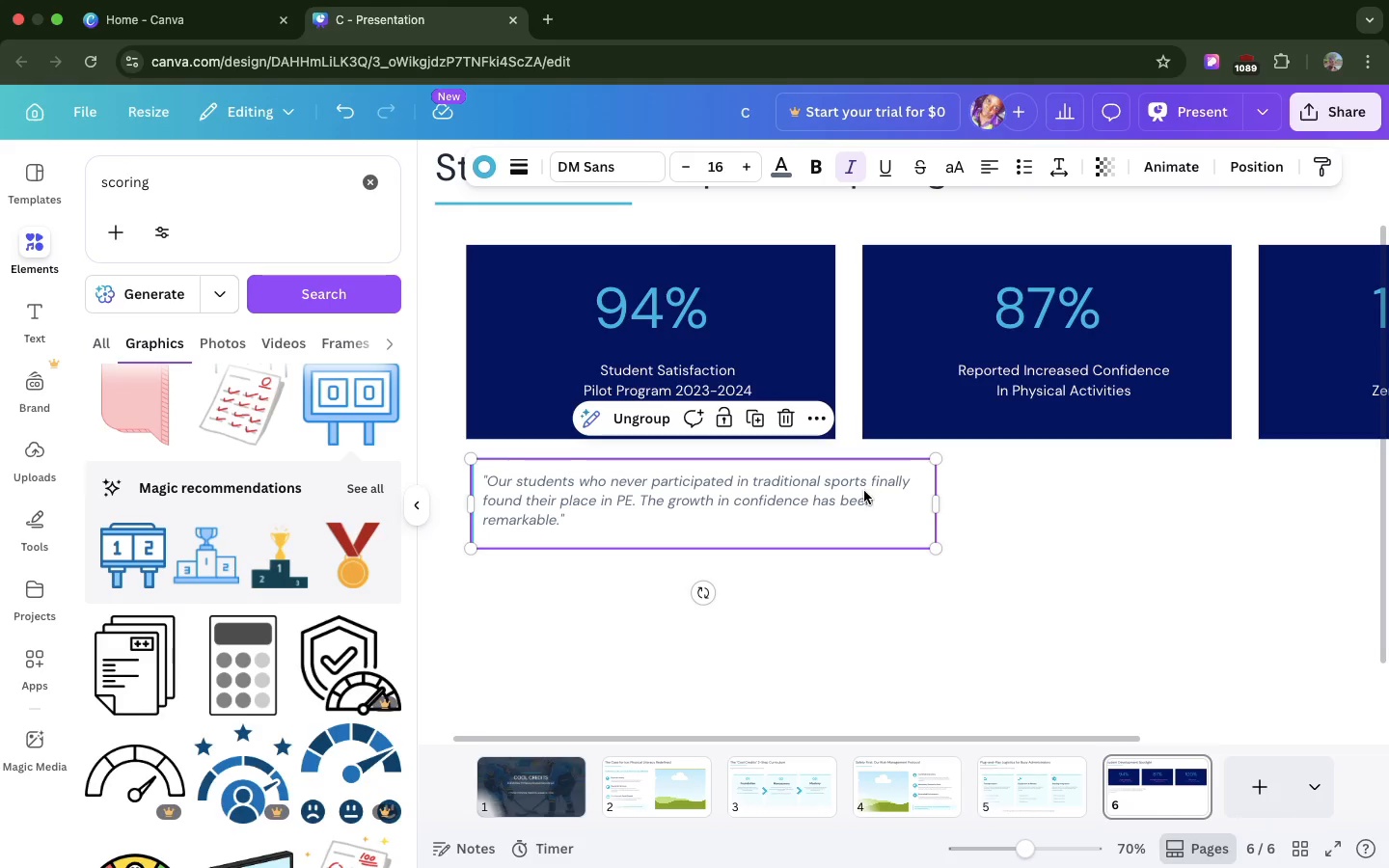 
left_click_drag(start_coordinate=[864, 491], to_coordinate=[860, 507])
 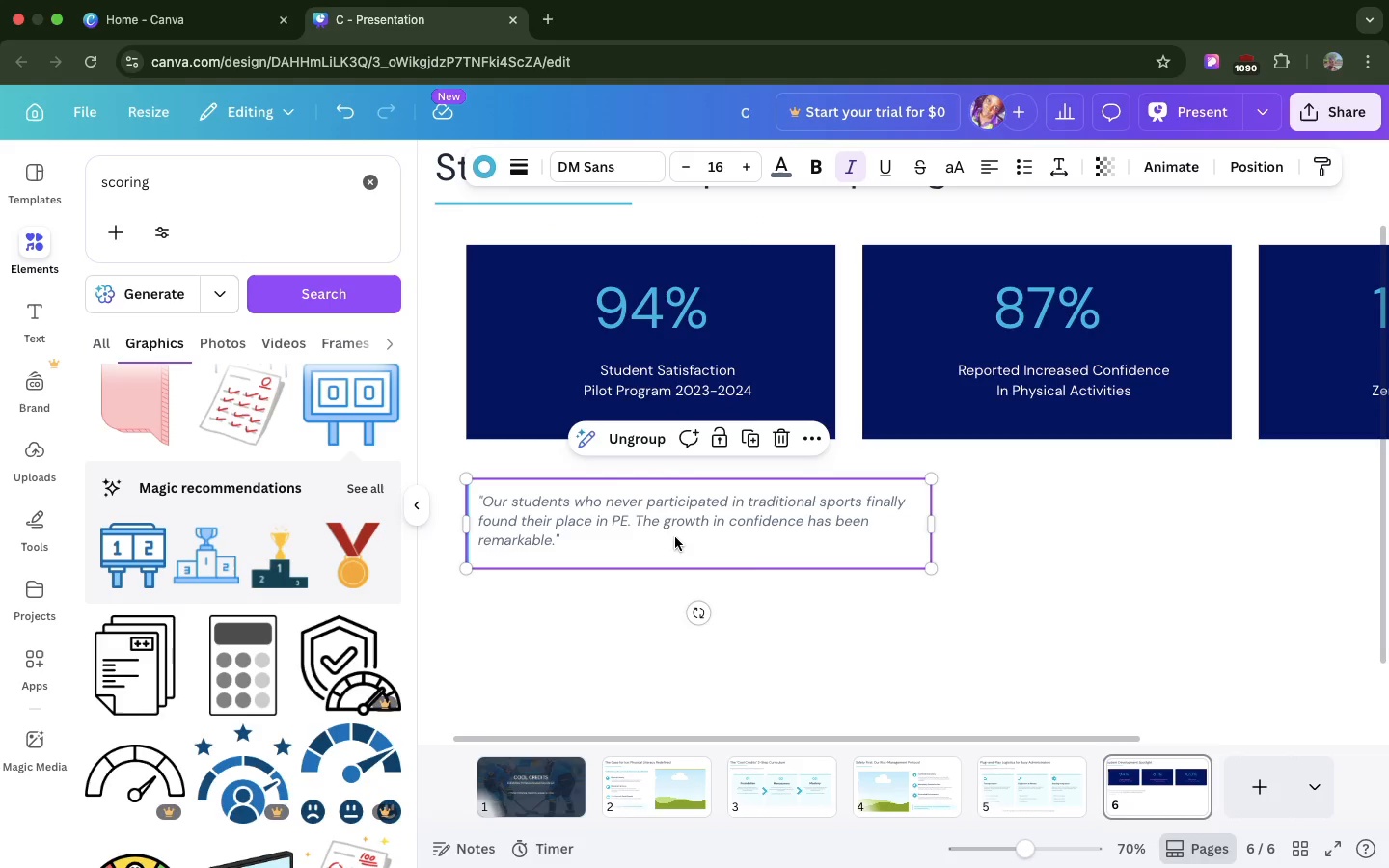 
left_click([809, 610])
 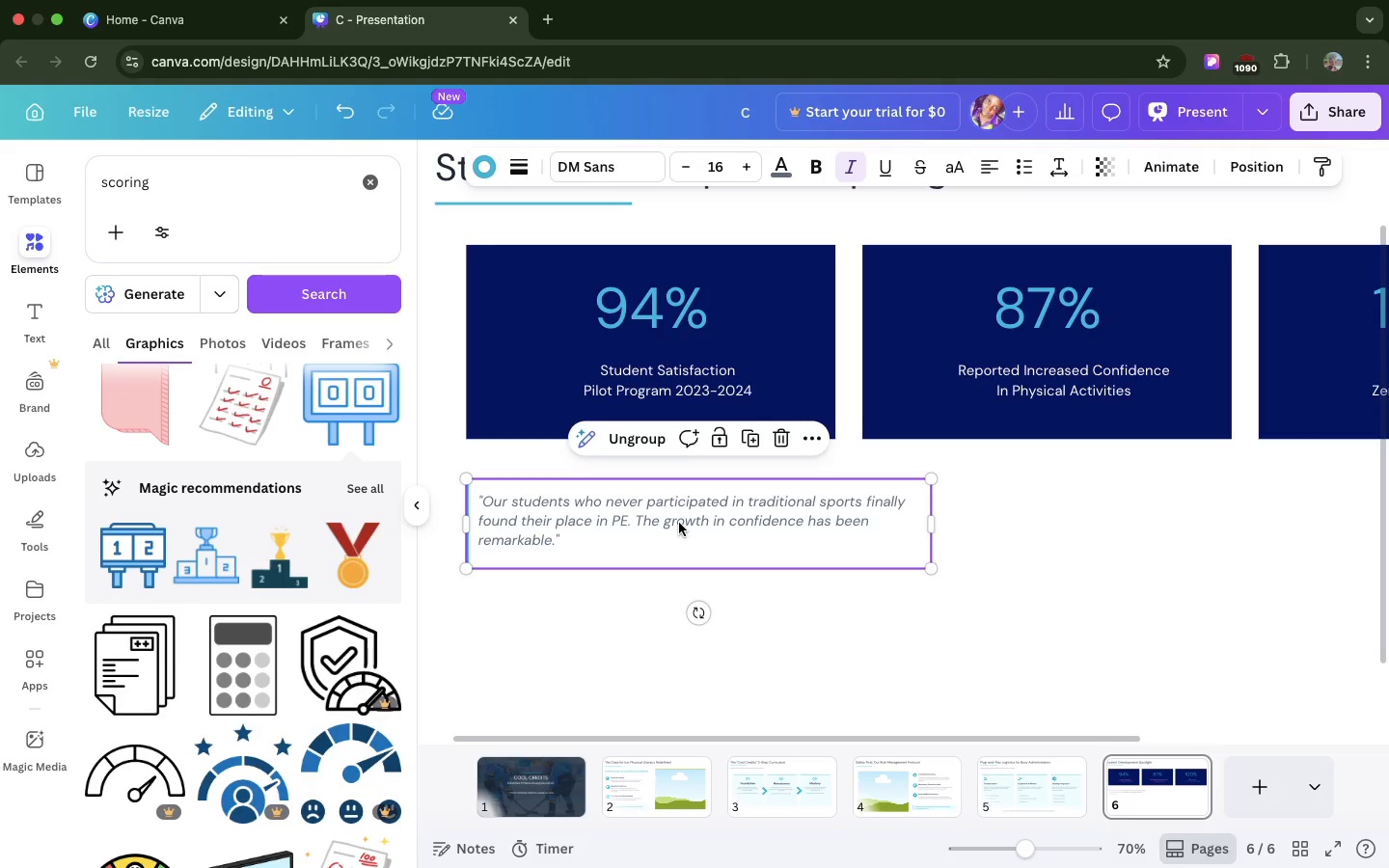 
left_click([679, 523])
 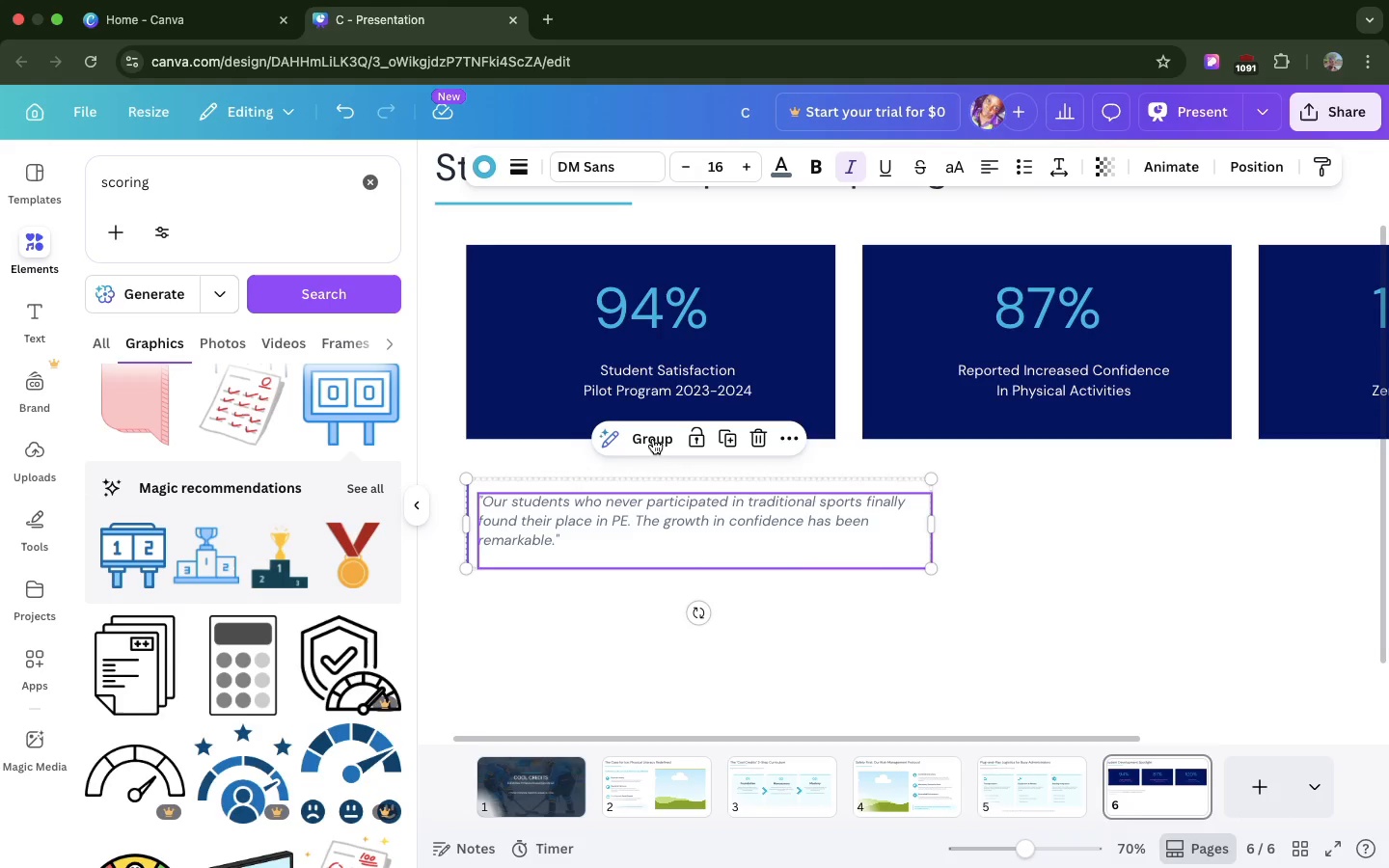 
left_click([653, 439])
 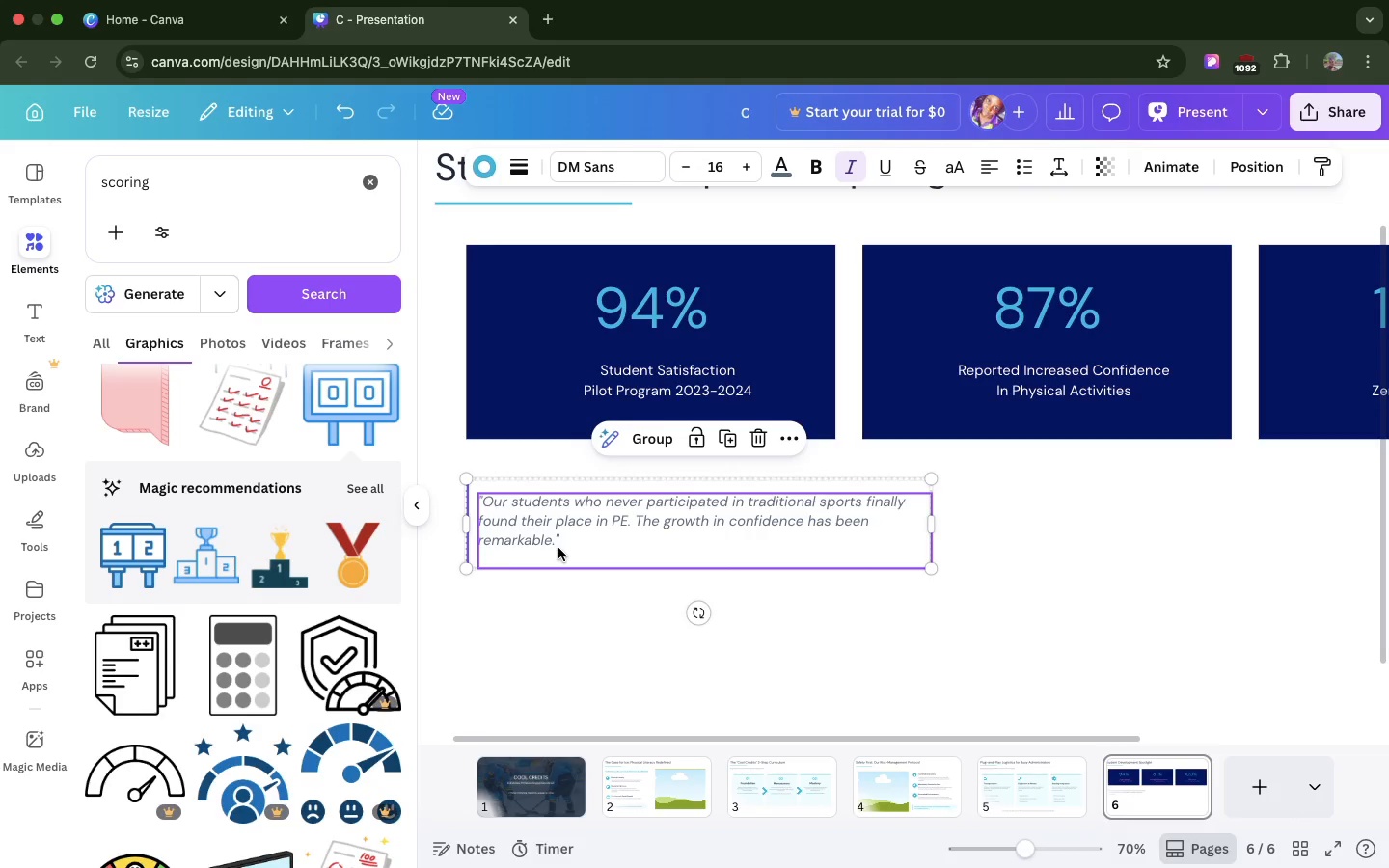 
left_click([558, 548])
 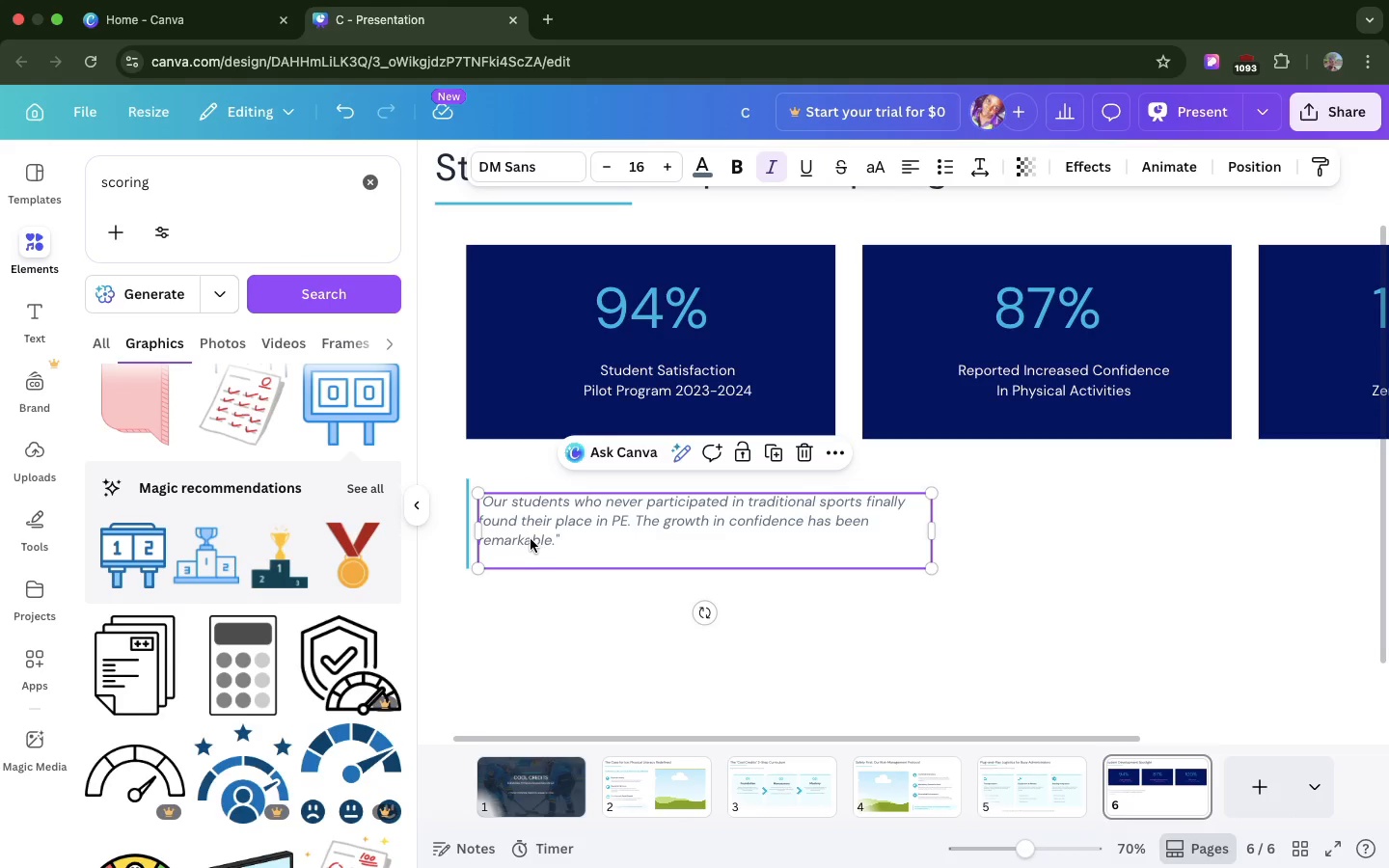 
left_click([530, 539])
 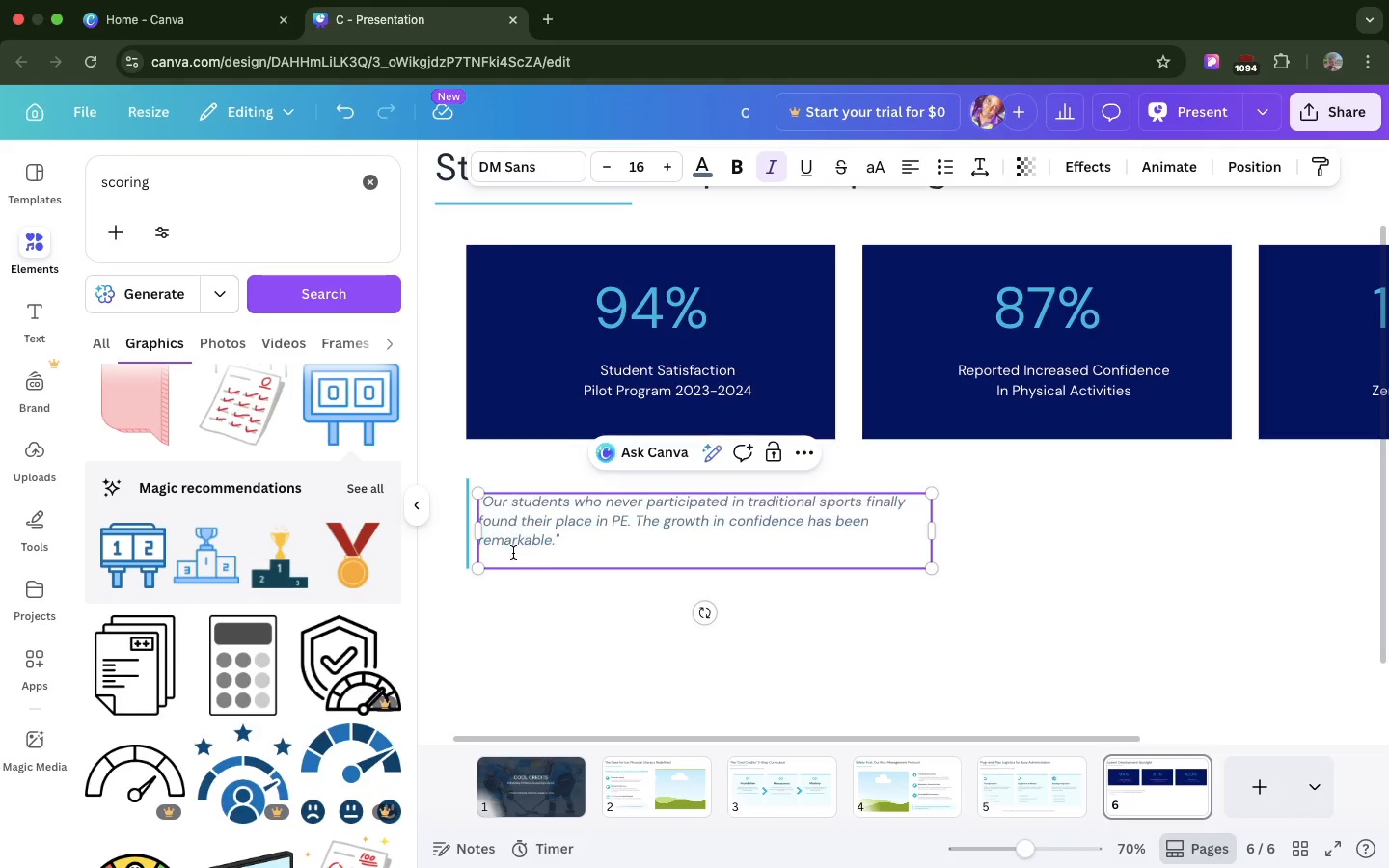 
left_click([513, 553])
 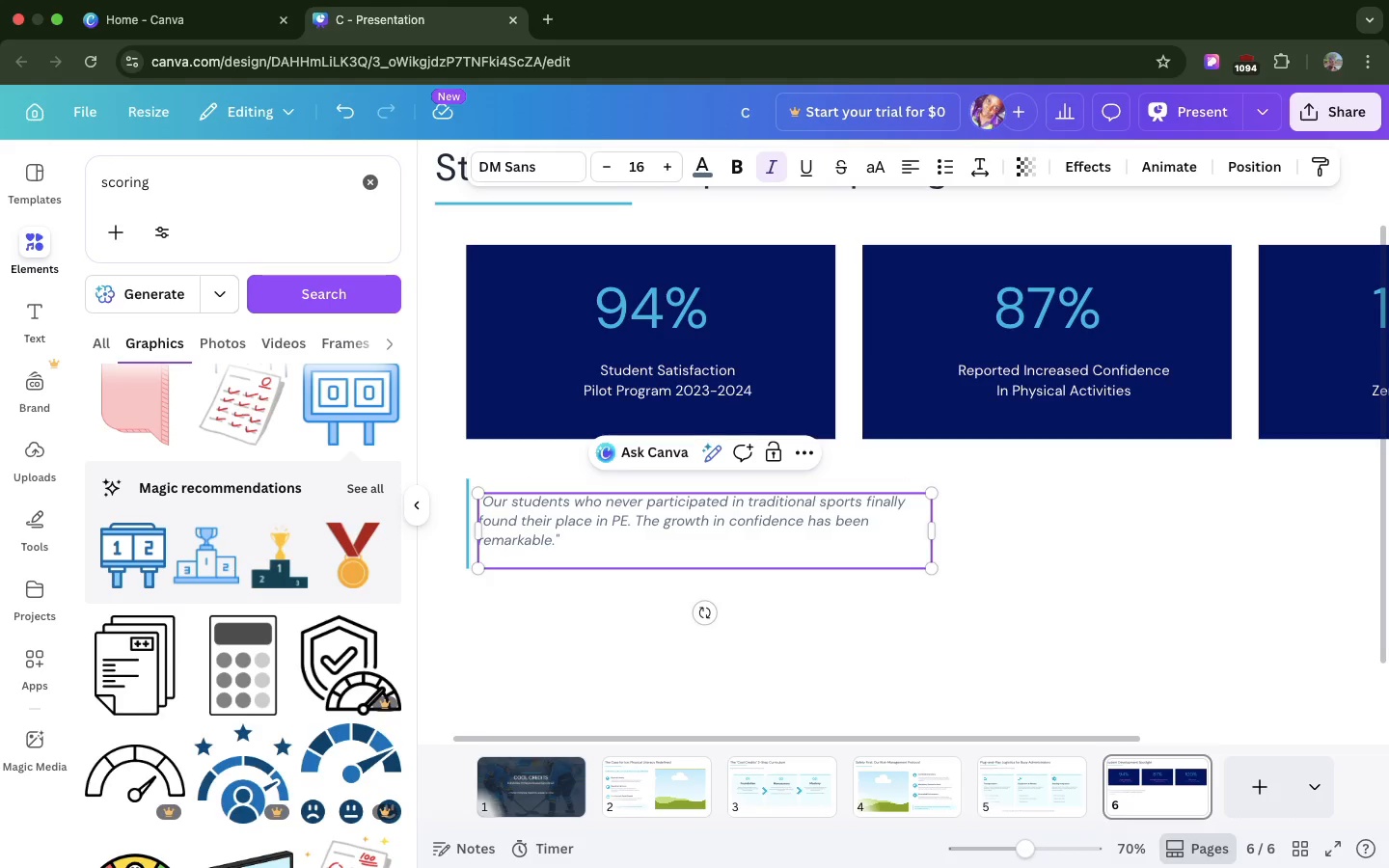 
key(Backspace)
 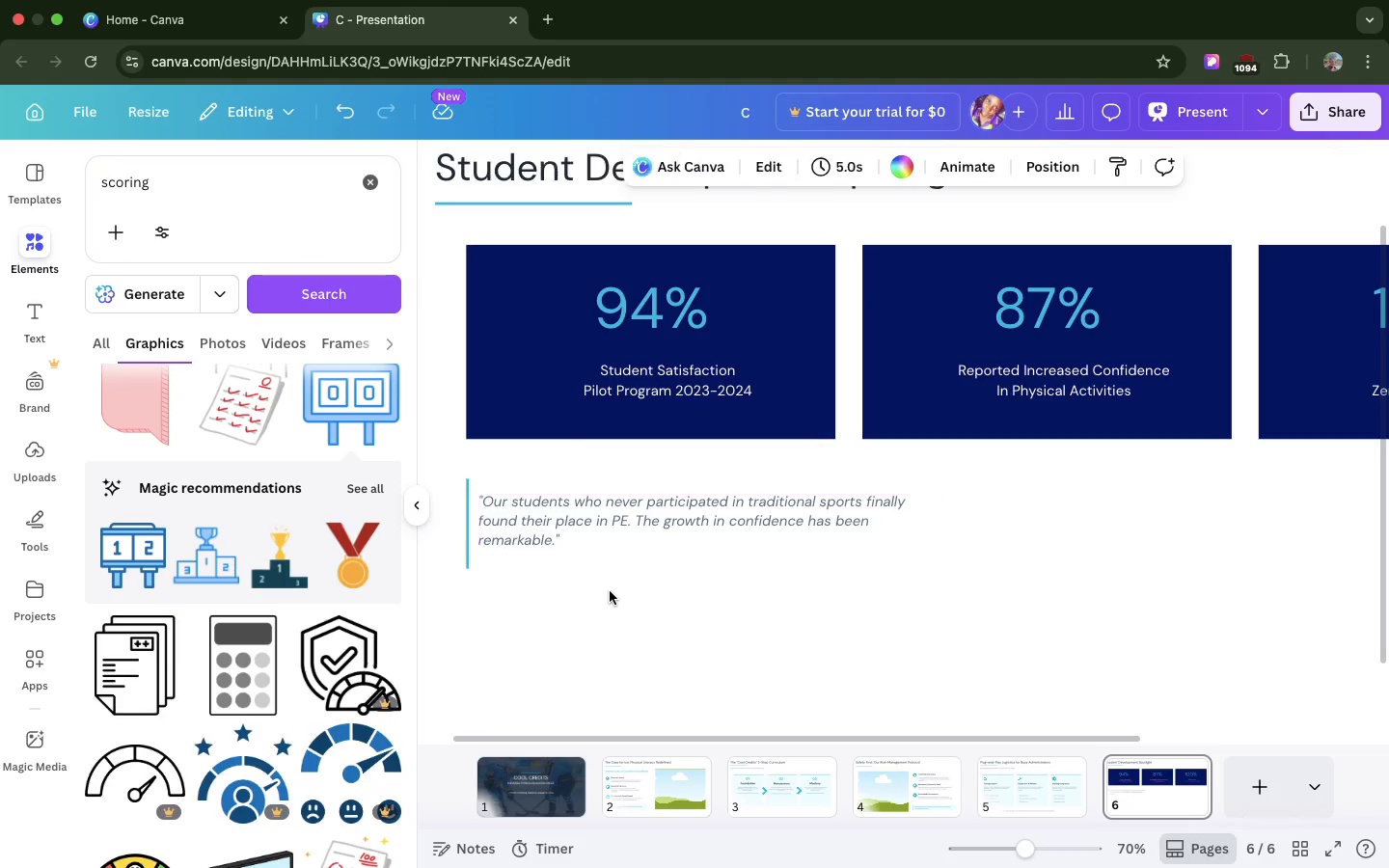 
left_click([610, 591])
 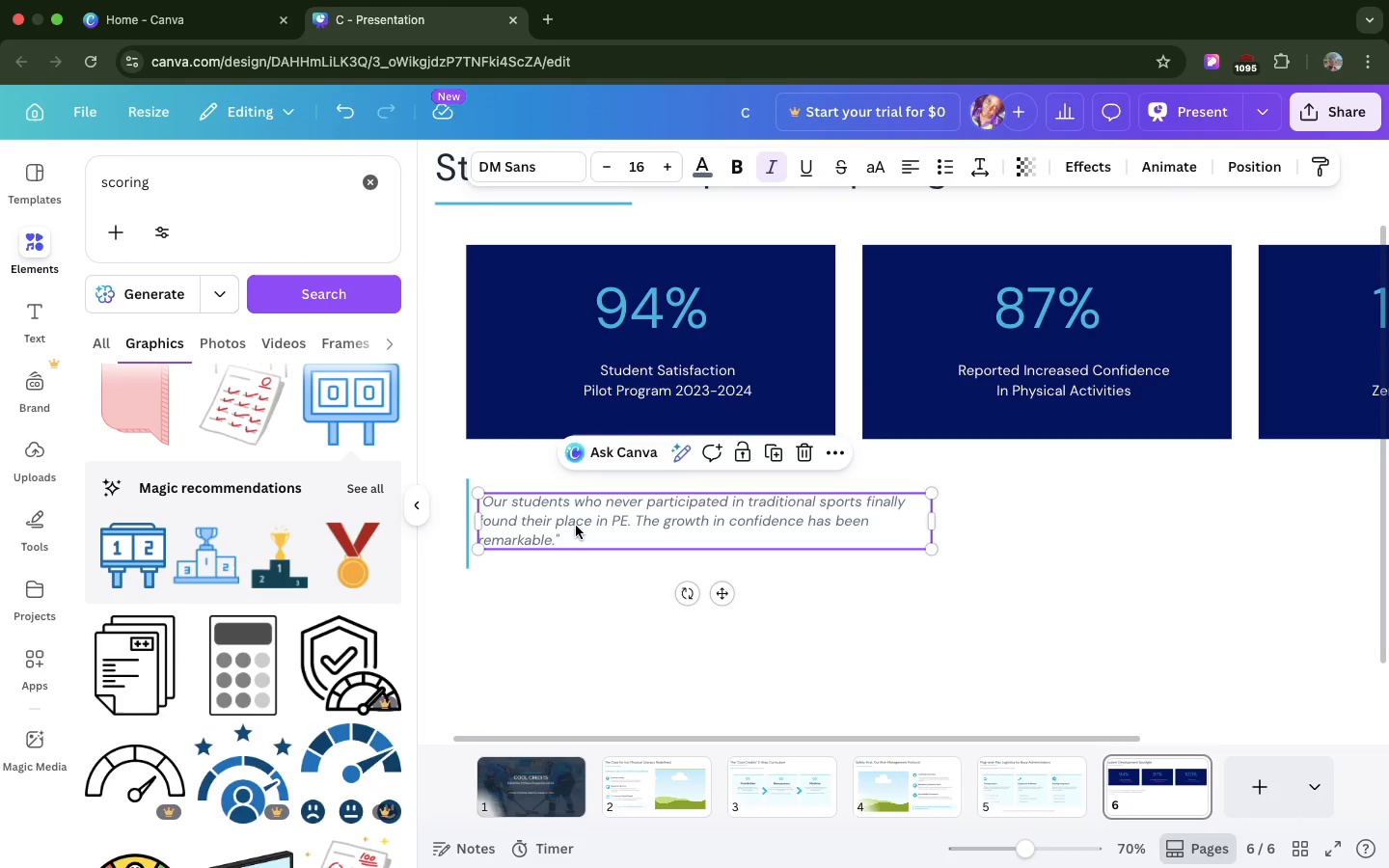 
left_click_drag(start_coordinate=[576, 526], to_coordinate=[572, 514])
 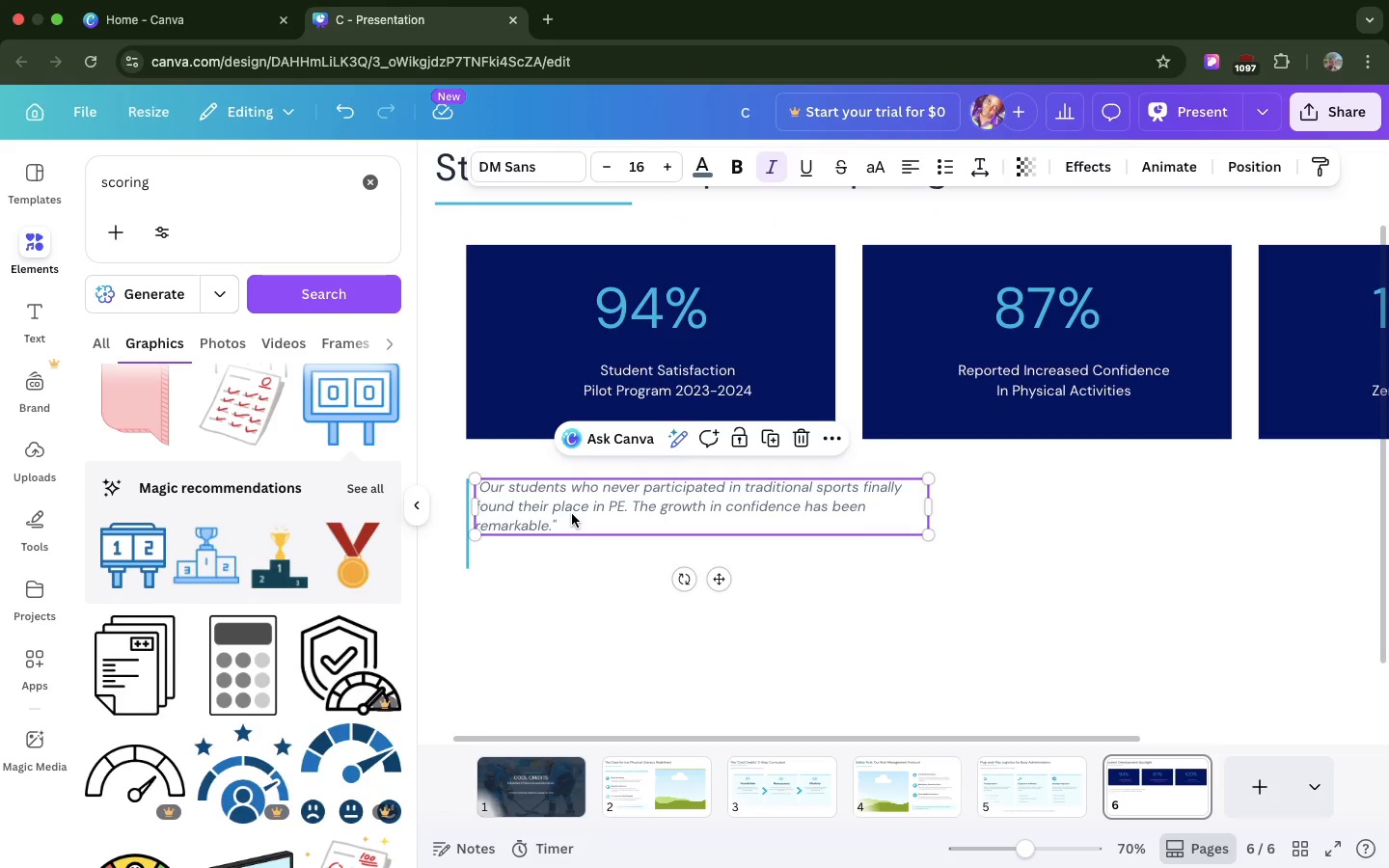 
key(Meta+CommandLeft)
 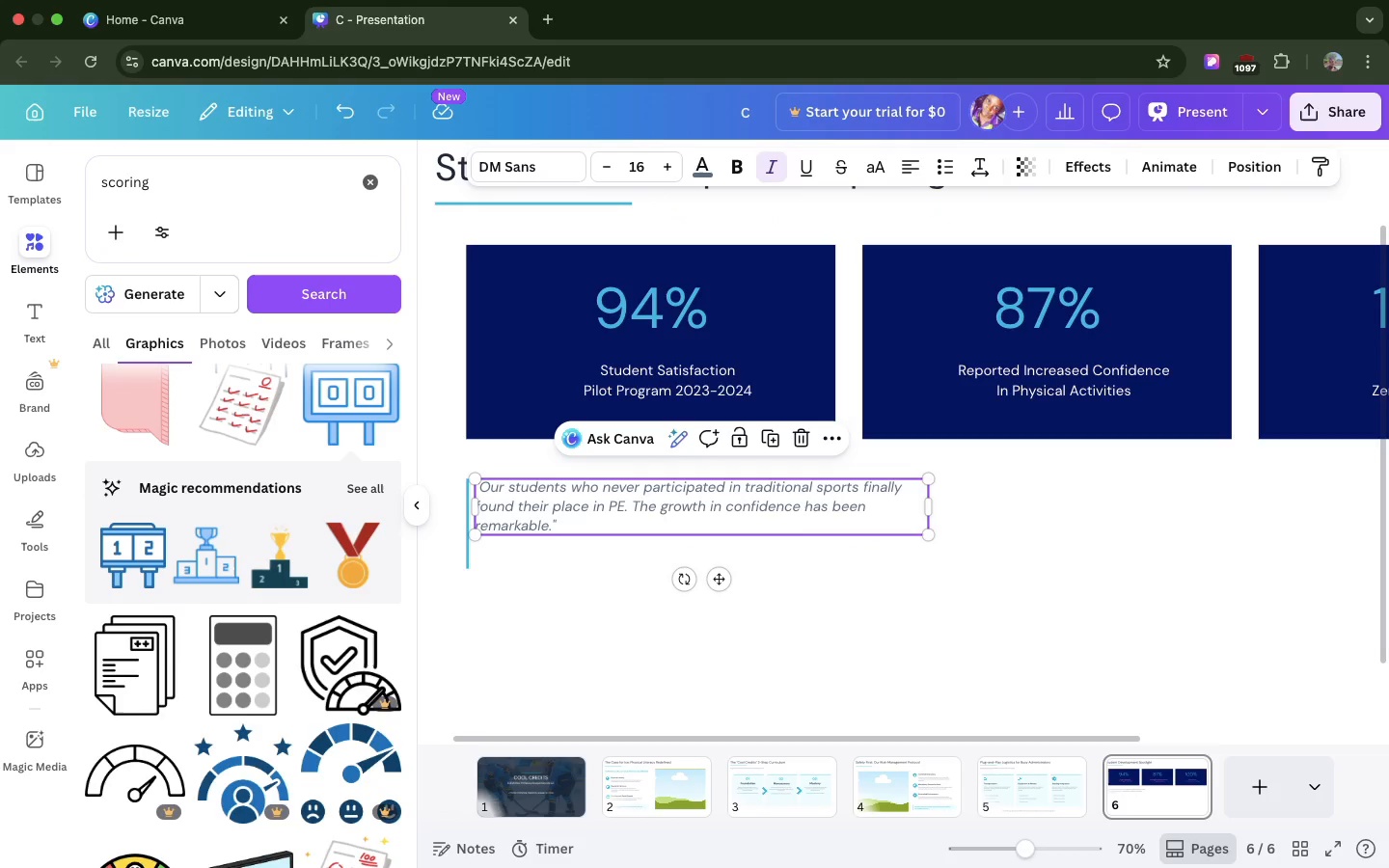 
key(D)
 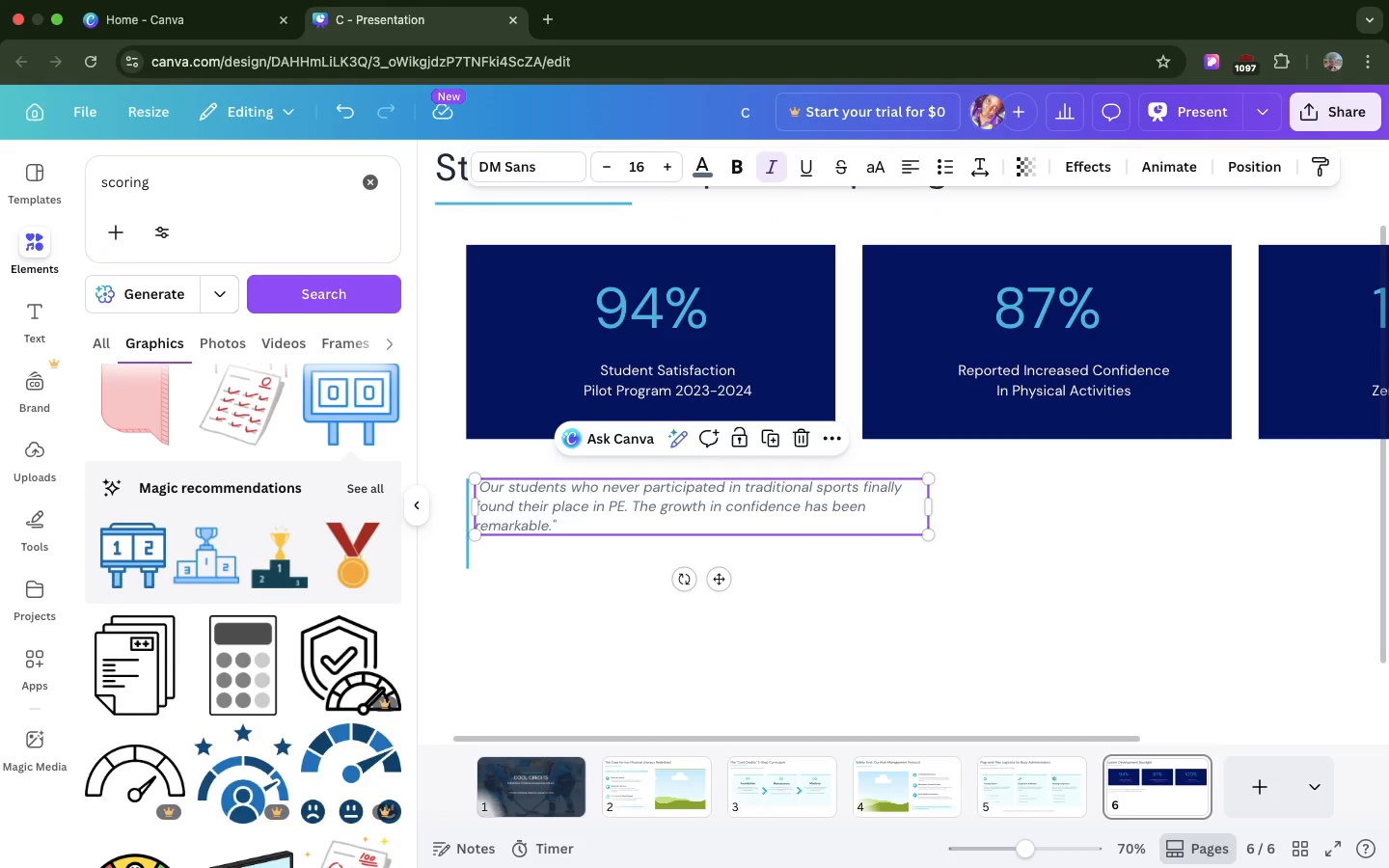 
key(Meta+CommandLeft)
 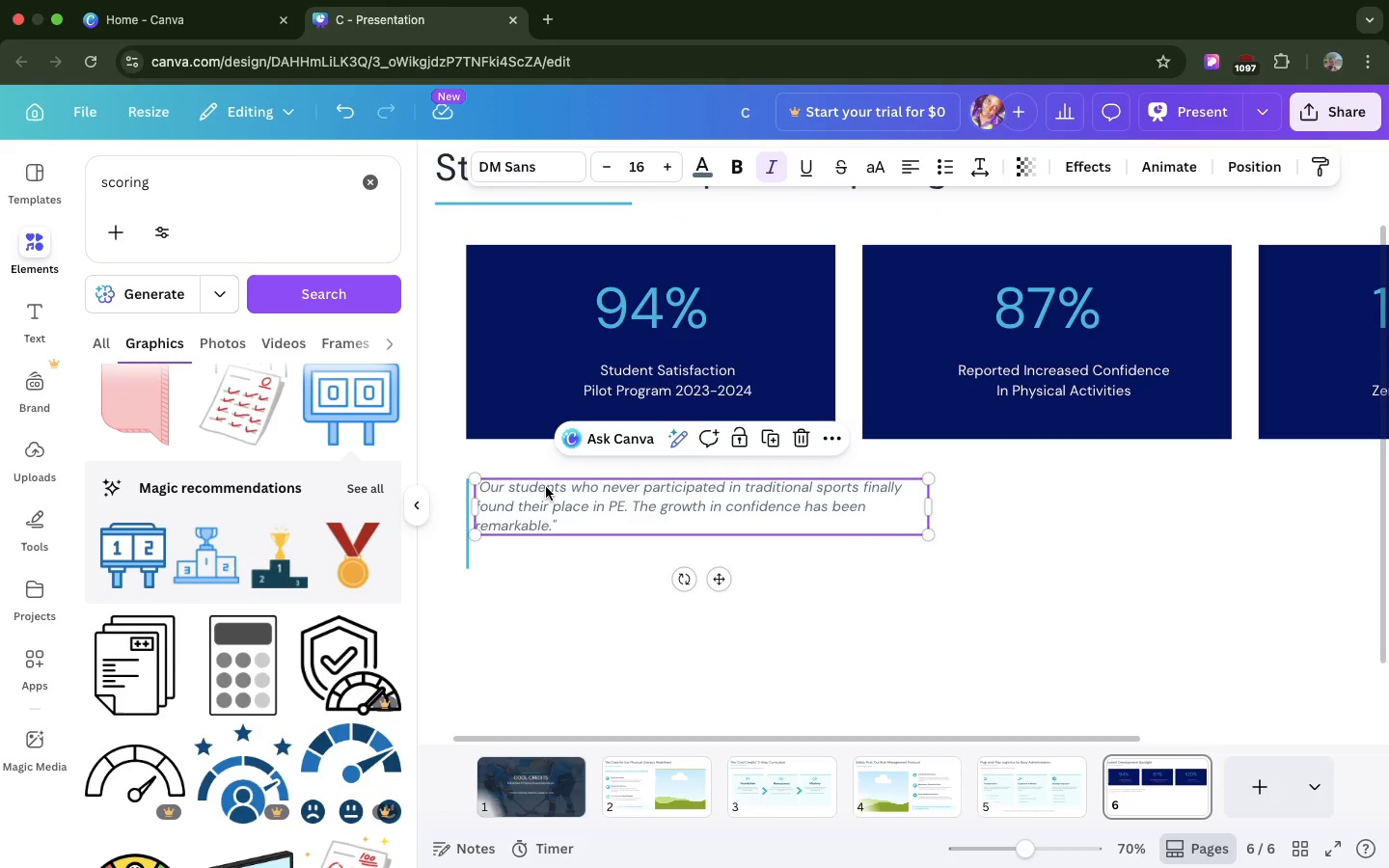 
key(Meta+D)
 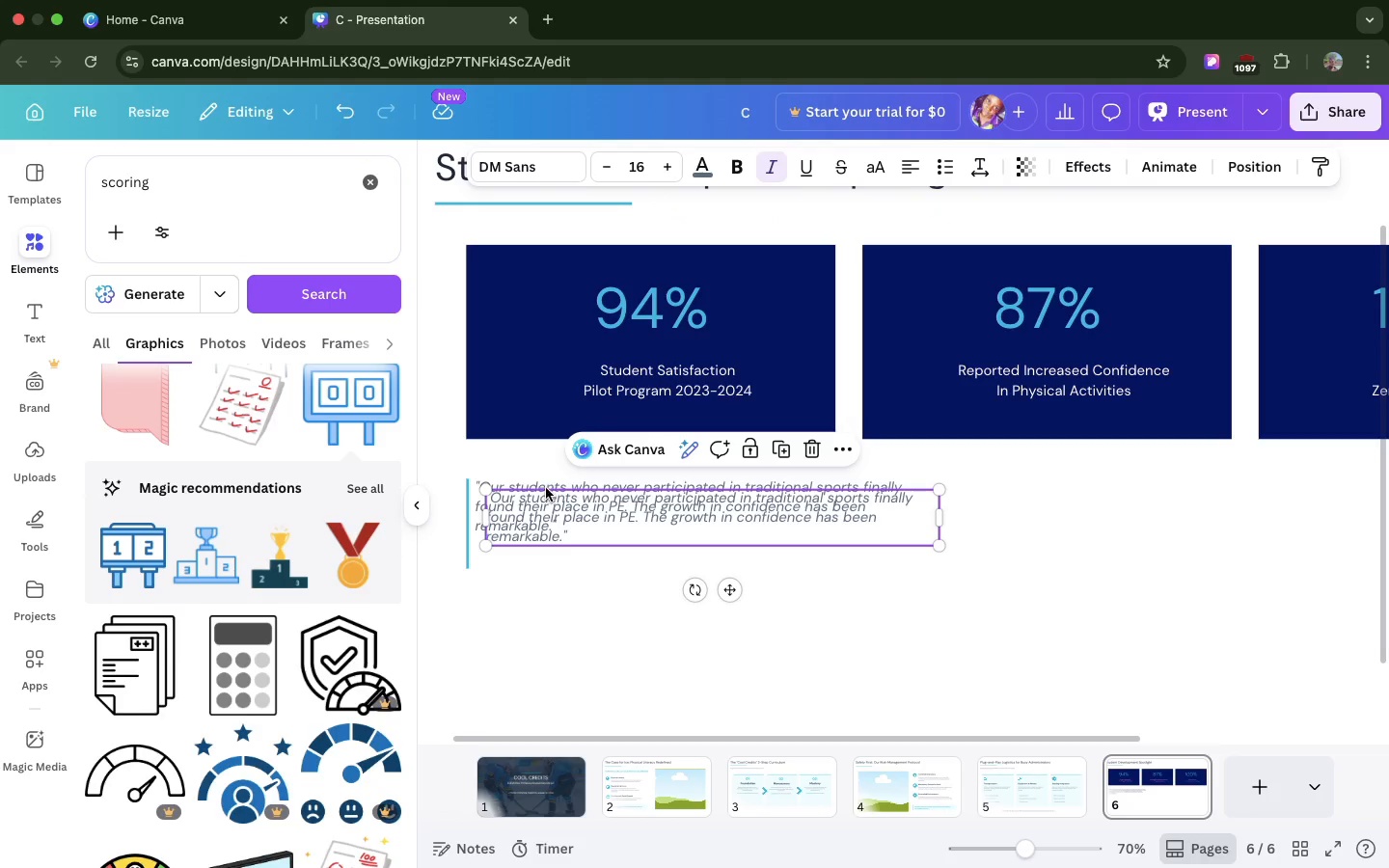 
left_click_drag(start_coordinate=[546, 487], to_coordinate=[543, 545])
 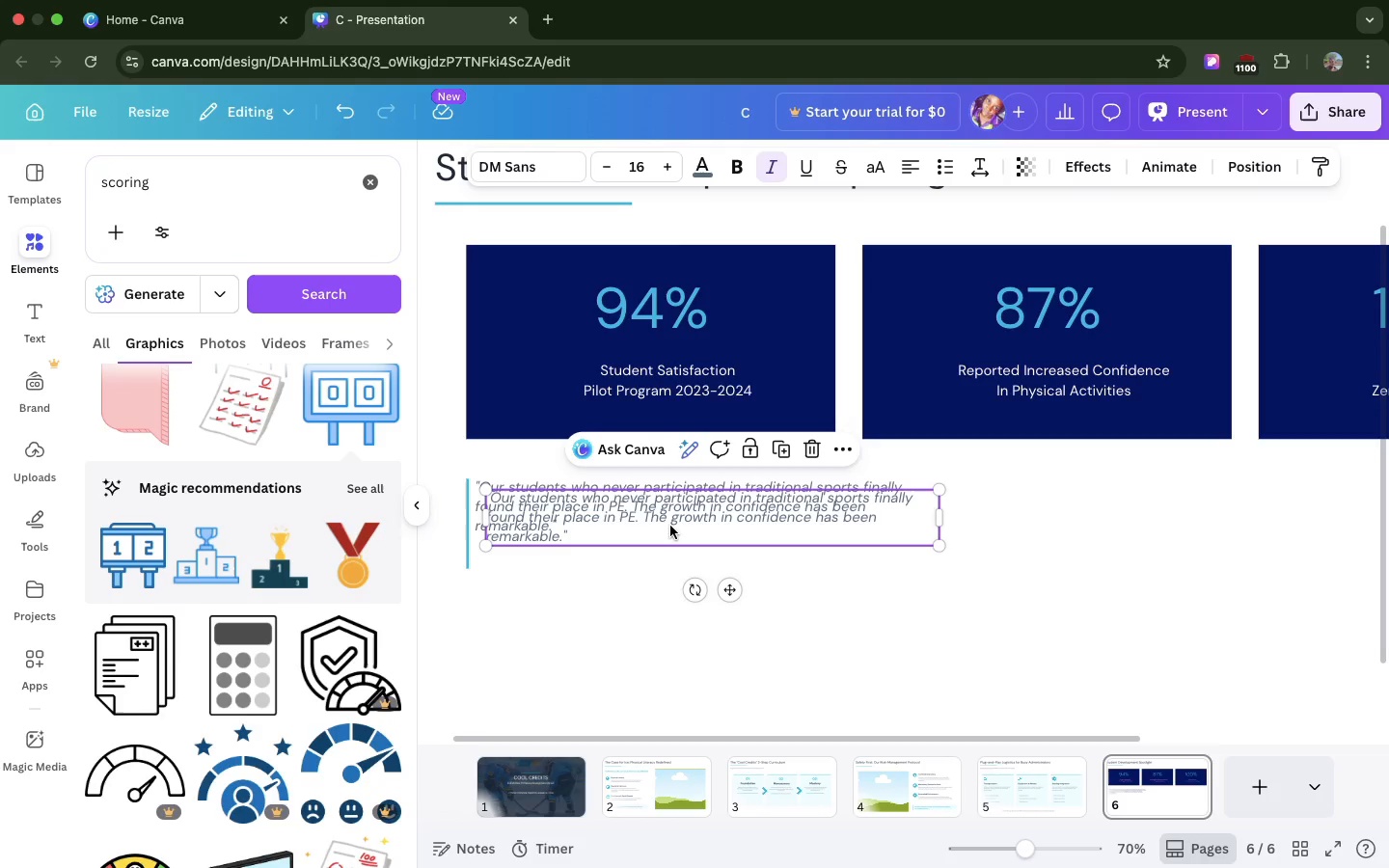 
wait(6.3)
 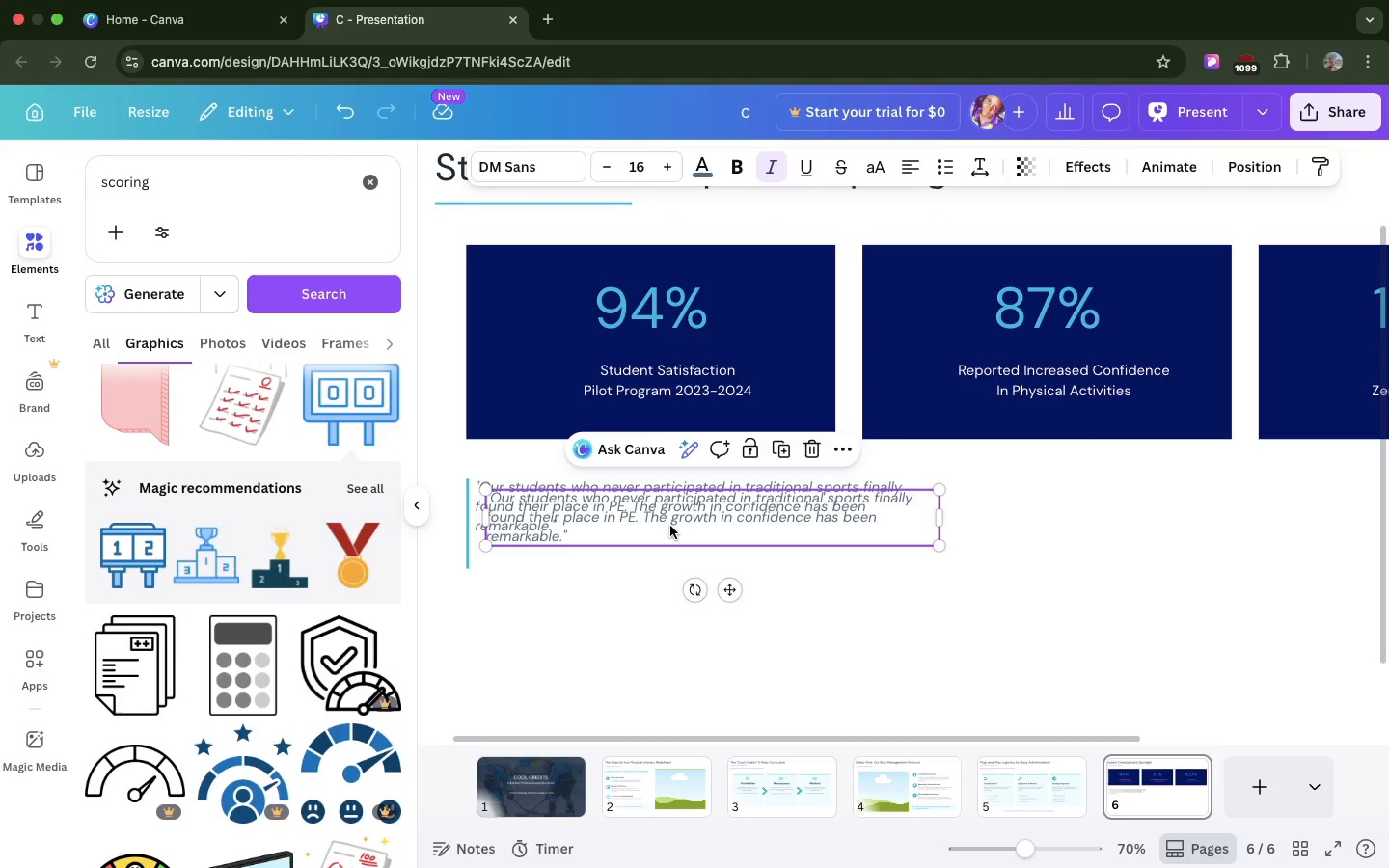 
left_click_drag(start_coordinate=[670, 526], to_coordinate=[662, 576])
 